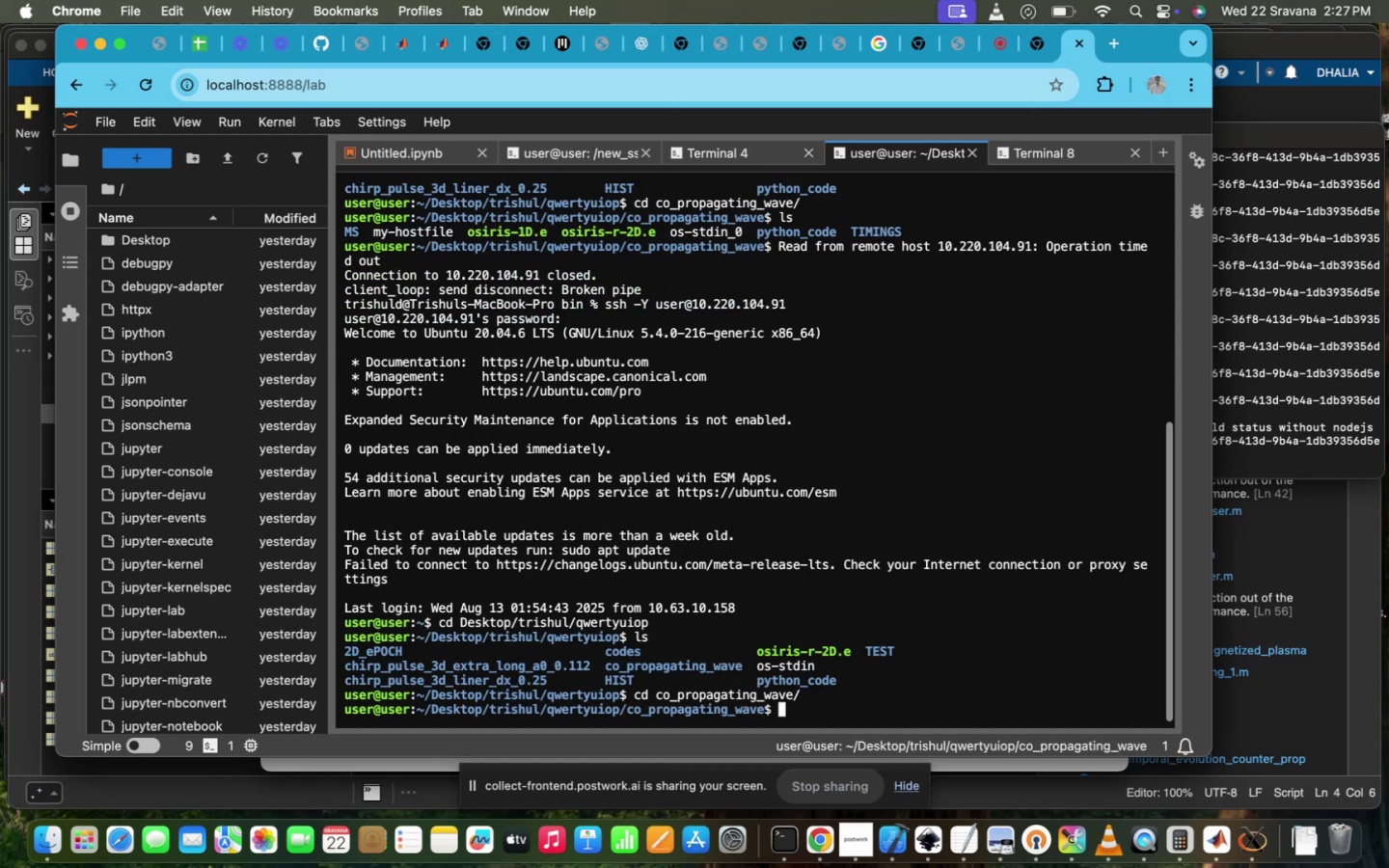 
type(ls)
 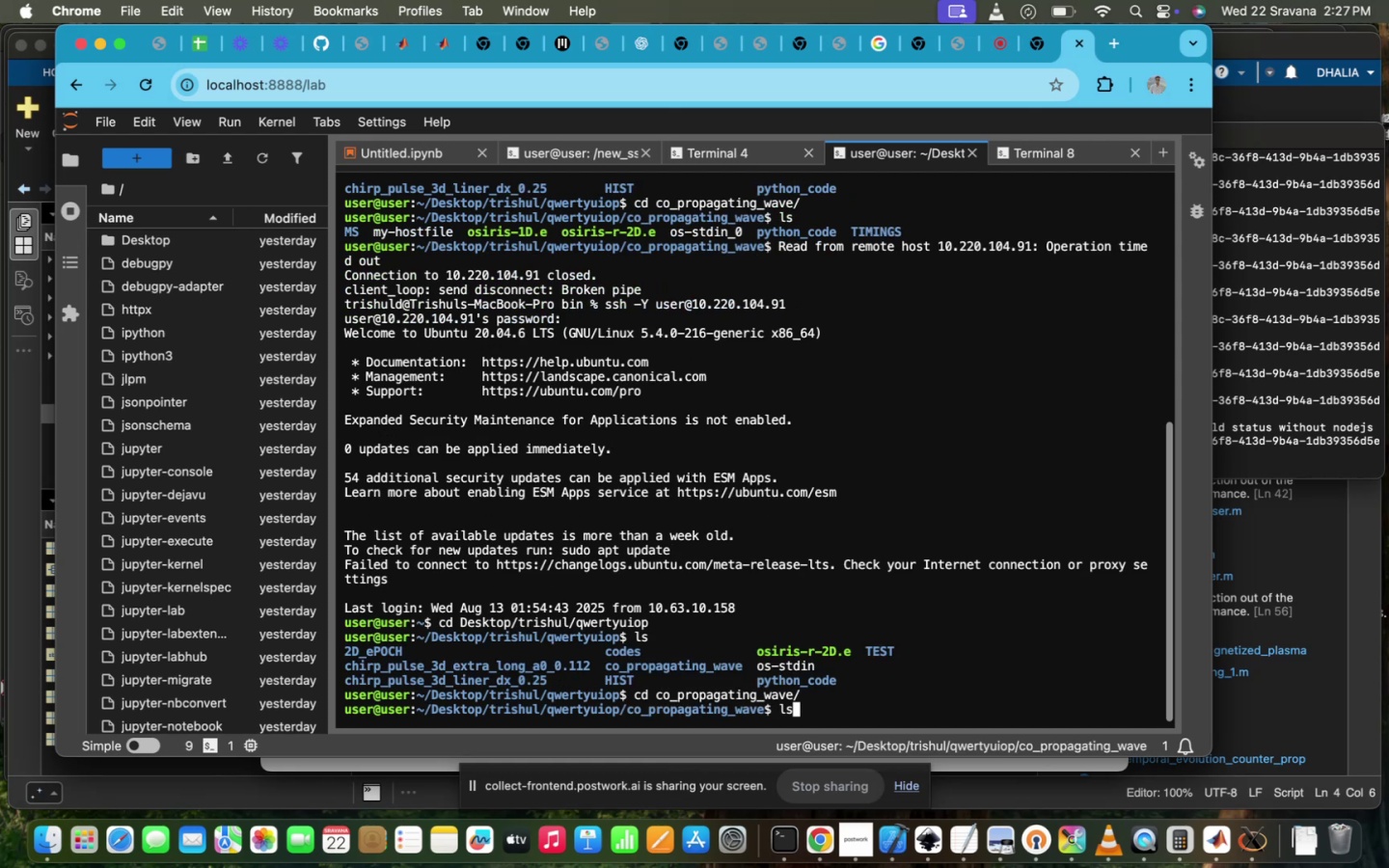 
key(Enter)
 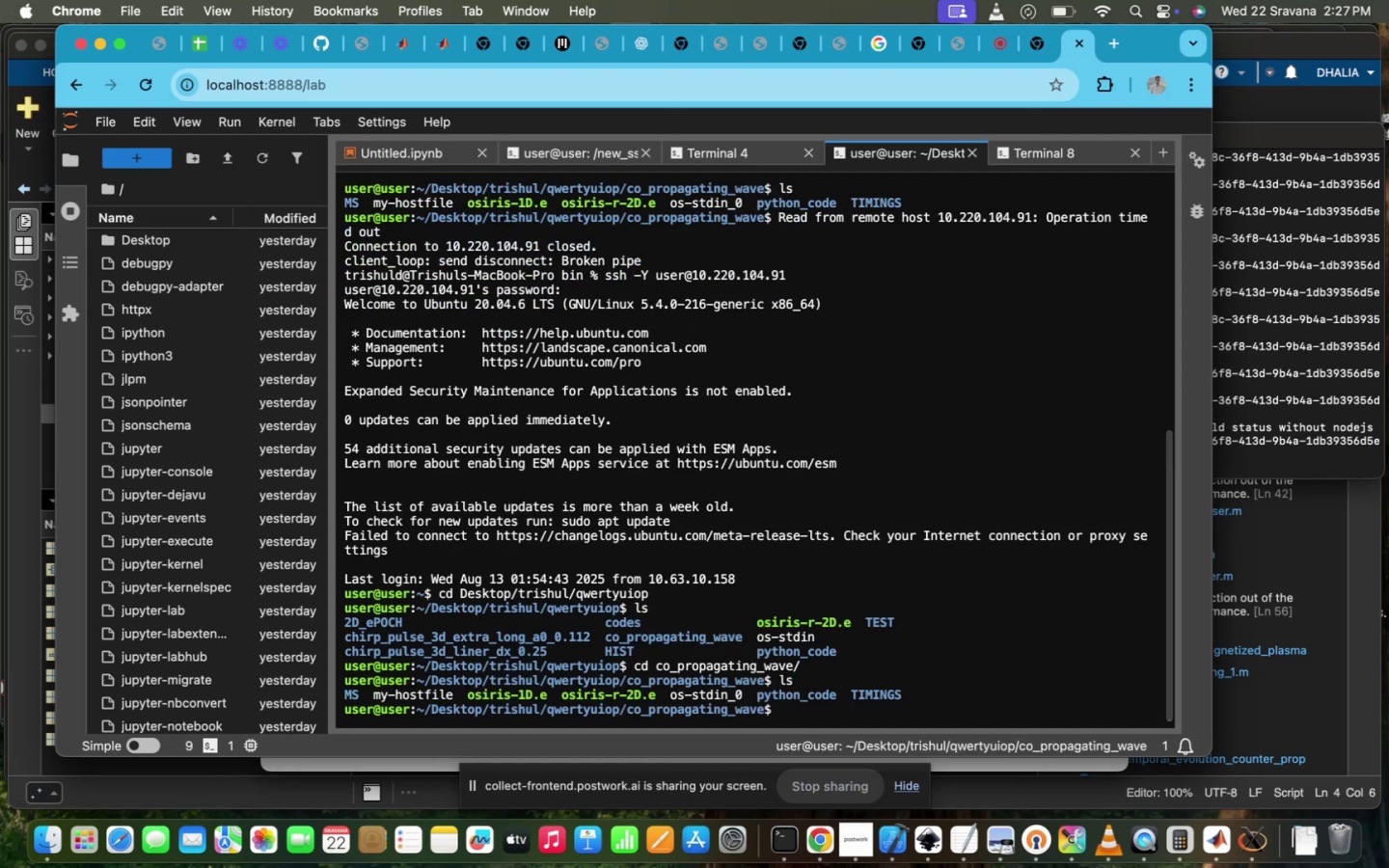 
type(vi )
 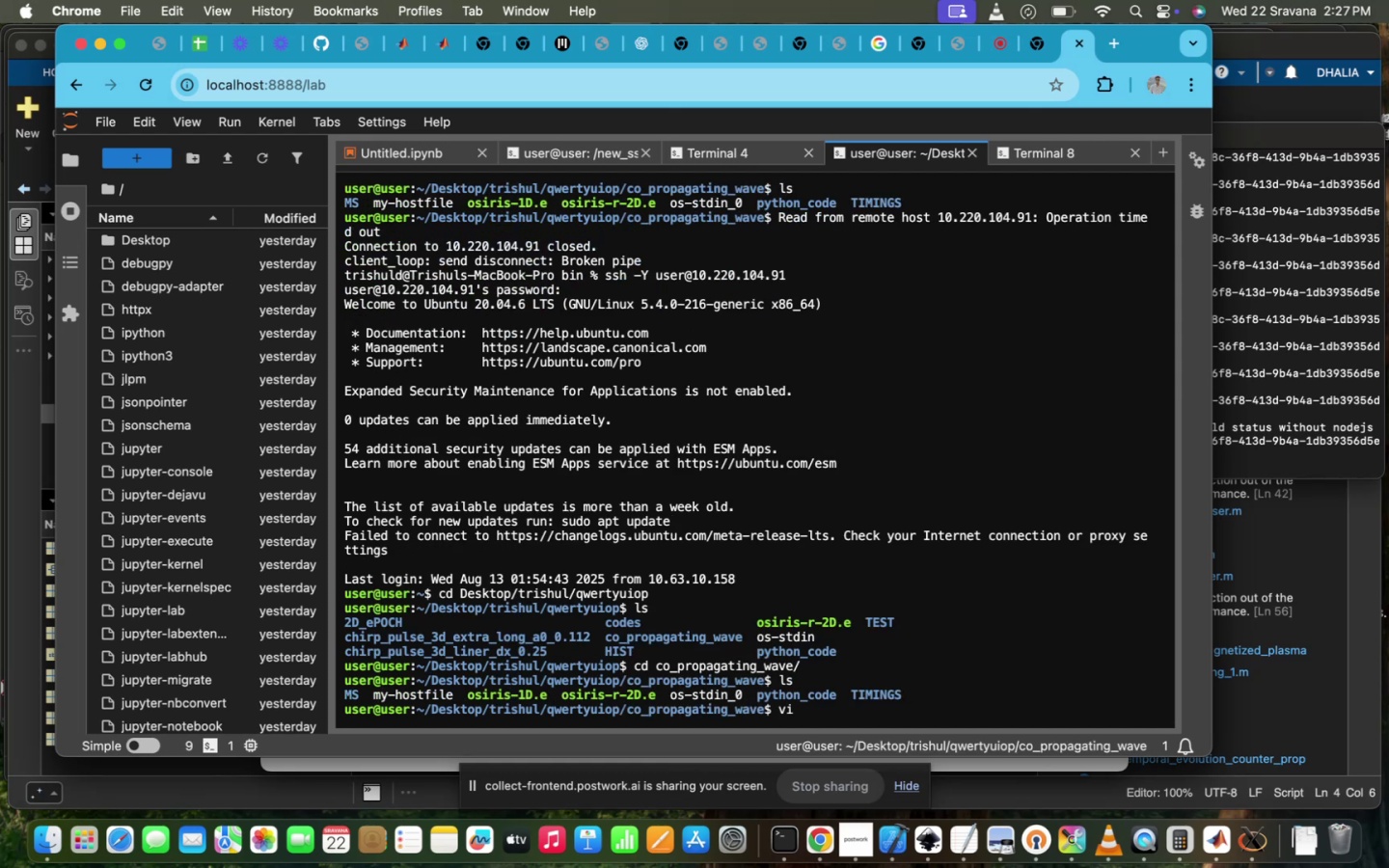 
type(p)
key(Tab)
key(Backspace)
key(Backspace)
key(Backspace)
type(cd p)
key(Tab)
 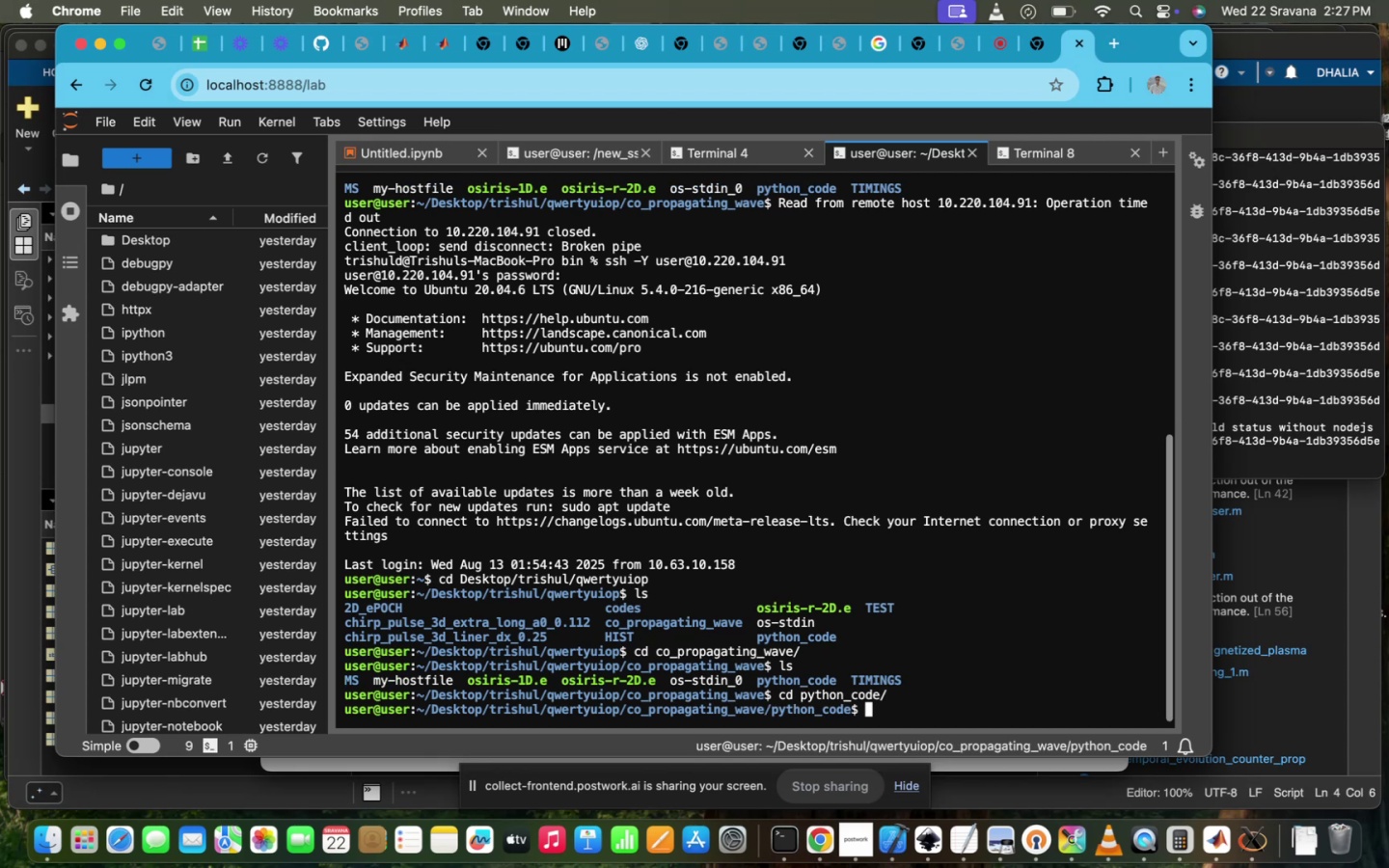 
key(Enter)
 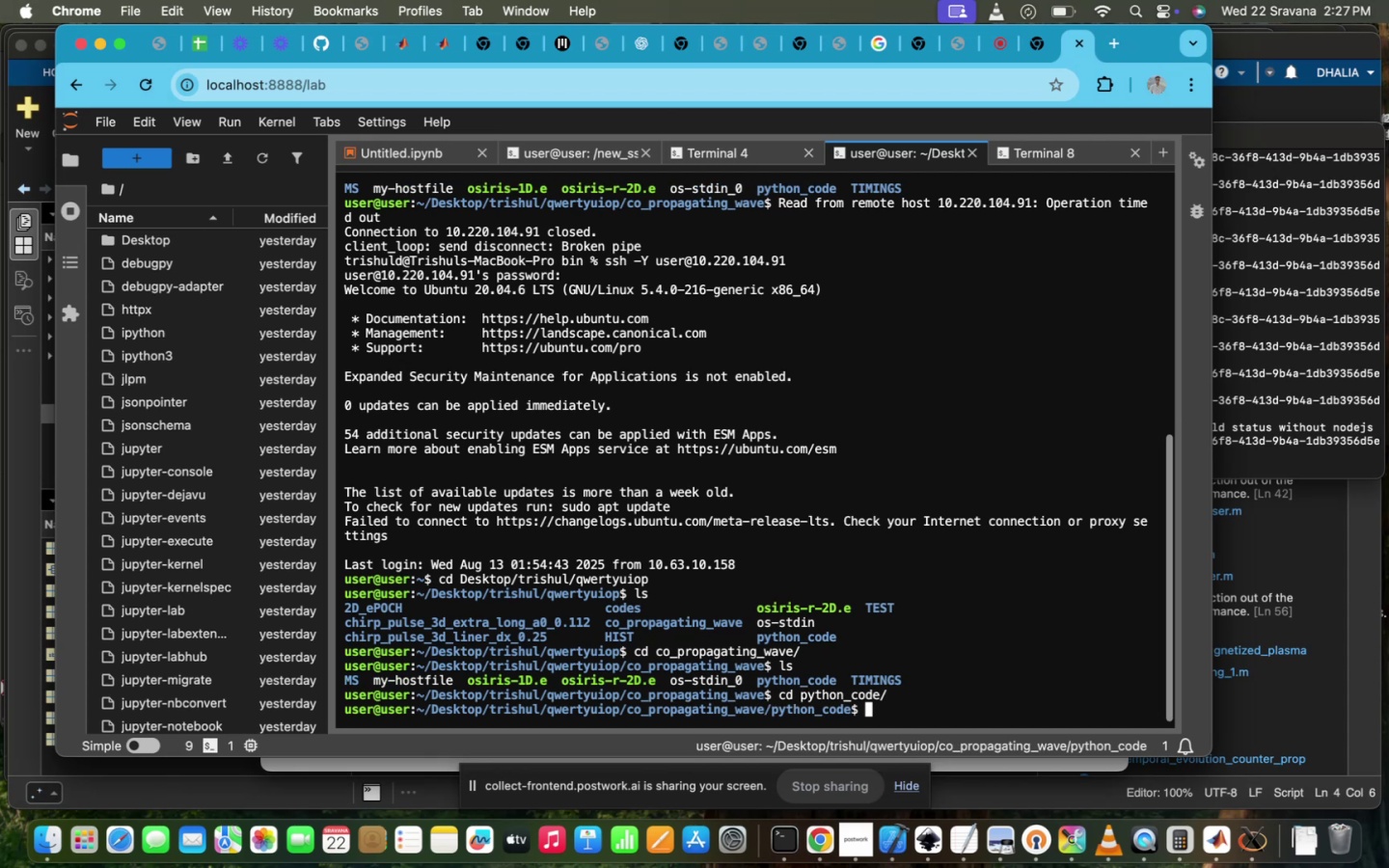 
type(ls)
 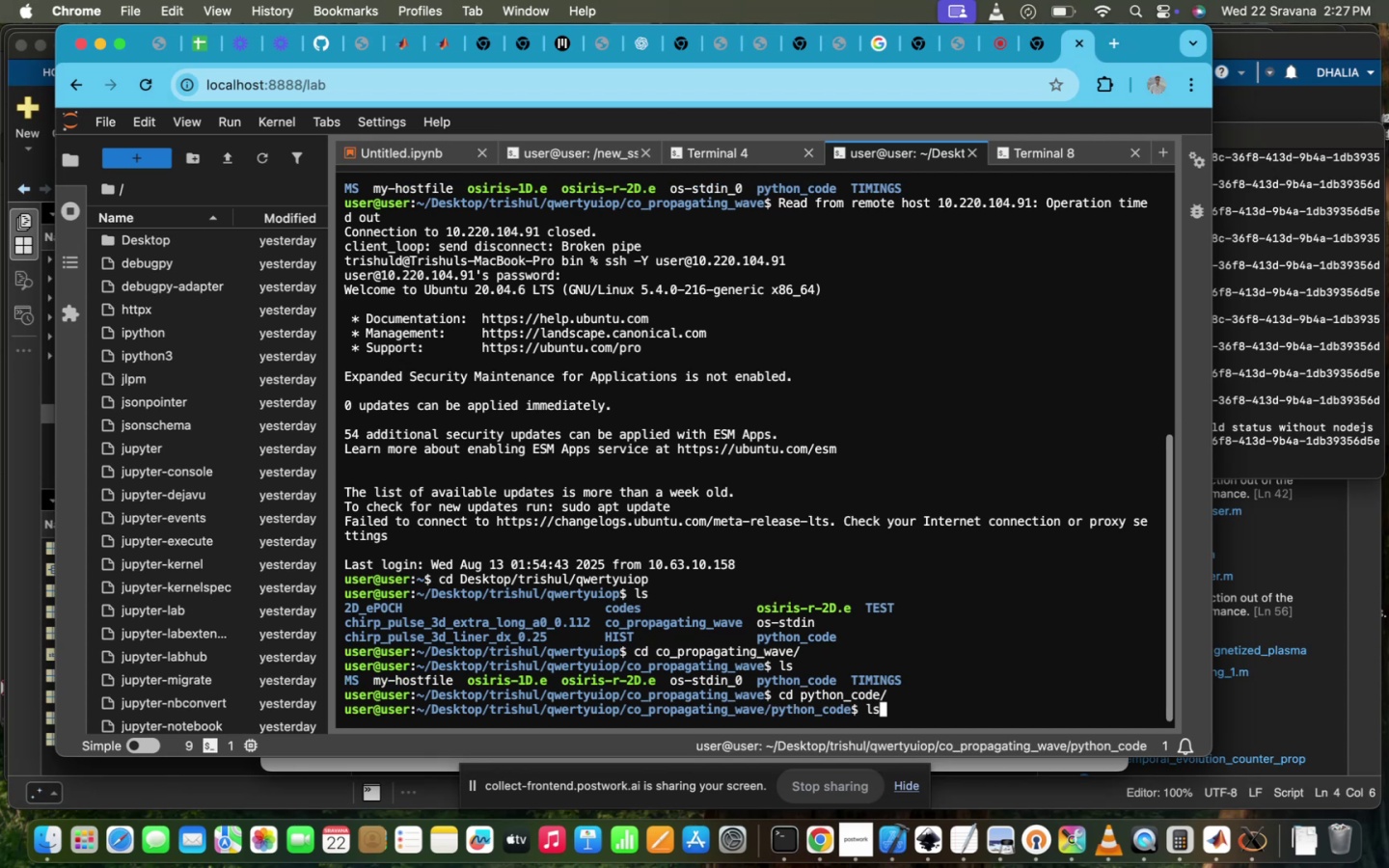 
key(Enter)
 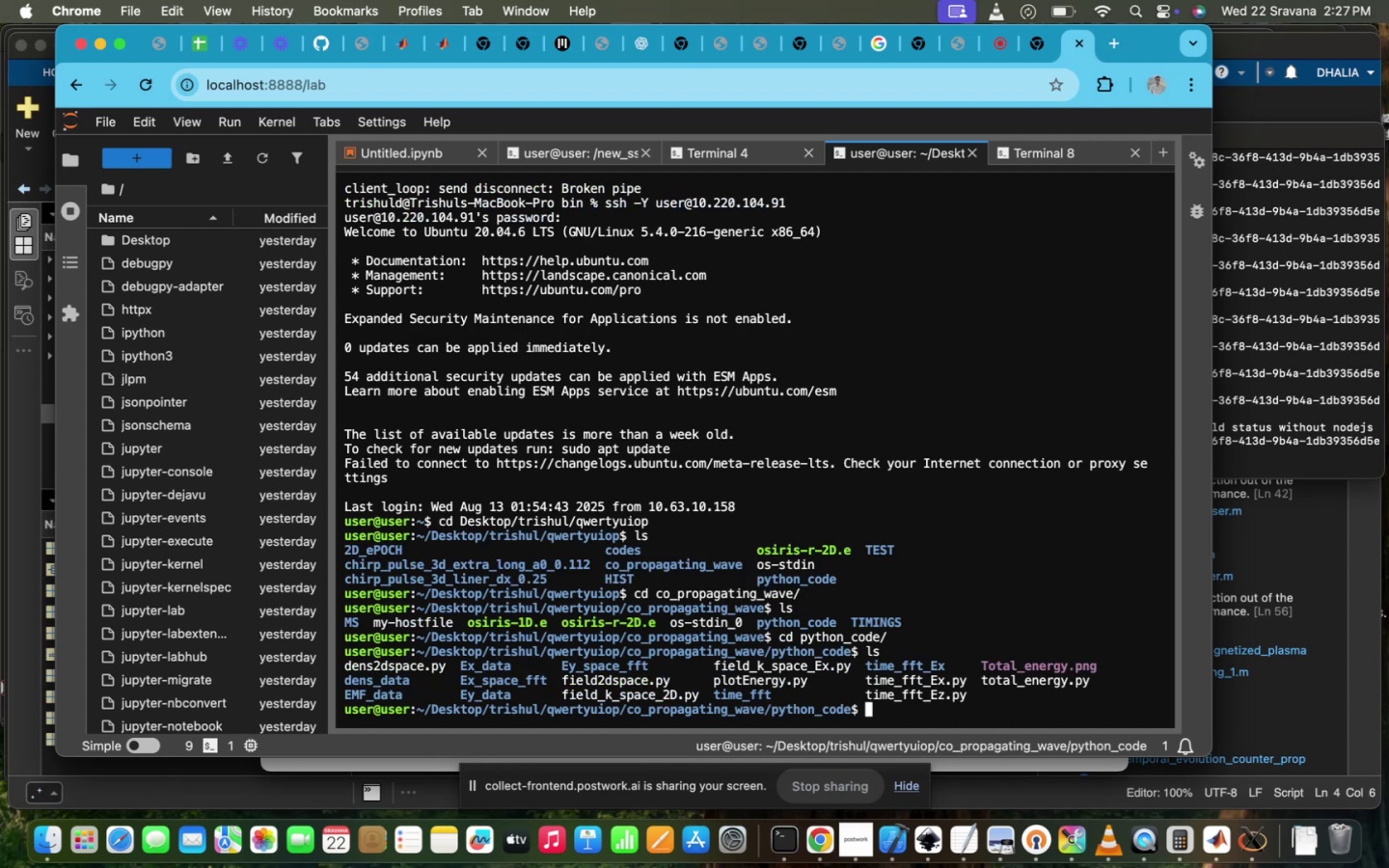 
type(vi f)
key(Tab)
type(i)
key(Backspace)
key(Tab)
type(_)
key(Tab)
type(2D)
key(Tab)
 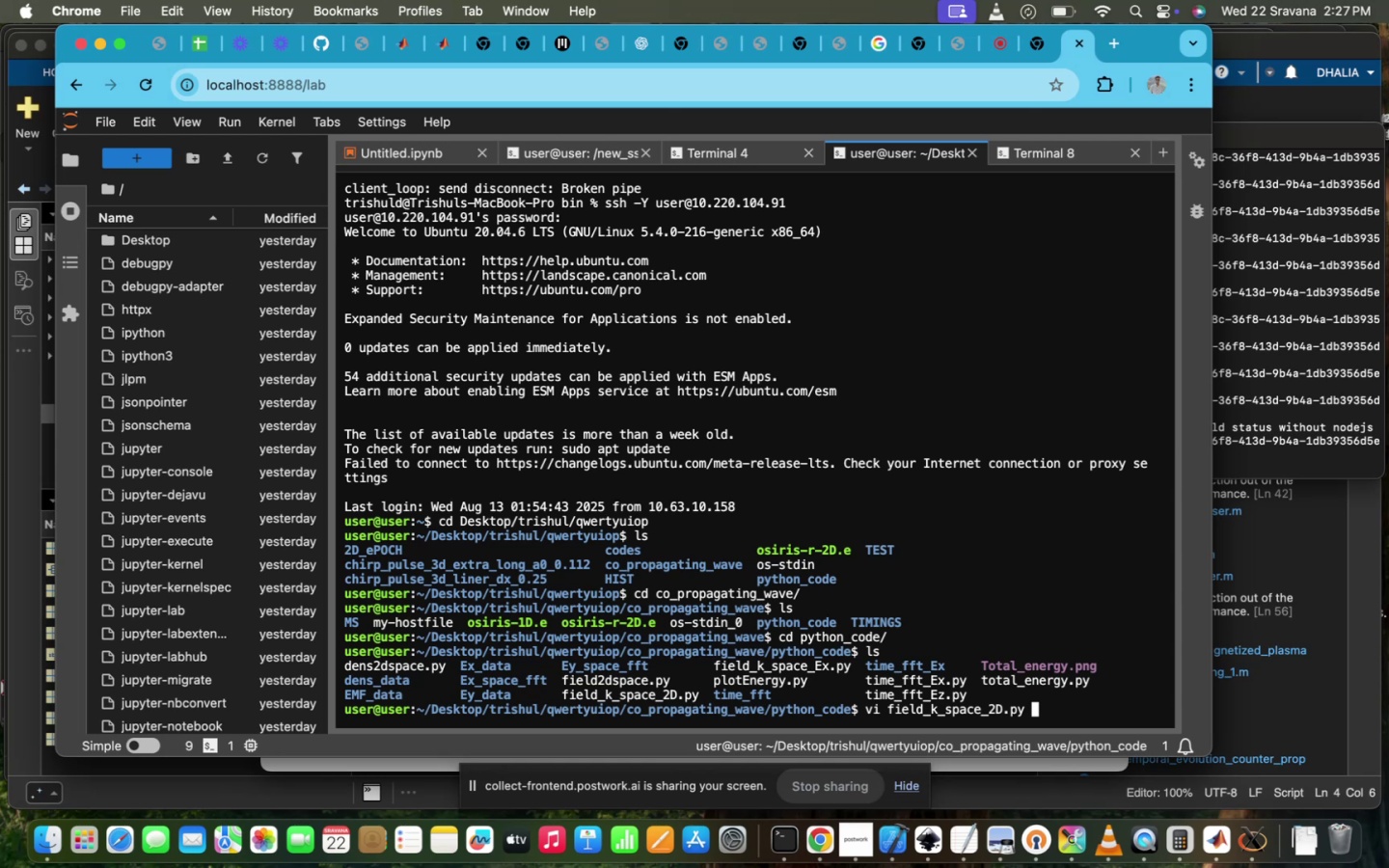 
hold_key(key=Enter, duration=0.61)
 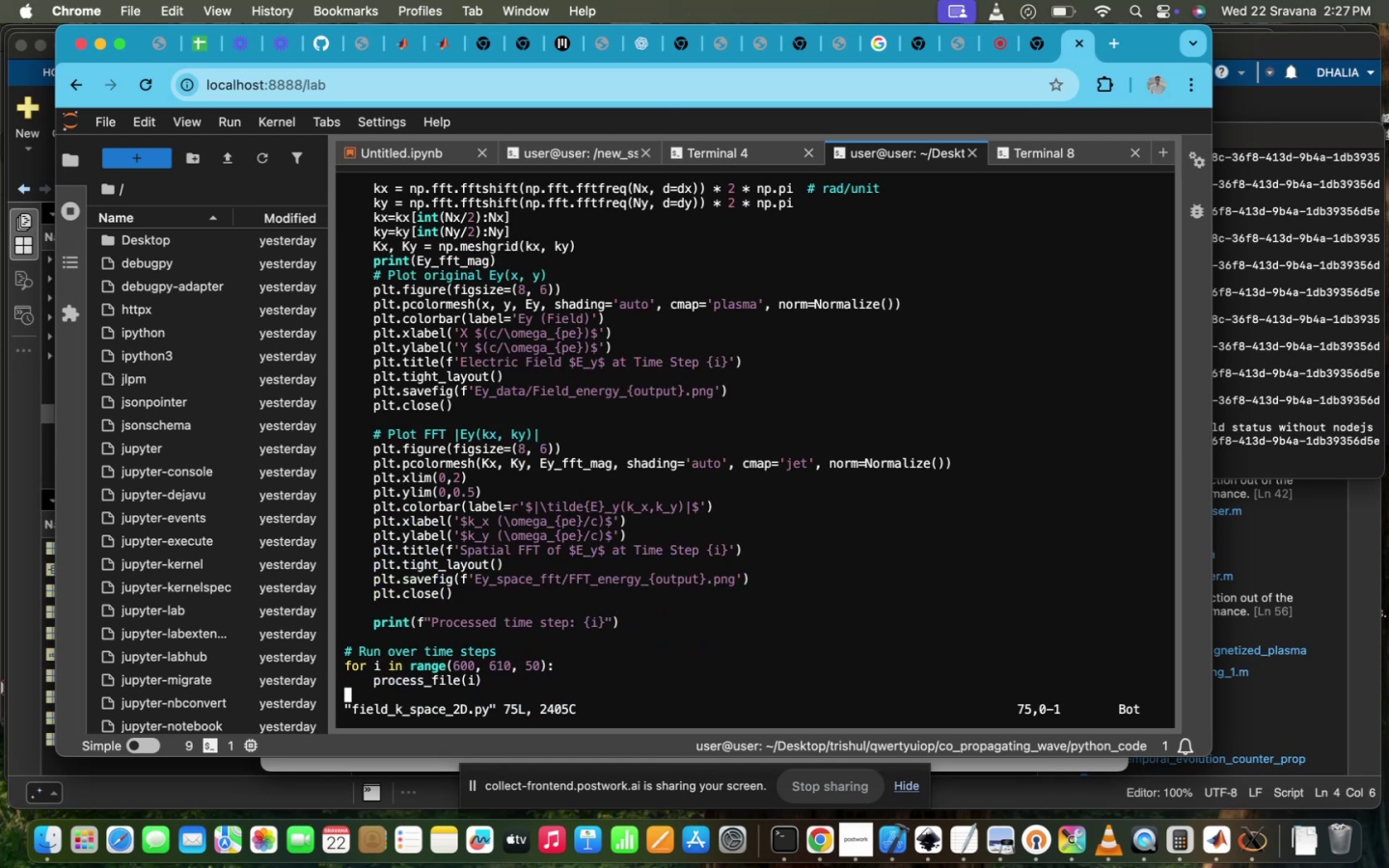 
scroll: coordinate [729, 529], scroll_direction: up, amount: 137.0
 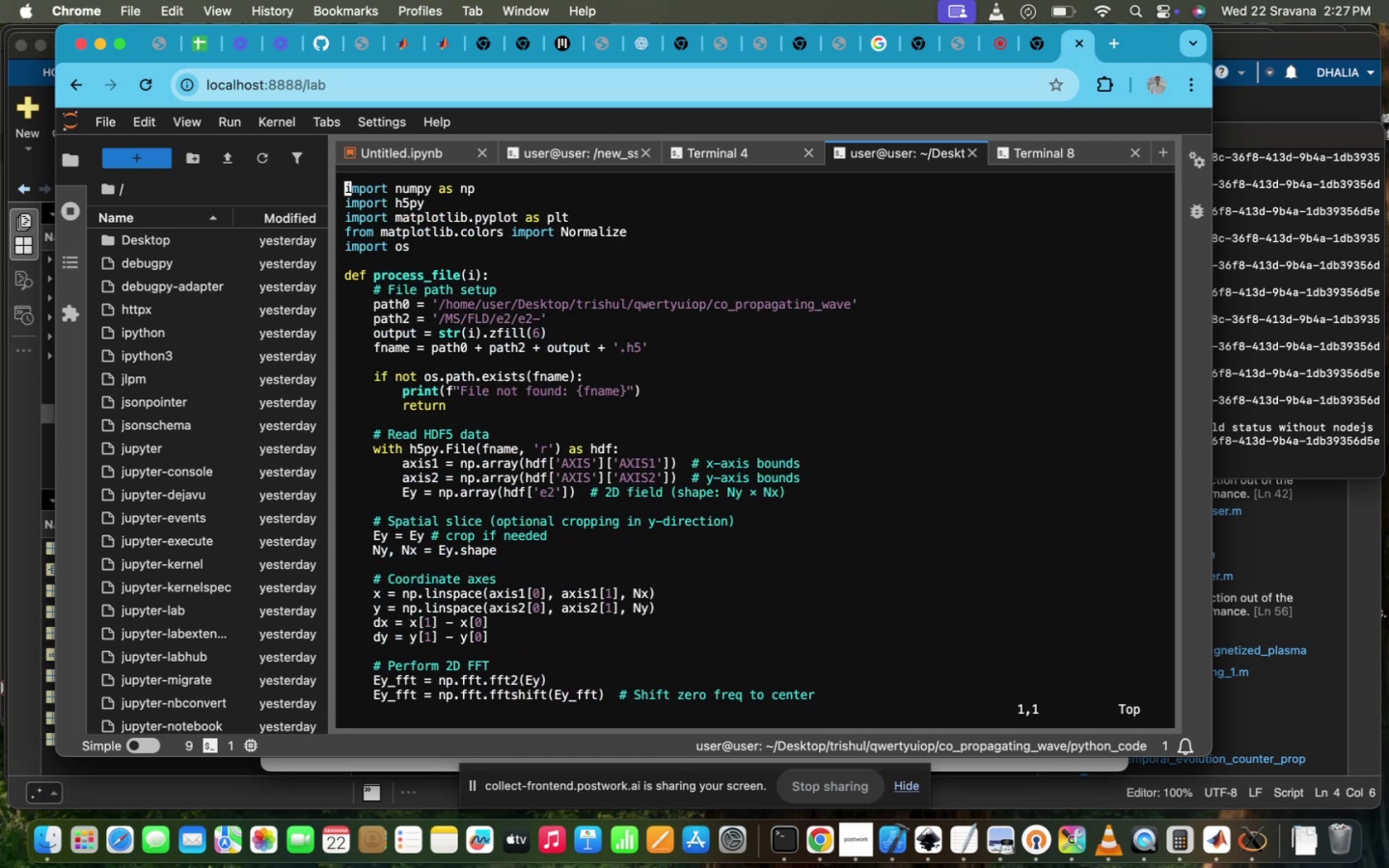 
scroll: coordinate [729, 529], scroll_direction: down, amount: 67.0
 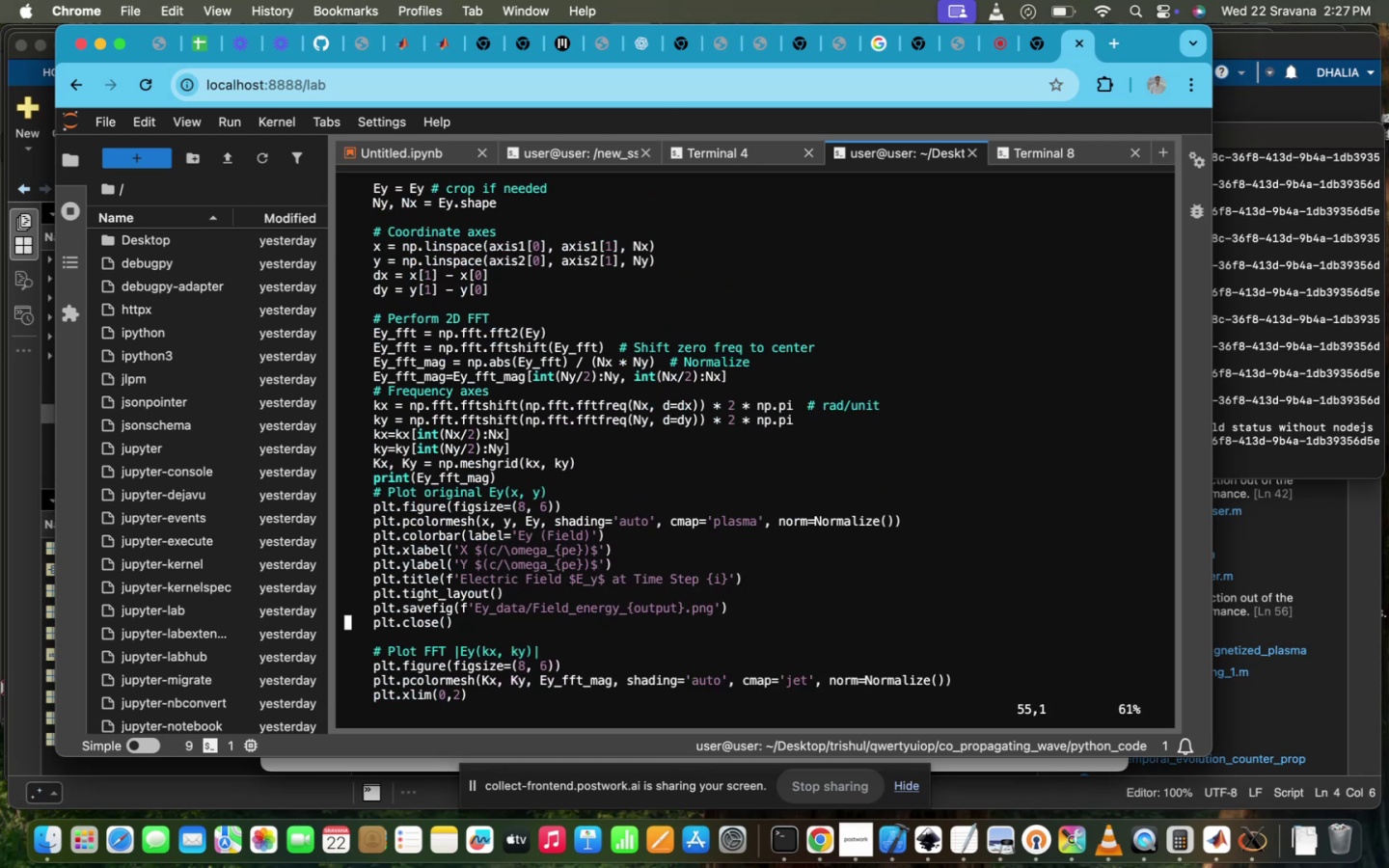 
scroll: coordinate [729, 529], scroll_direction: up, amount: 75.0
 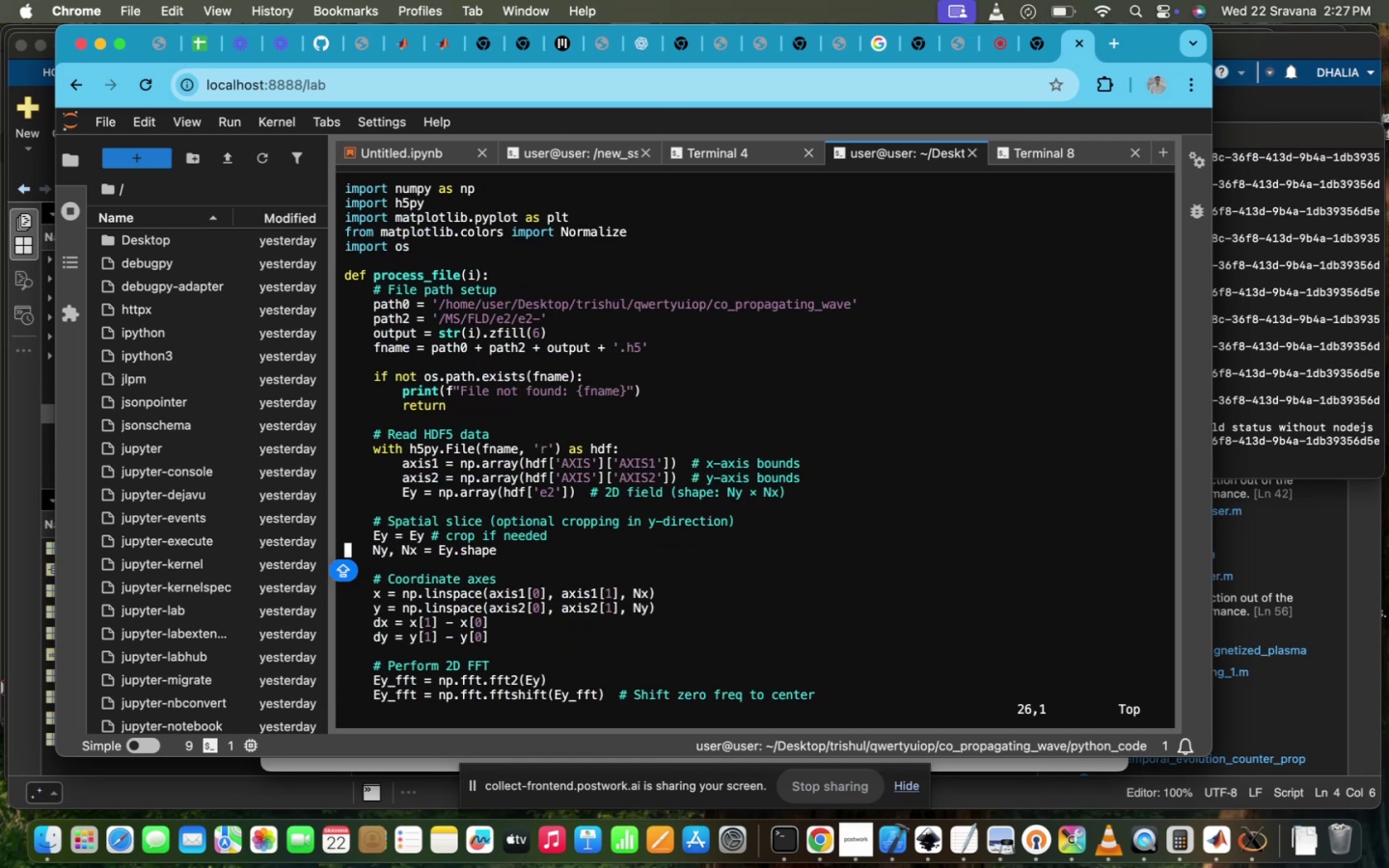 
scroll: coordinate [729, 529], scroll_direction: down, amount: 376.0
 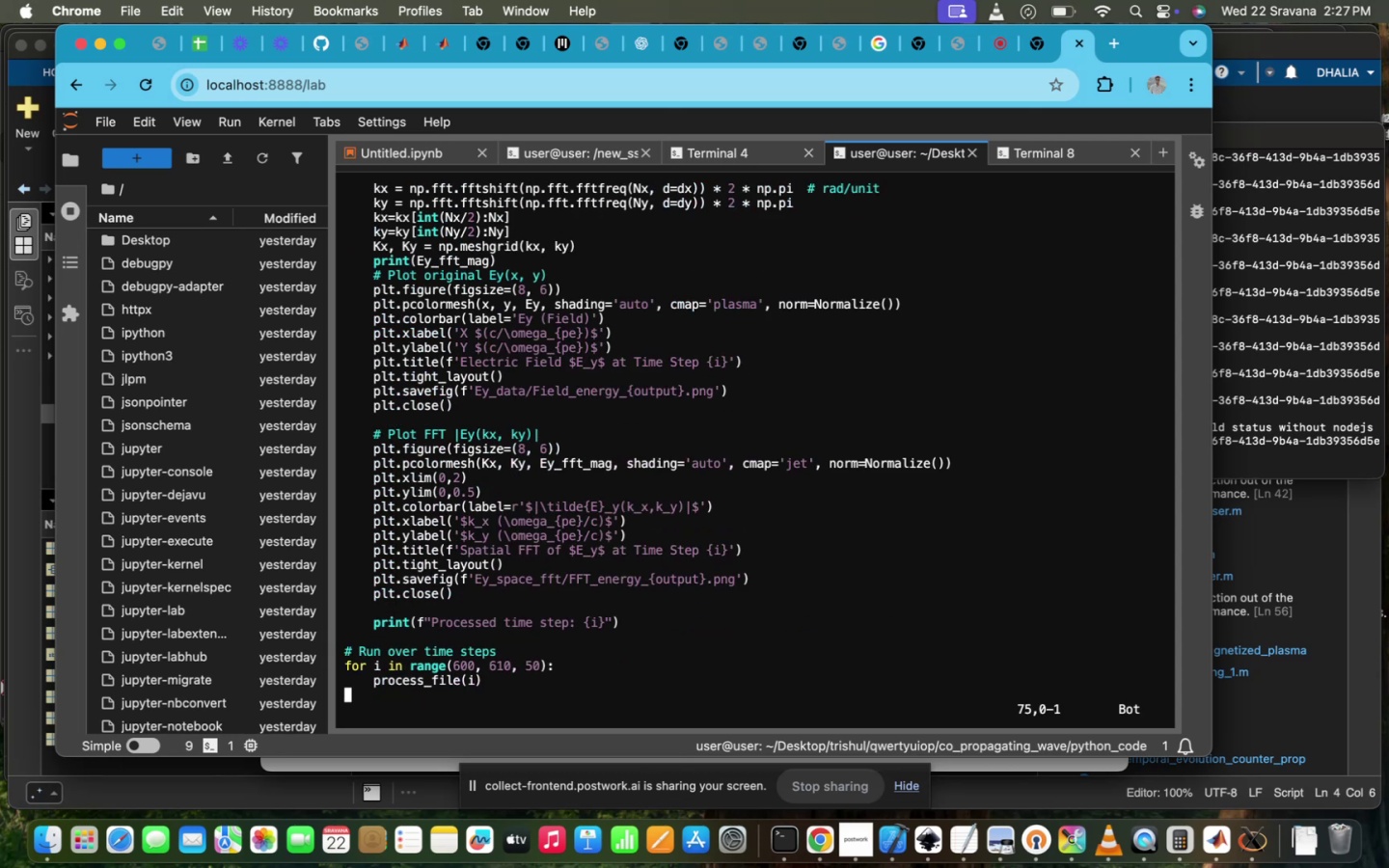 
scroll: coordinate [729, 529], scroll_direction: up, amount: 7.0
 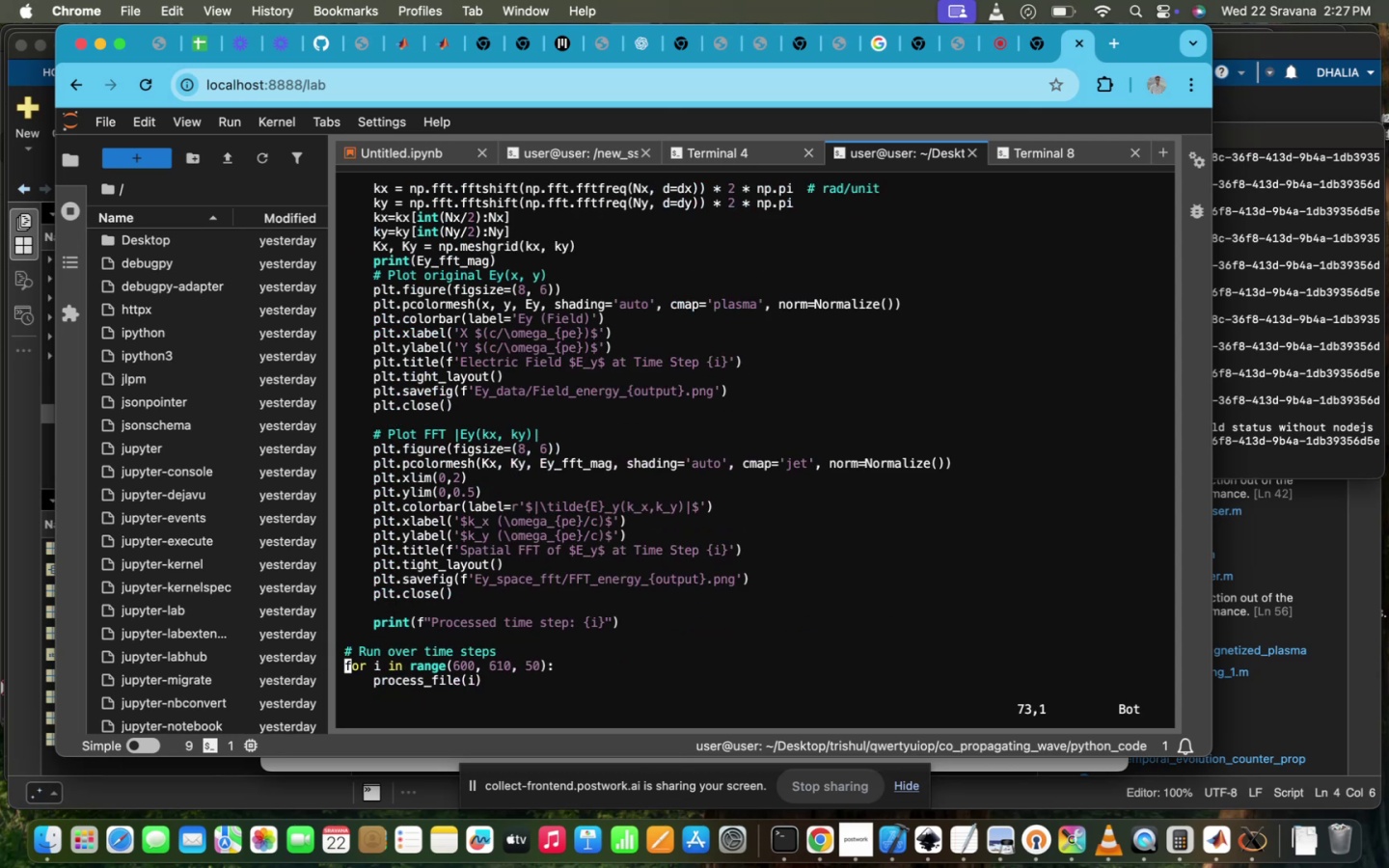 
key(ArrowRight)
 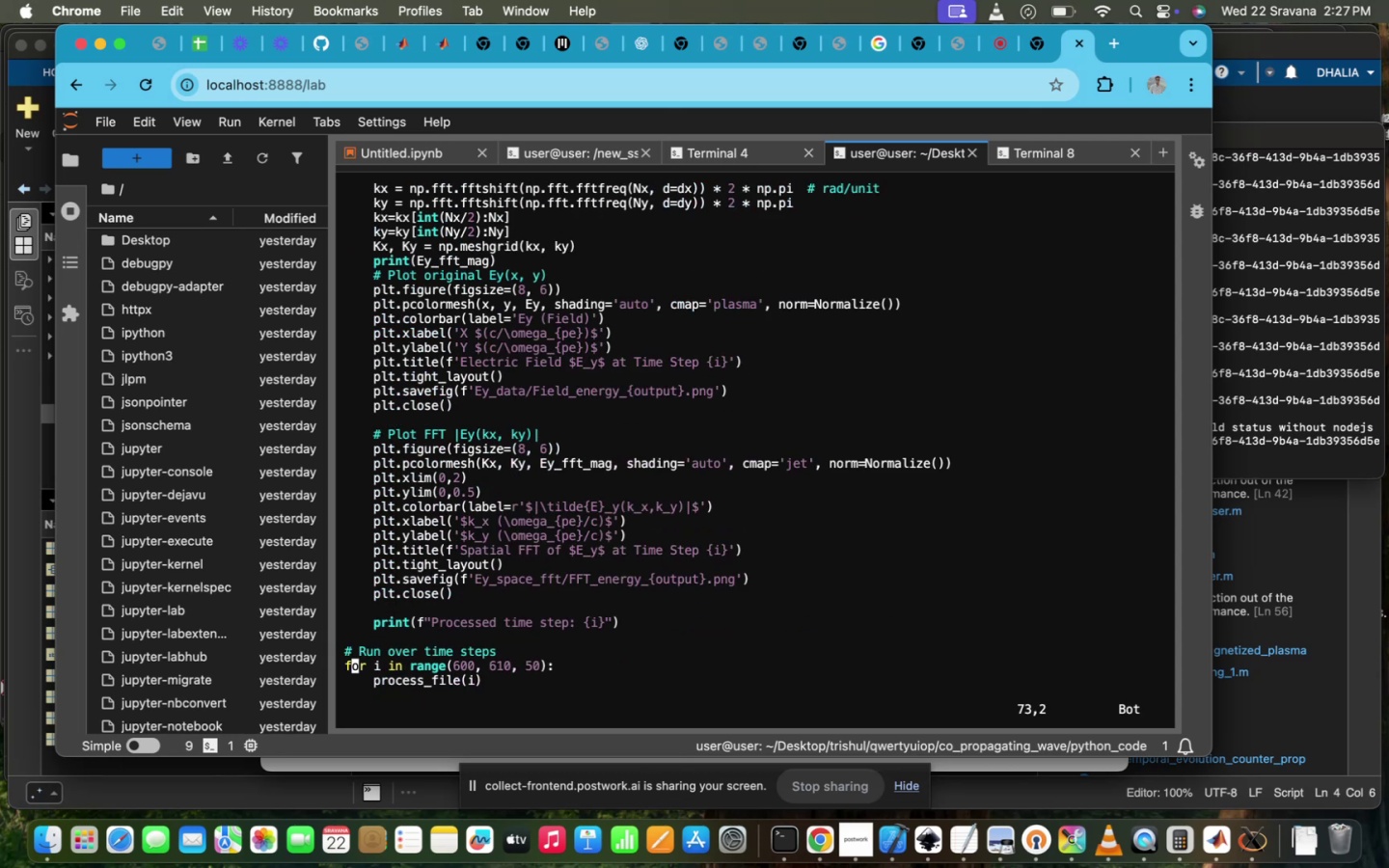 
hold_key(key=ArrowRight, duration=1.51)
 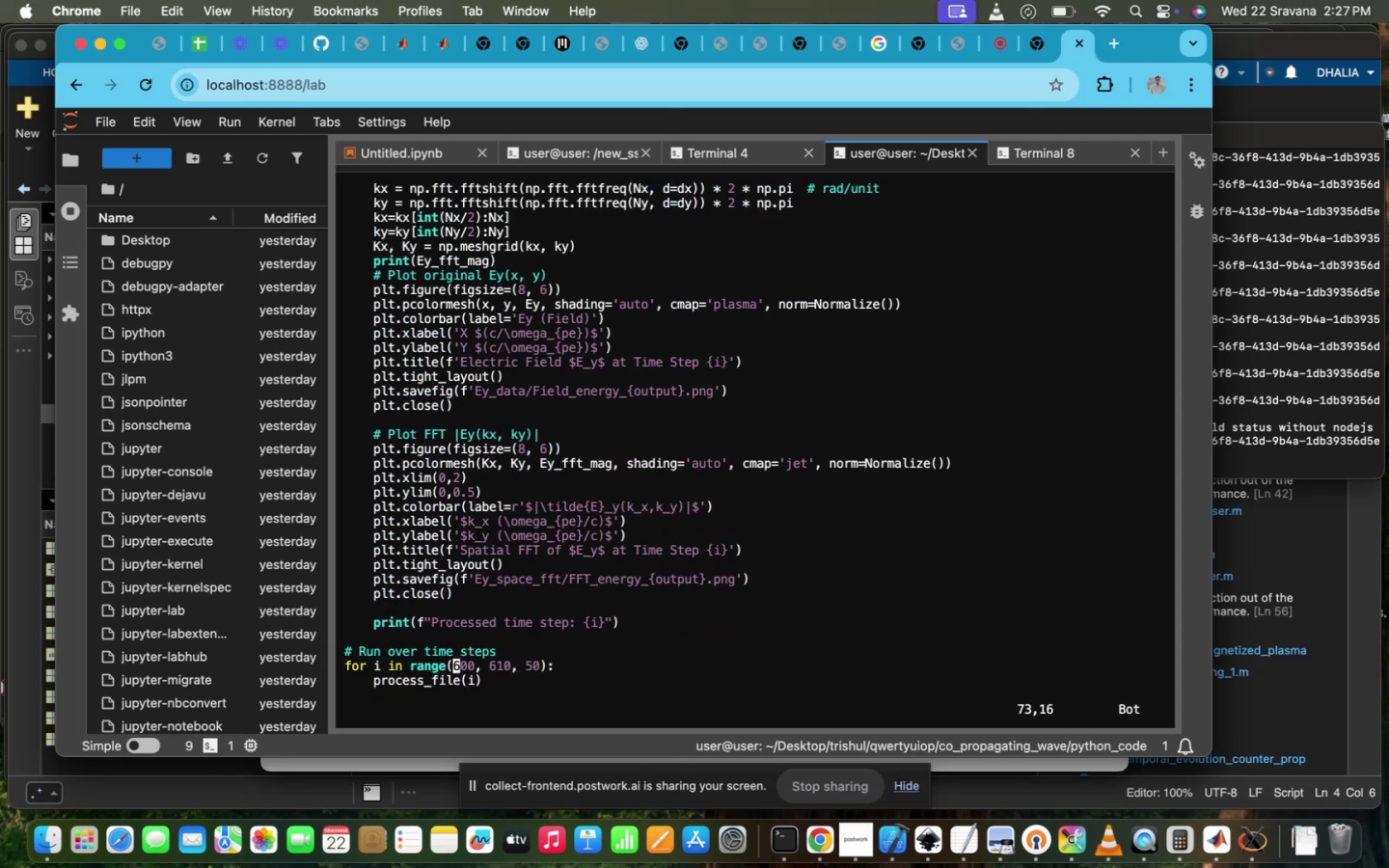 
key(ArrowRight)
 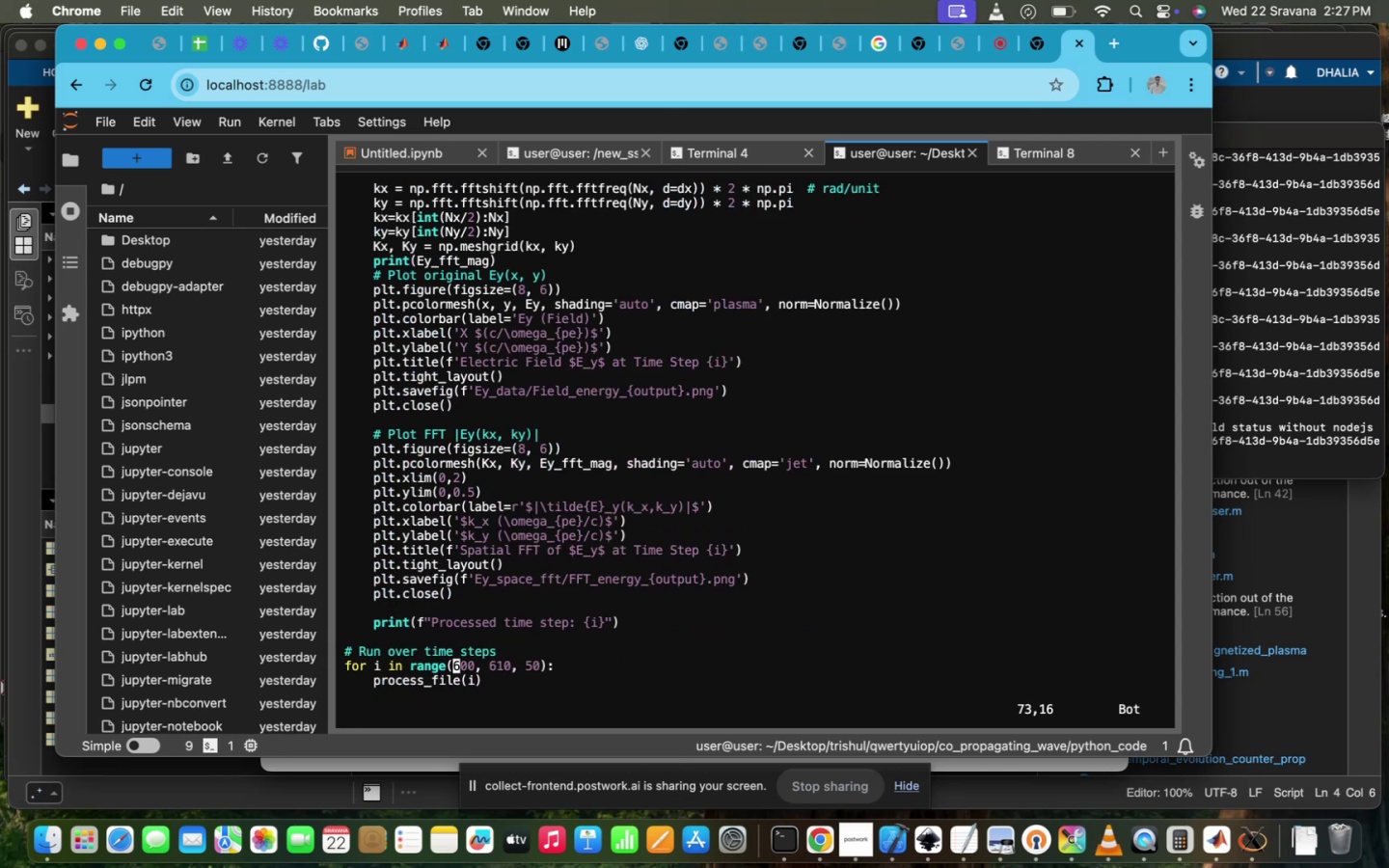 
key(ArrowRight)
 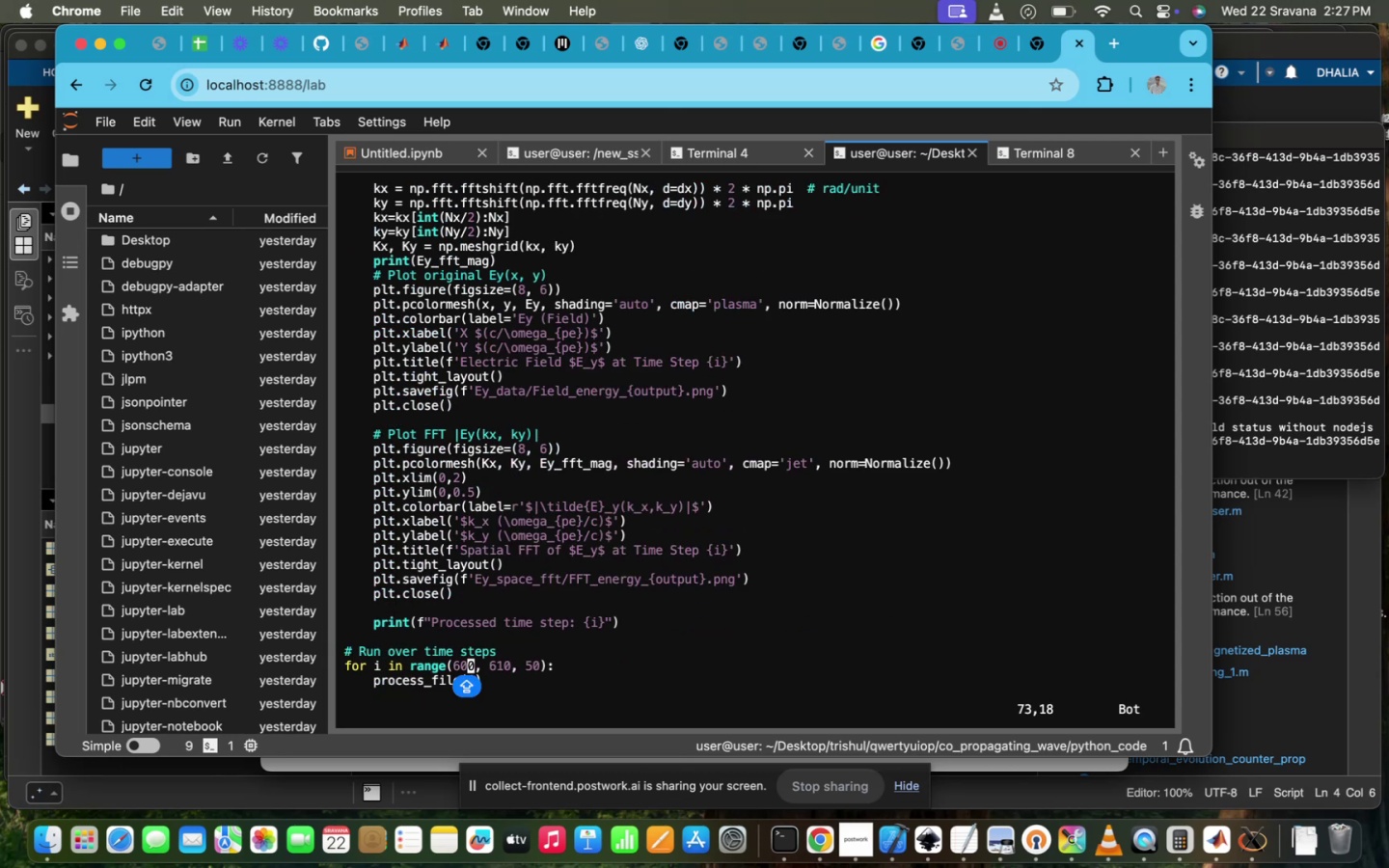 
key(I)
 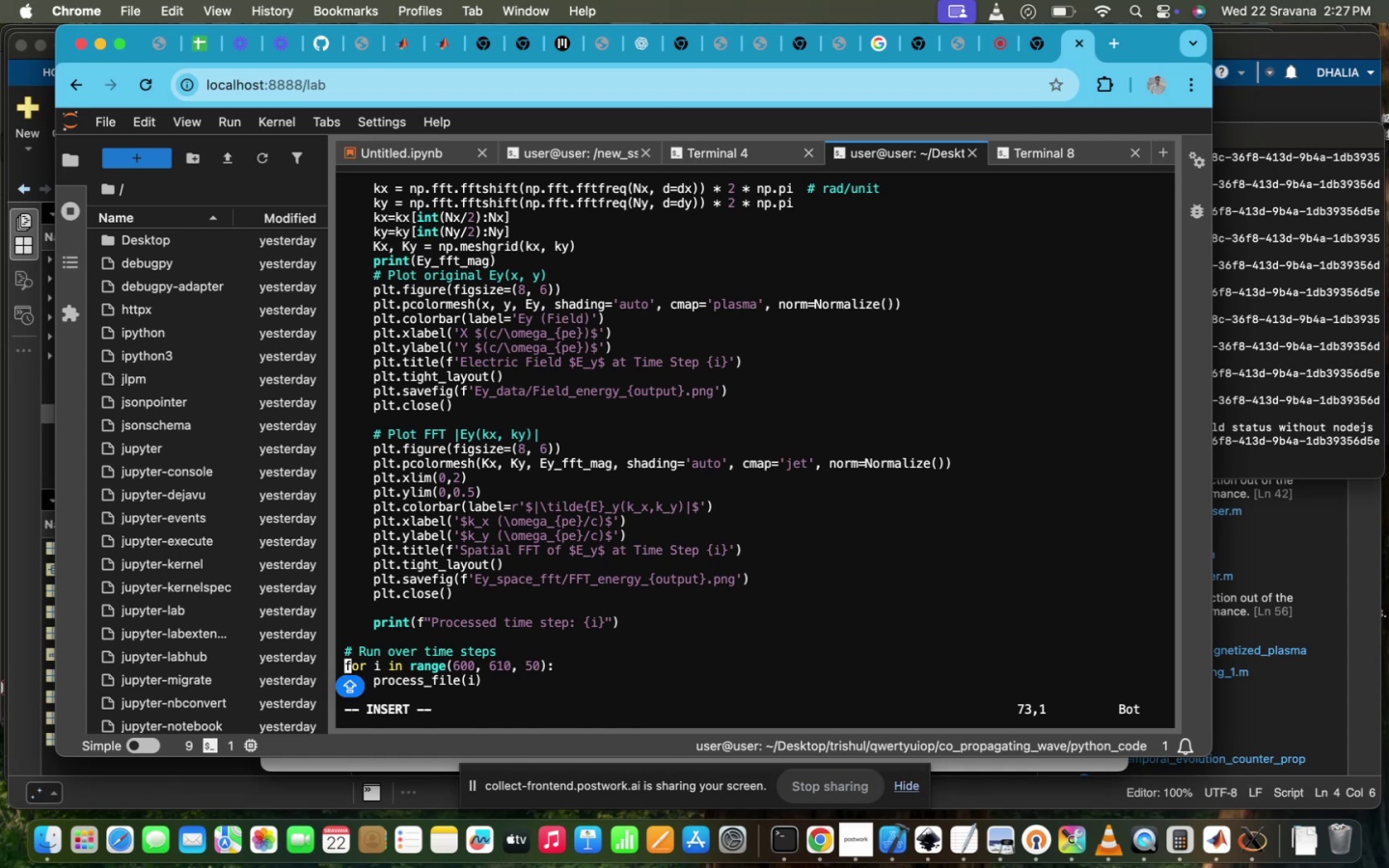 
key(ArrowRight)
 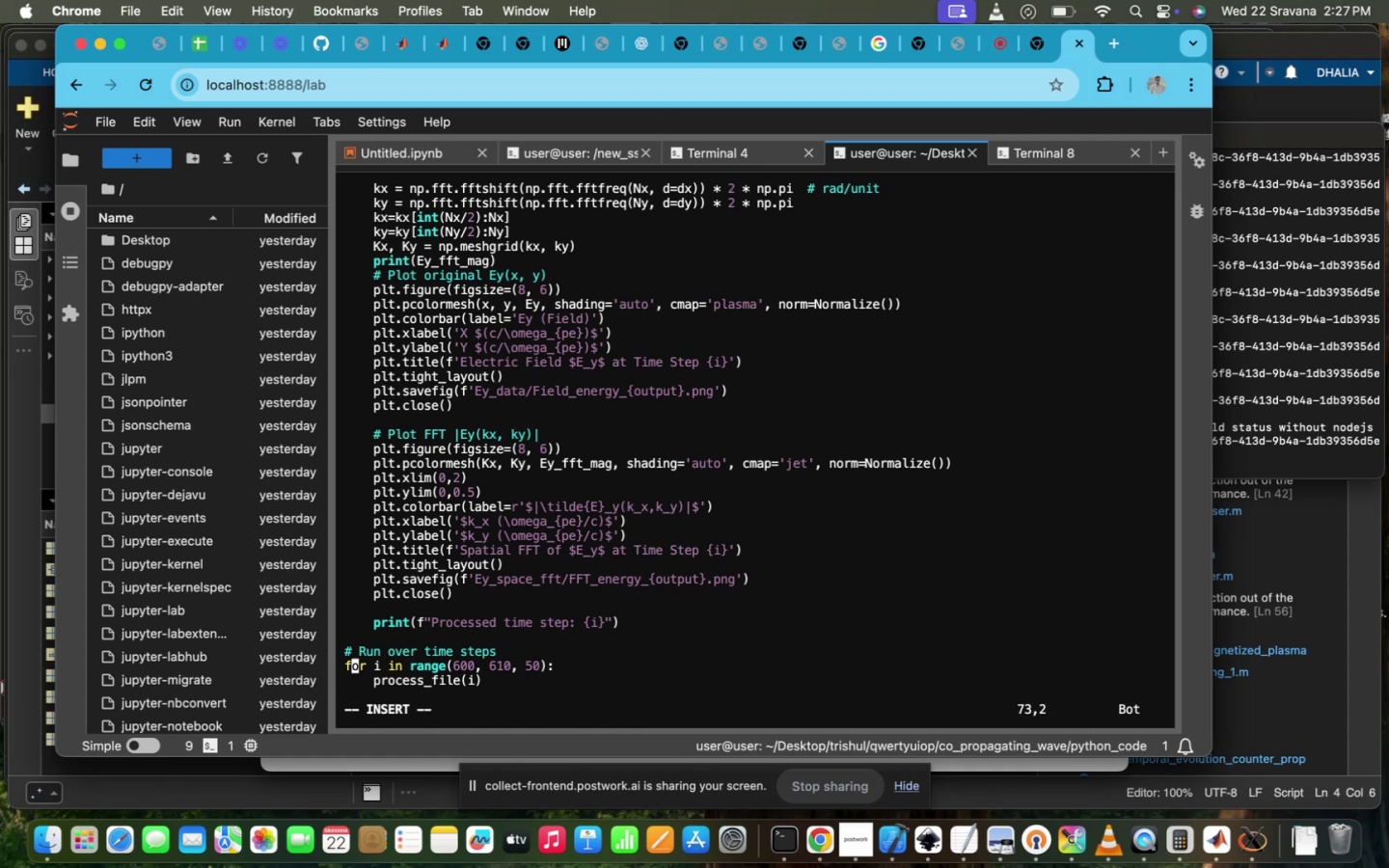 
key(ArrowRight)
 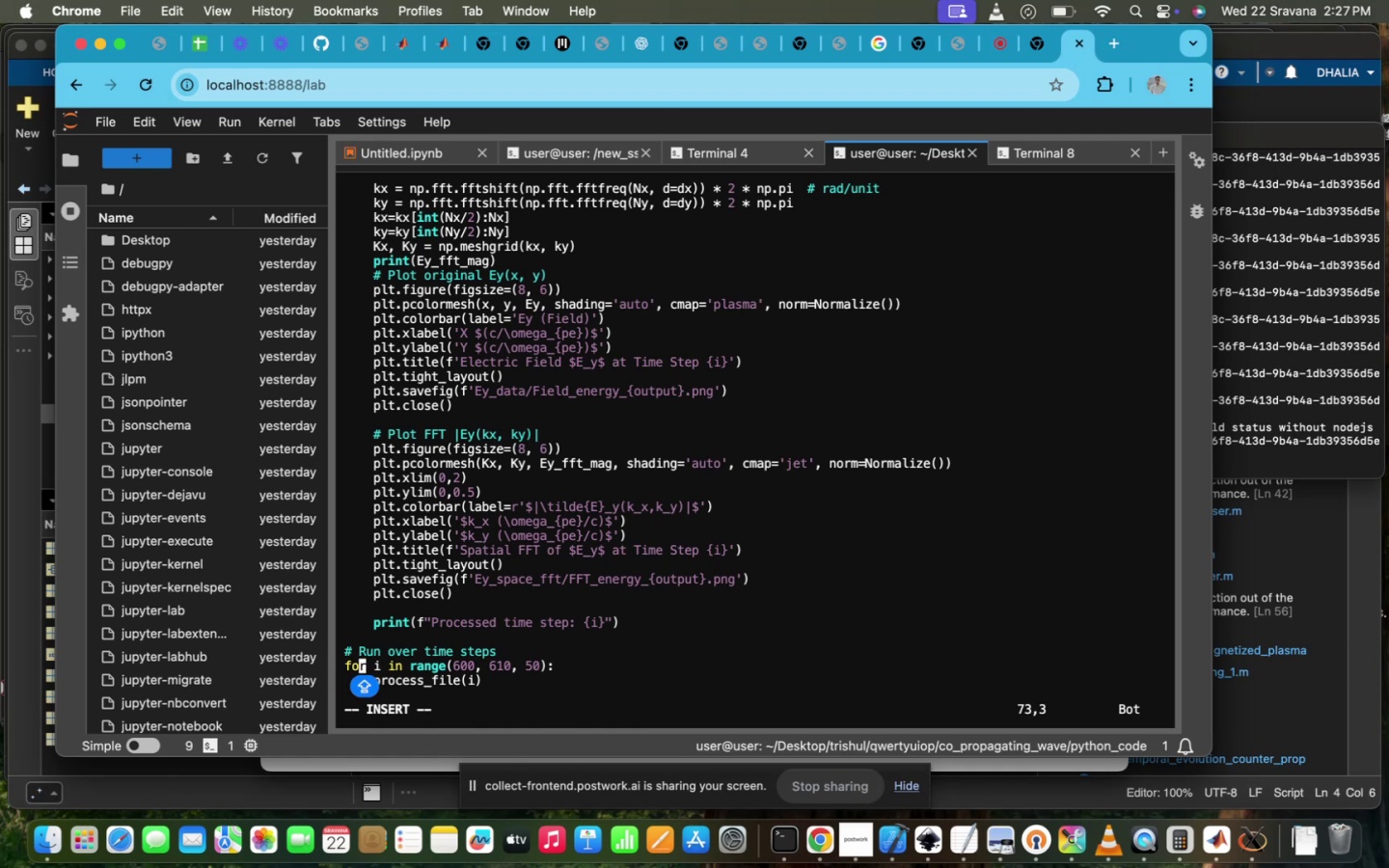 
key(ArrowRight)
 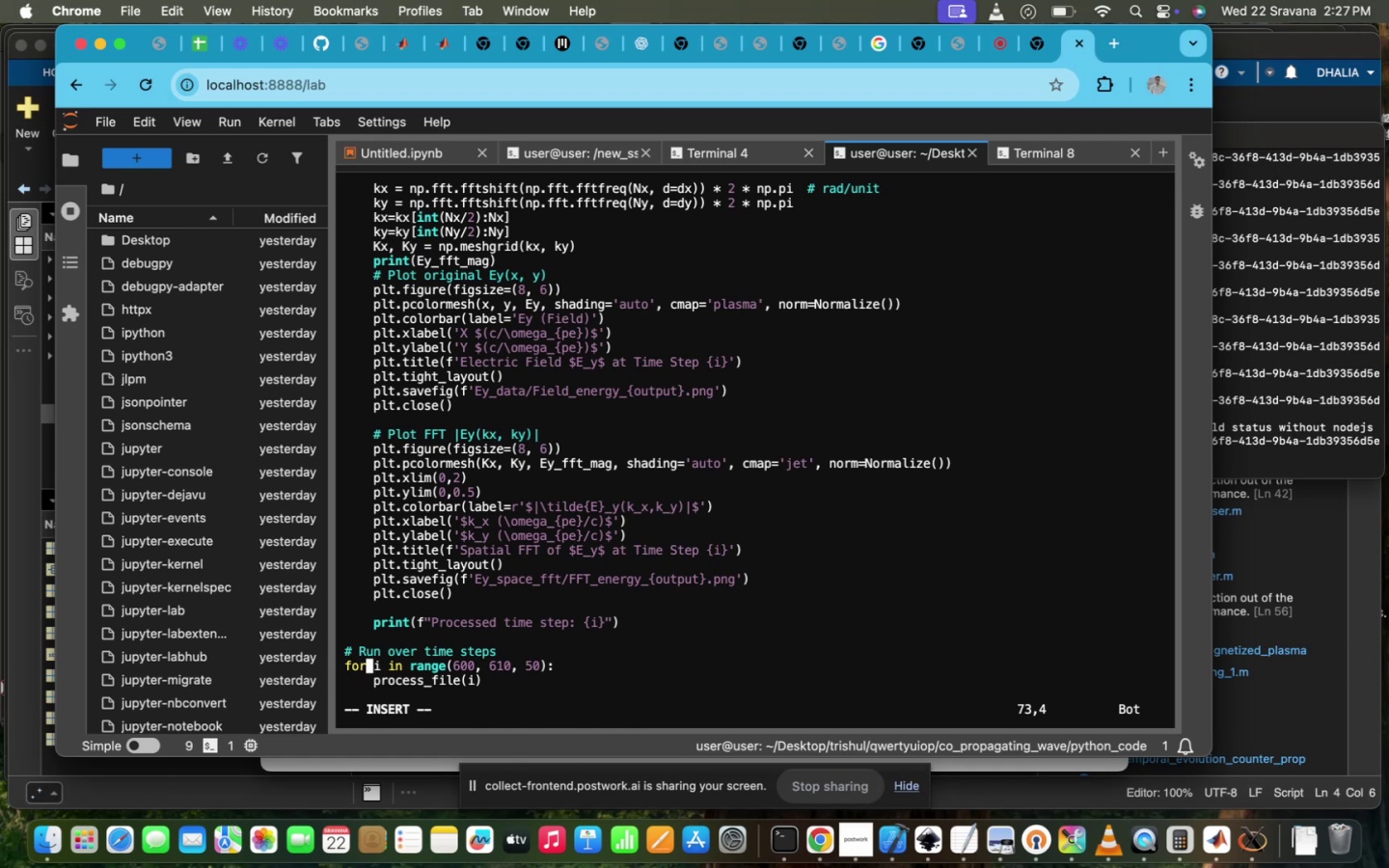 
hold_key(key=ArrowRight, duration=1.51)
 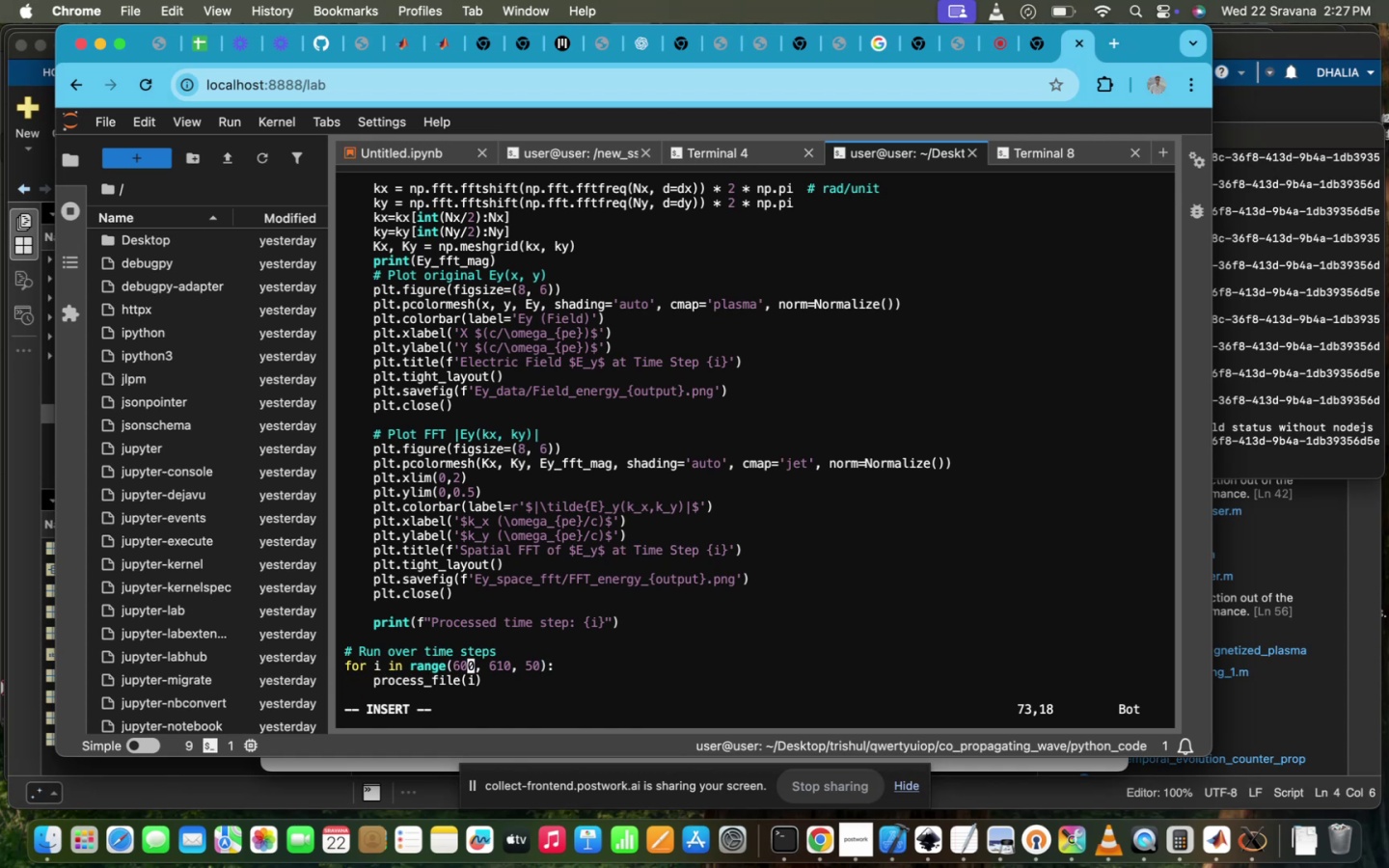 
key(I)
 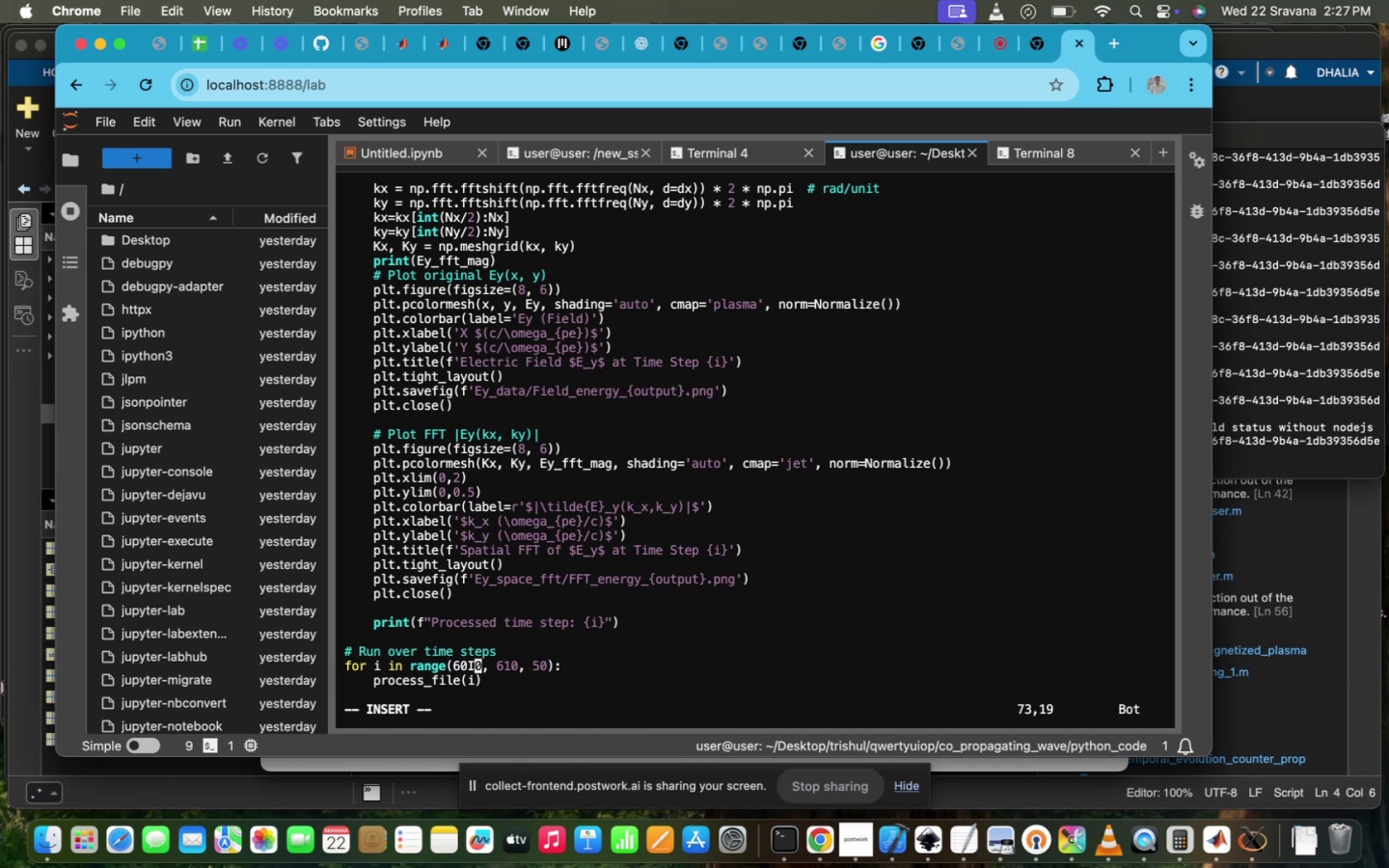 
key(Backspace)
 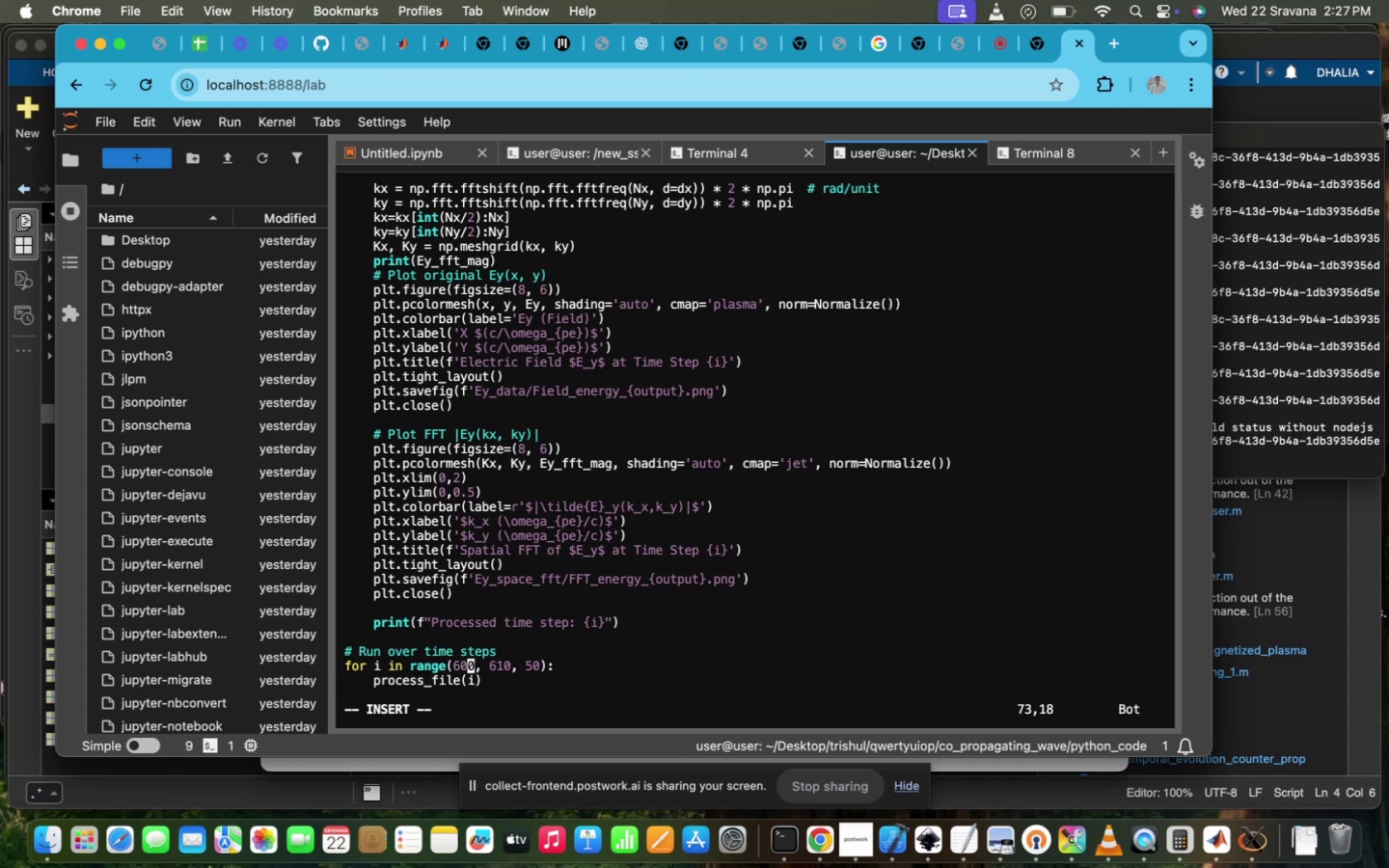 
key(Backspace)
 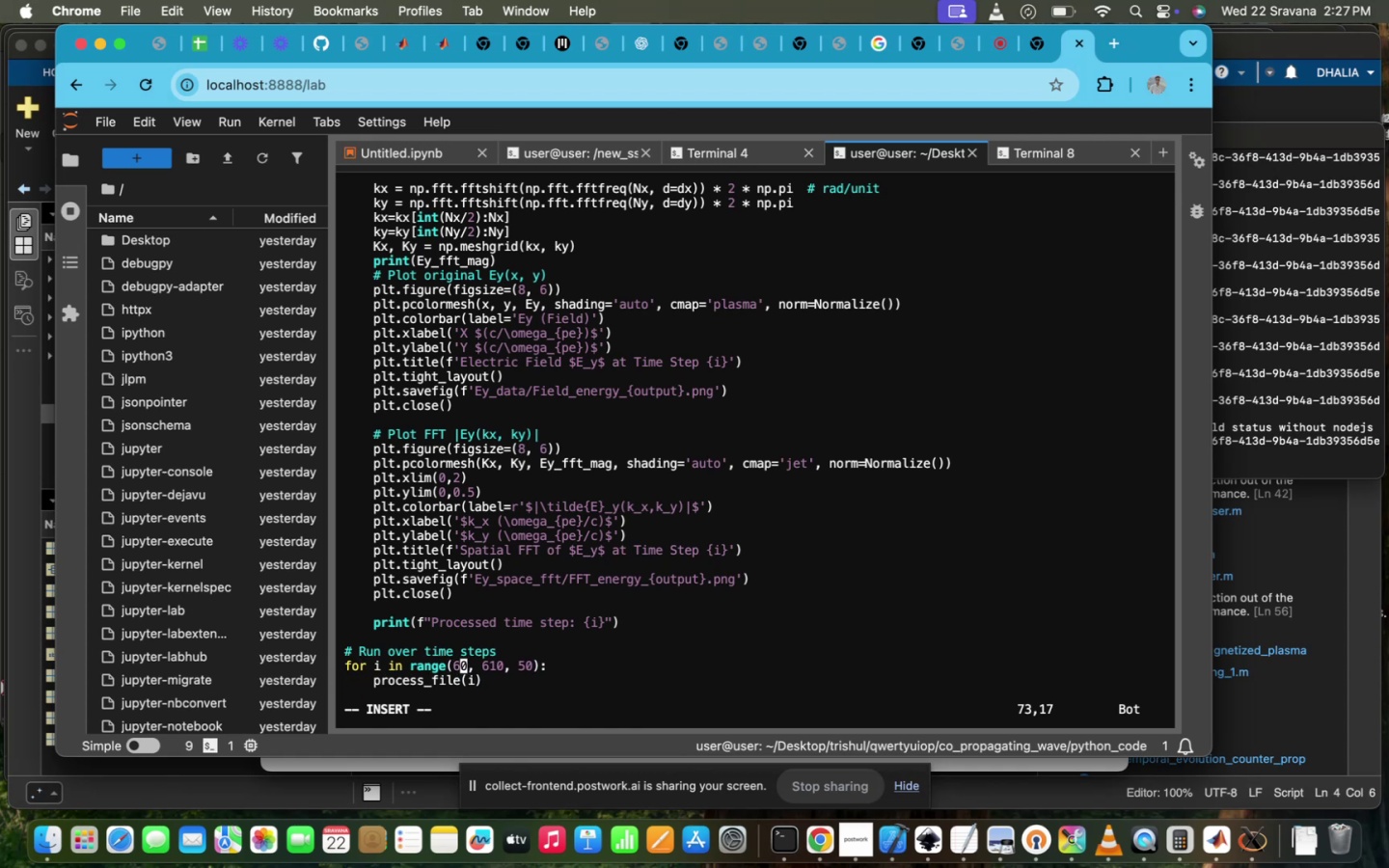 
key(Backspace)
 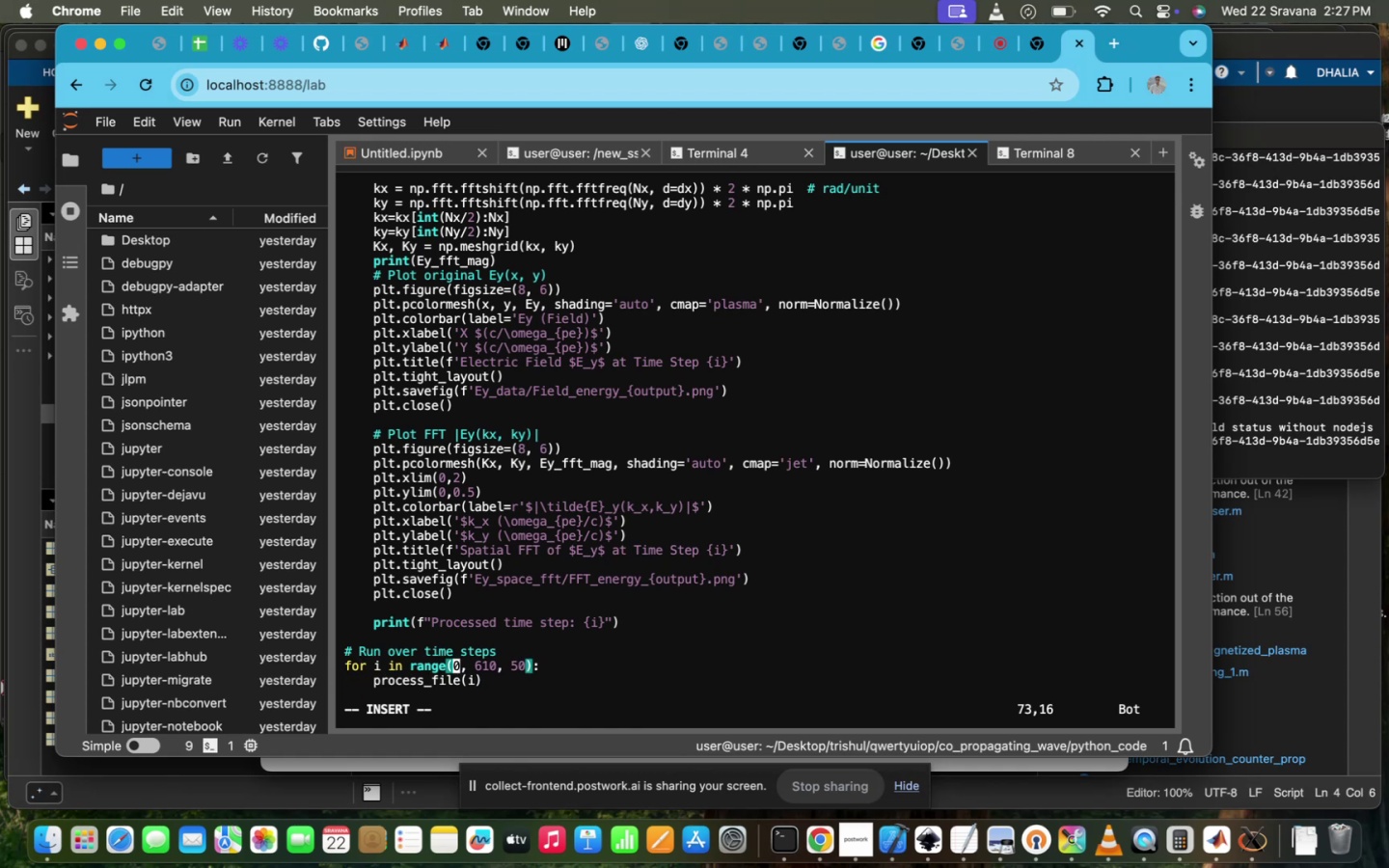 
key(ArrowRight)
 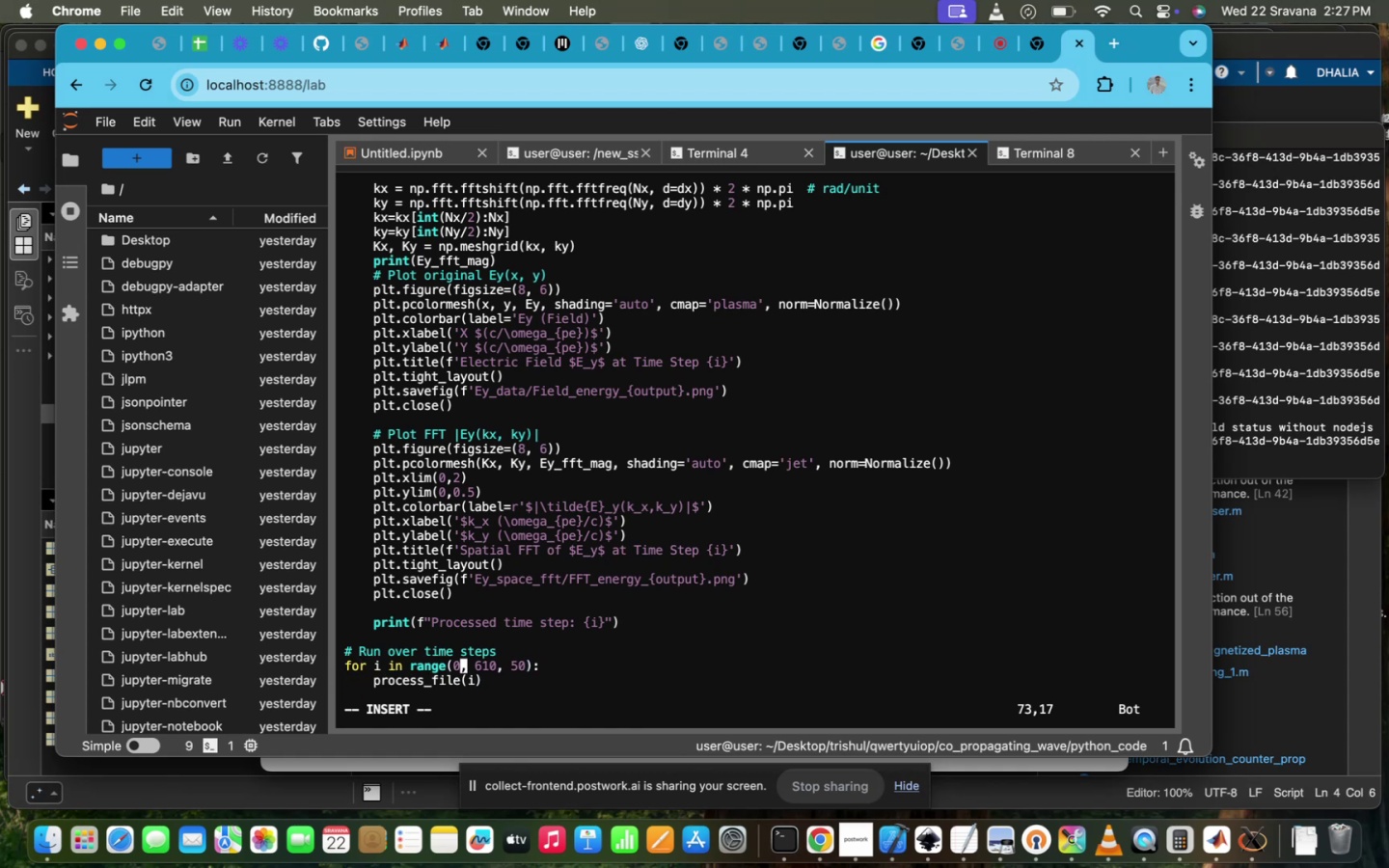 
key(ArrowRight)
 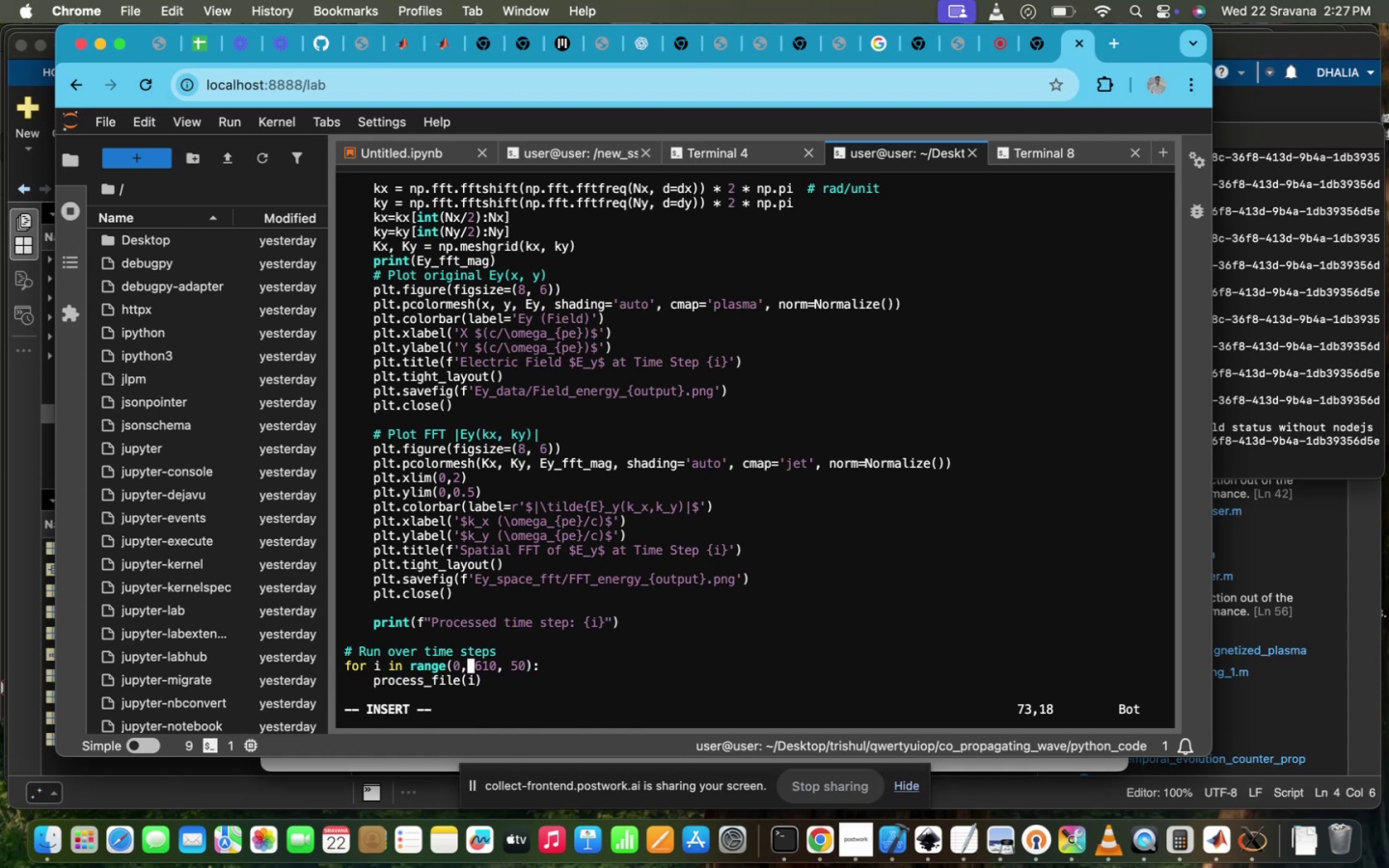 
key(ArrowRight)
 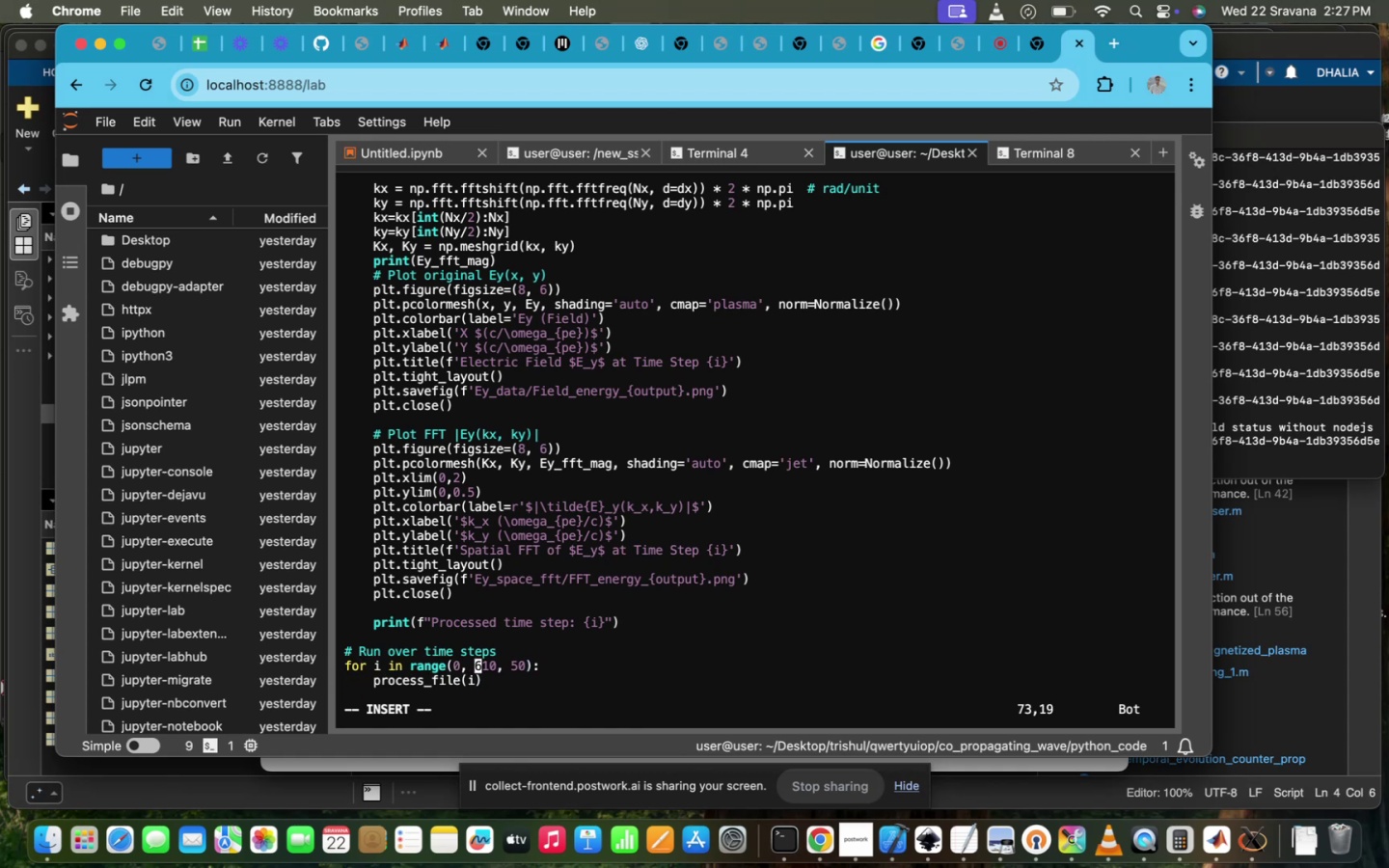 
key(ArrowRight)
 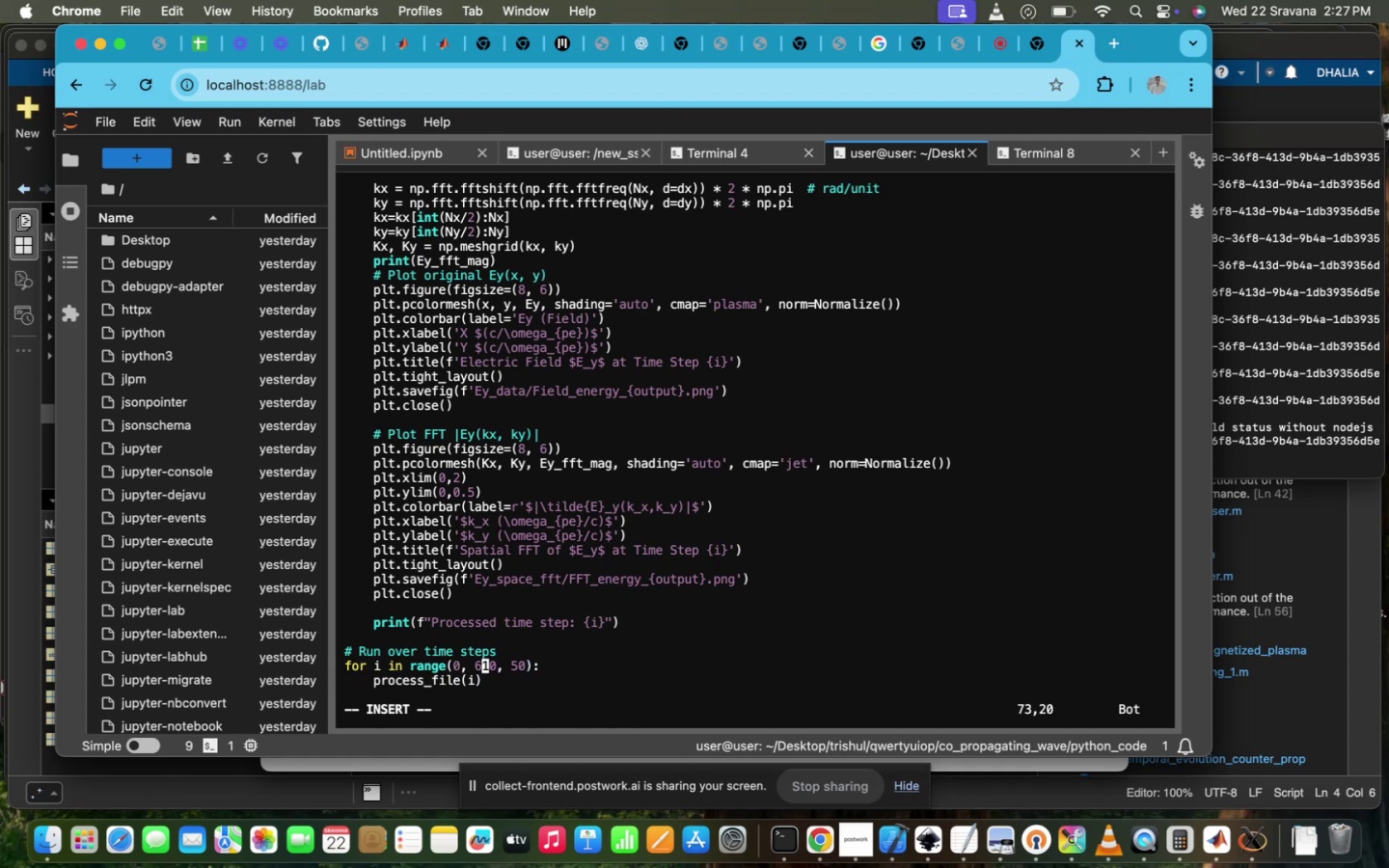 
key(ArrowRight)
 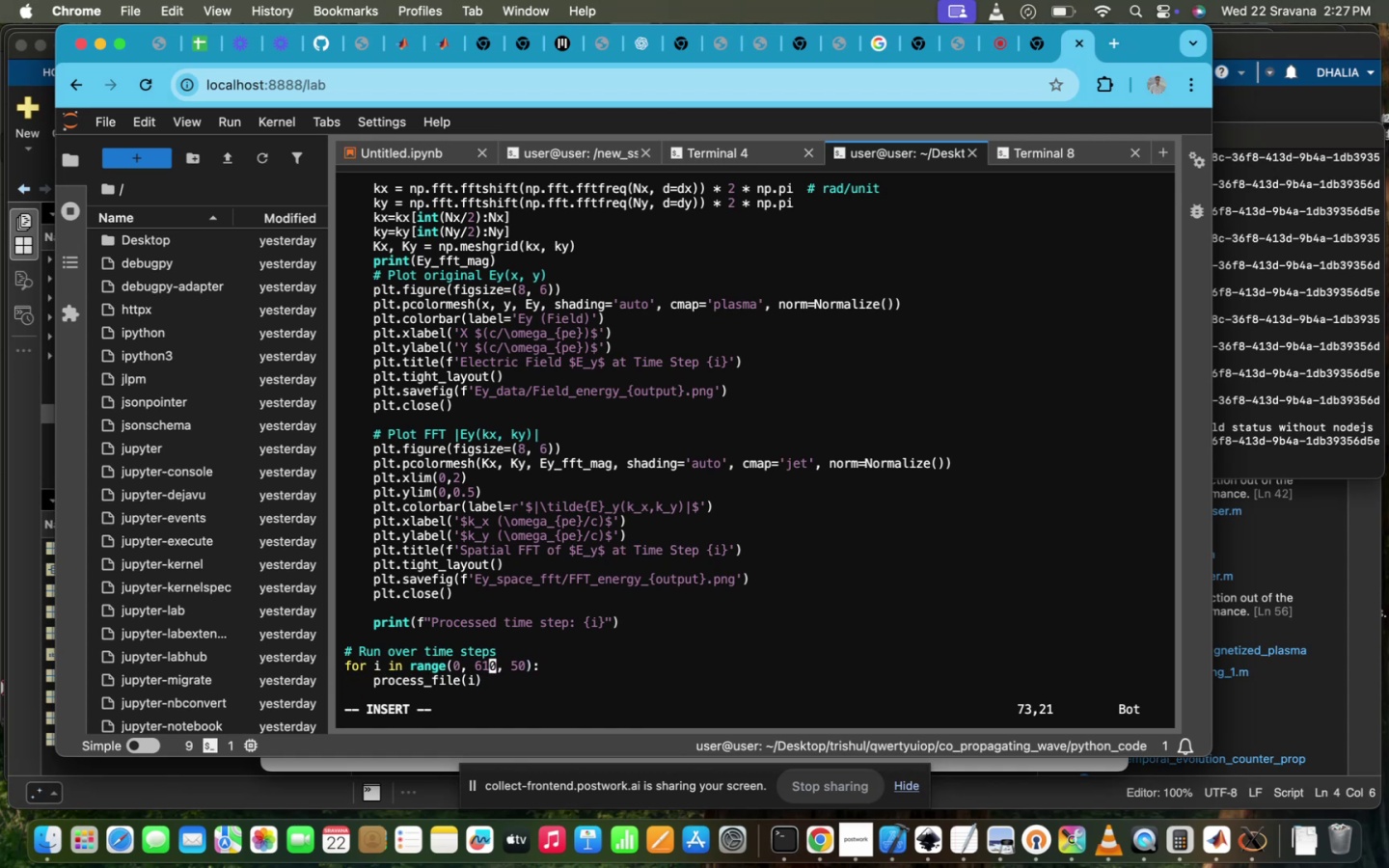 
key(Backspace)
 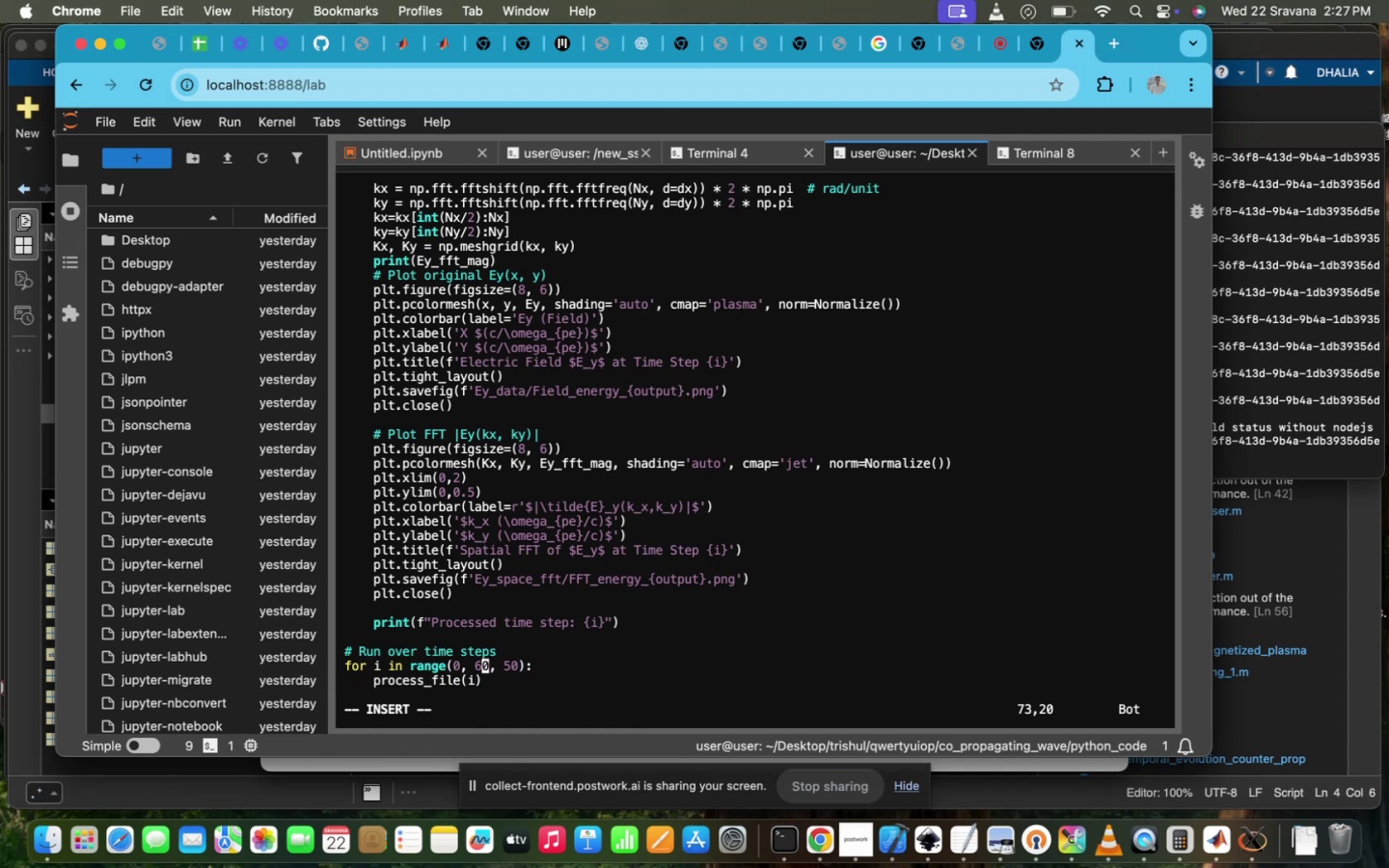 
key(0)
 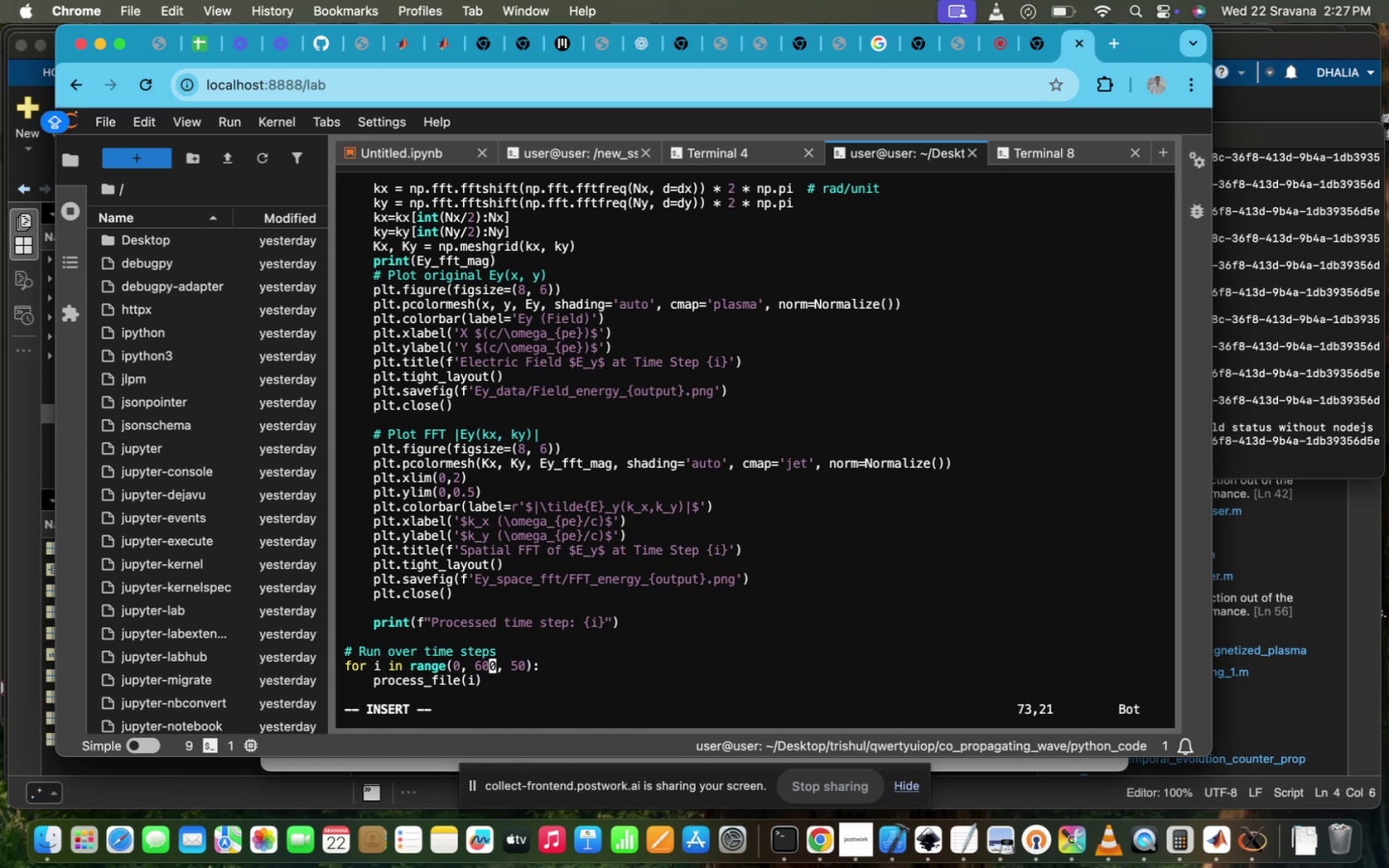 
key(Backspace)
 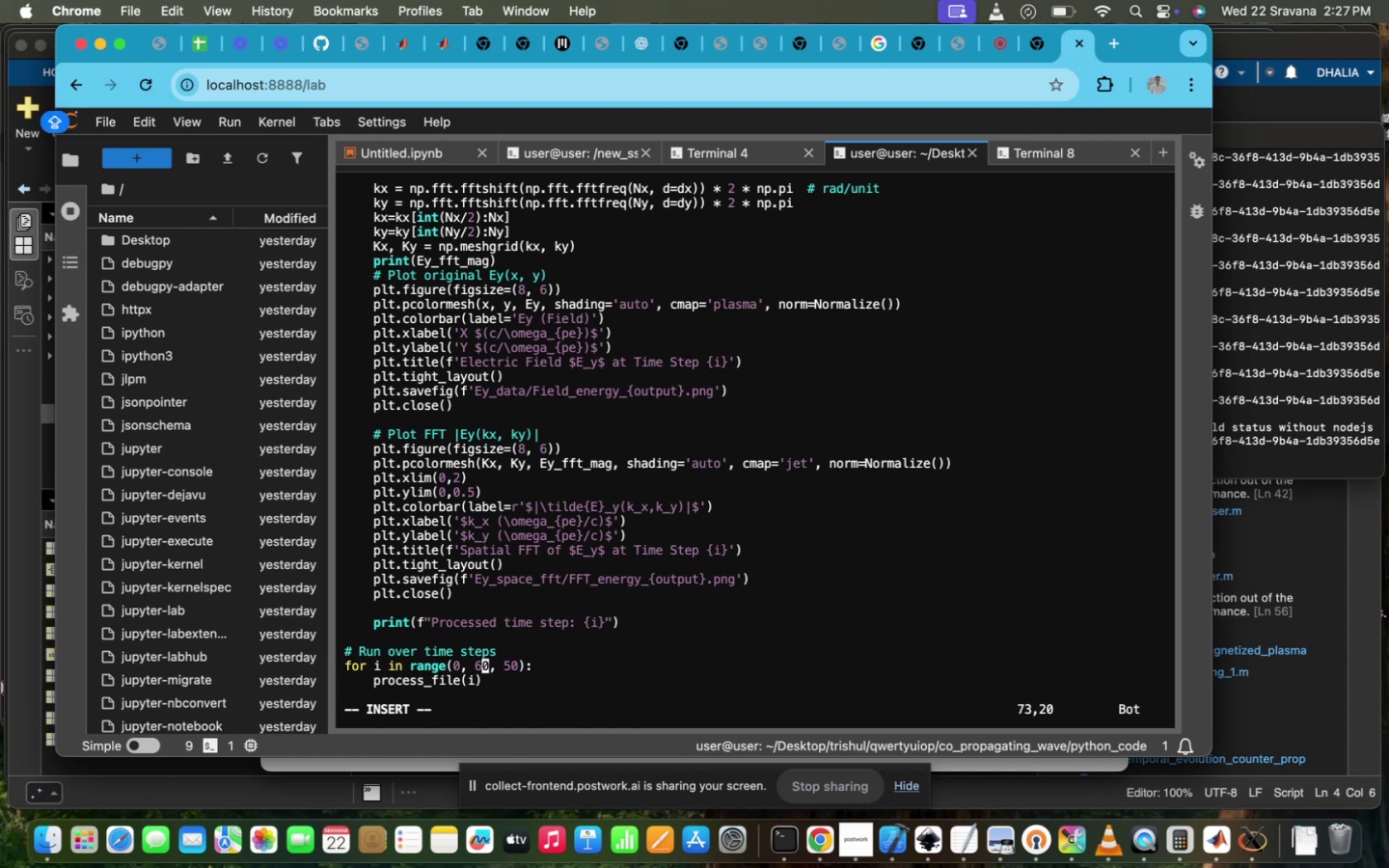 
key(1)
 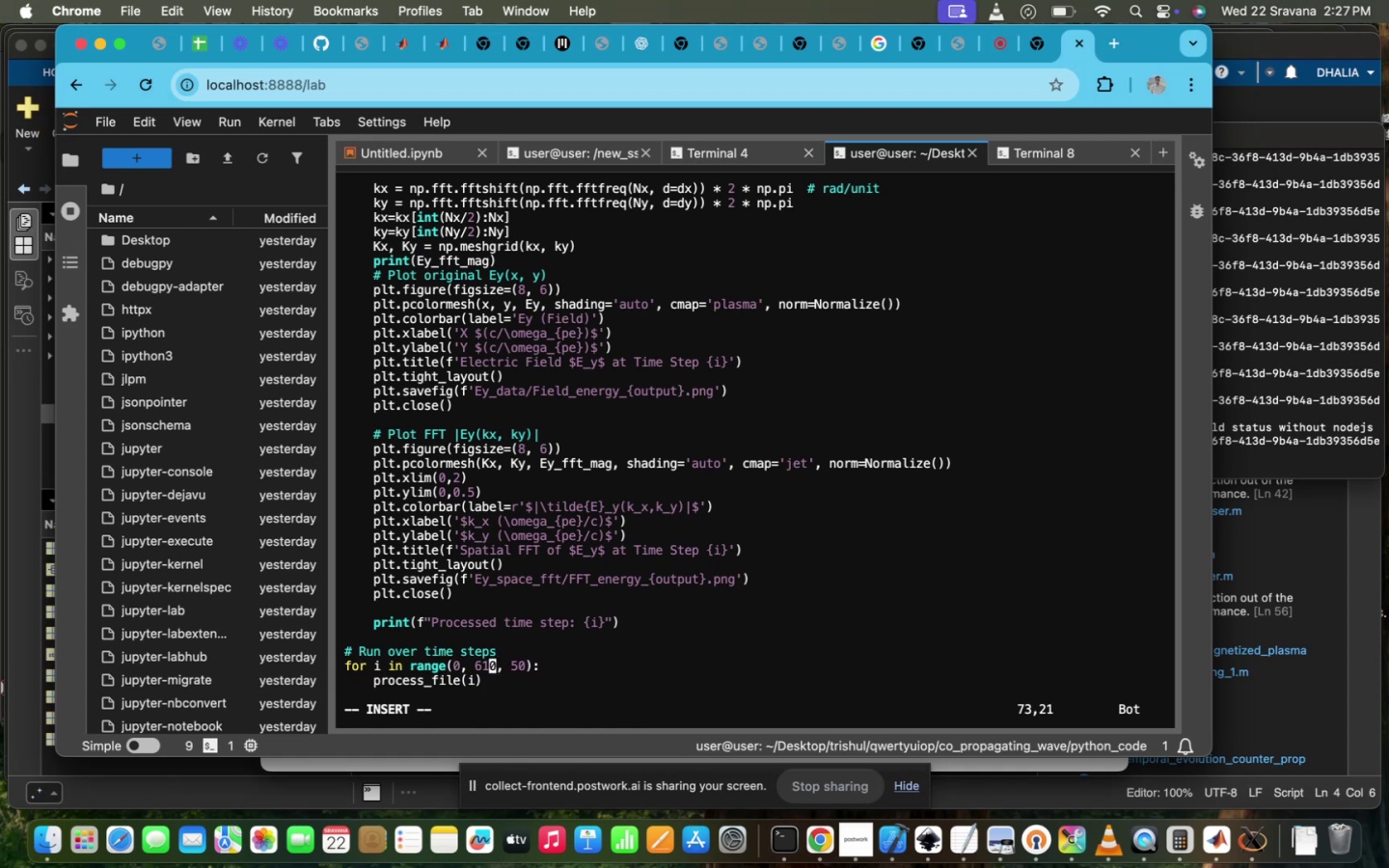 
key(ArrowRight)
 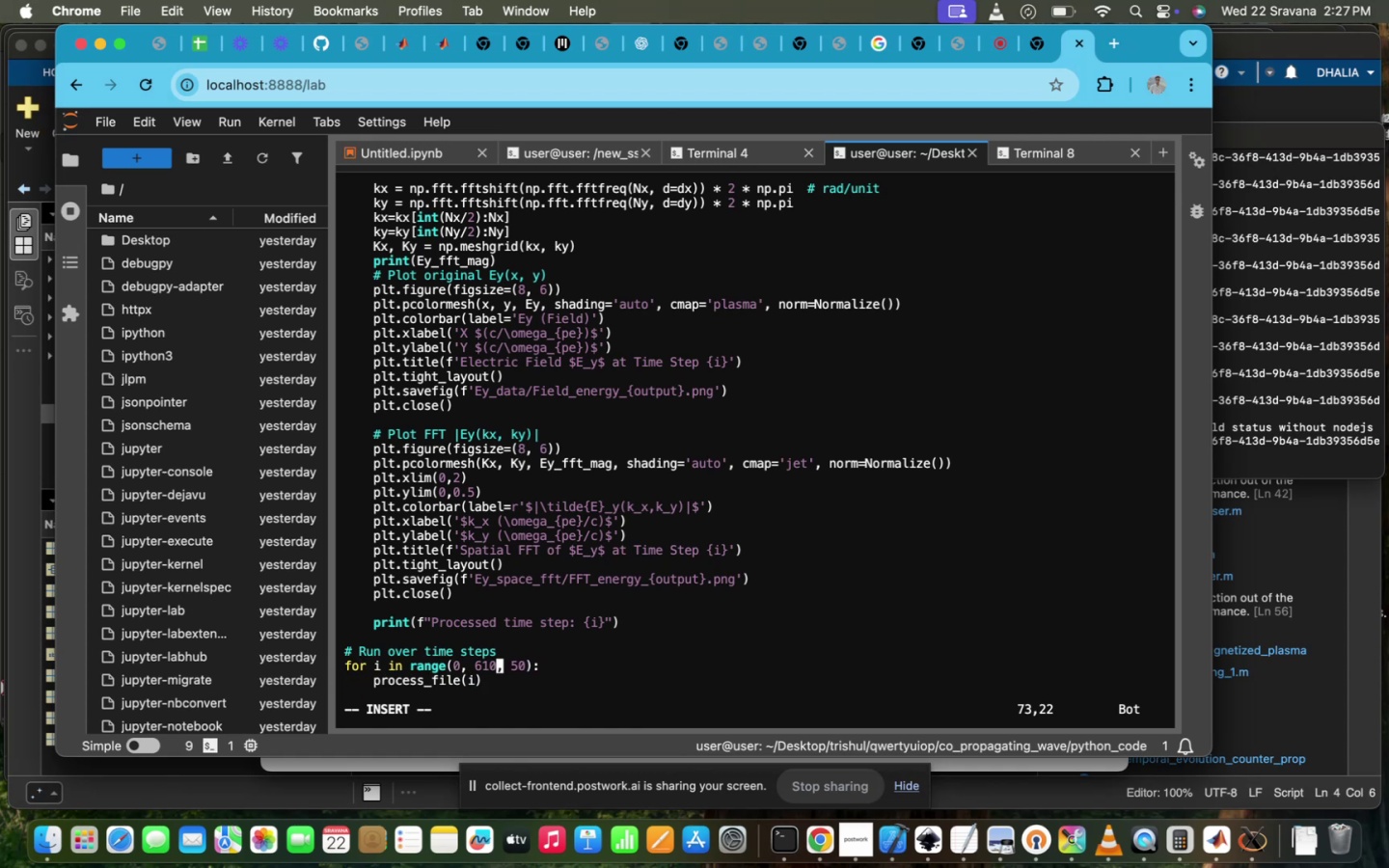 
key(ArrowRight)
 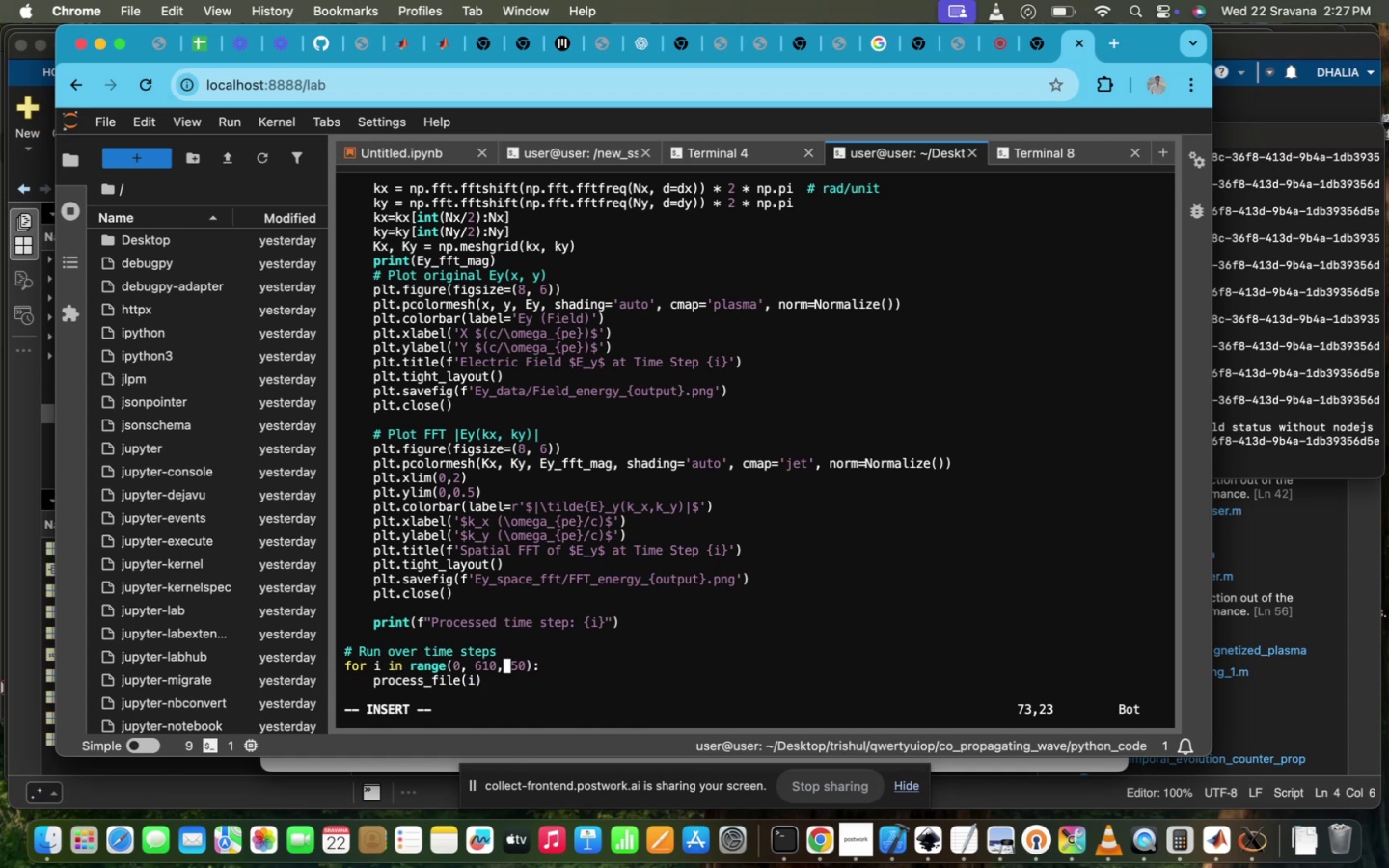 
key(ArrowRight)
 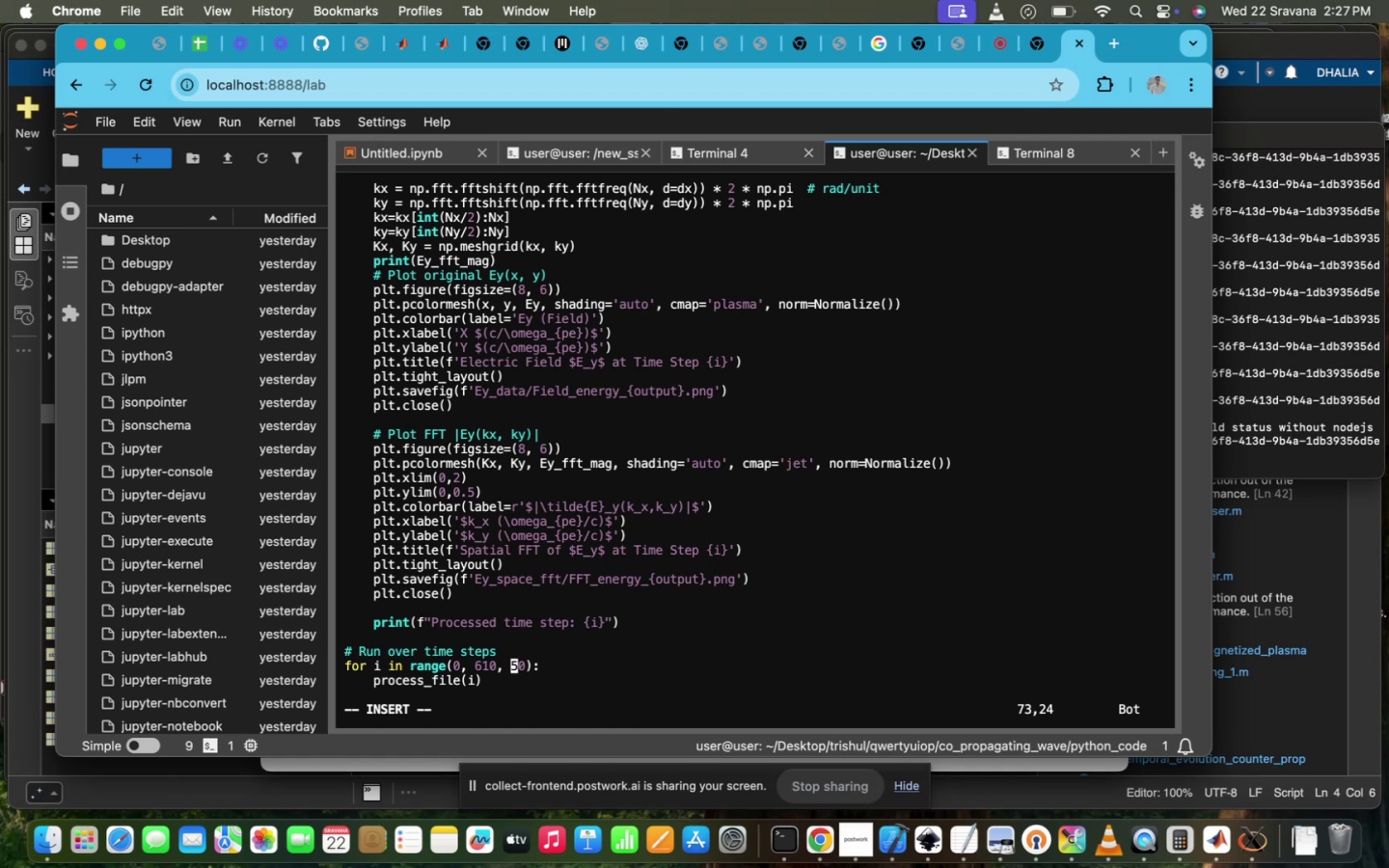 
key(Escape)
type(:WQ!)
key(Backspace)
key(Backspace)
type(W)
key(Backspace)
key(Backspace)
type(WQ)
key(Backspace)
key(Backspace)
type(wq!)
 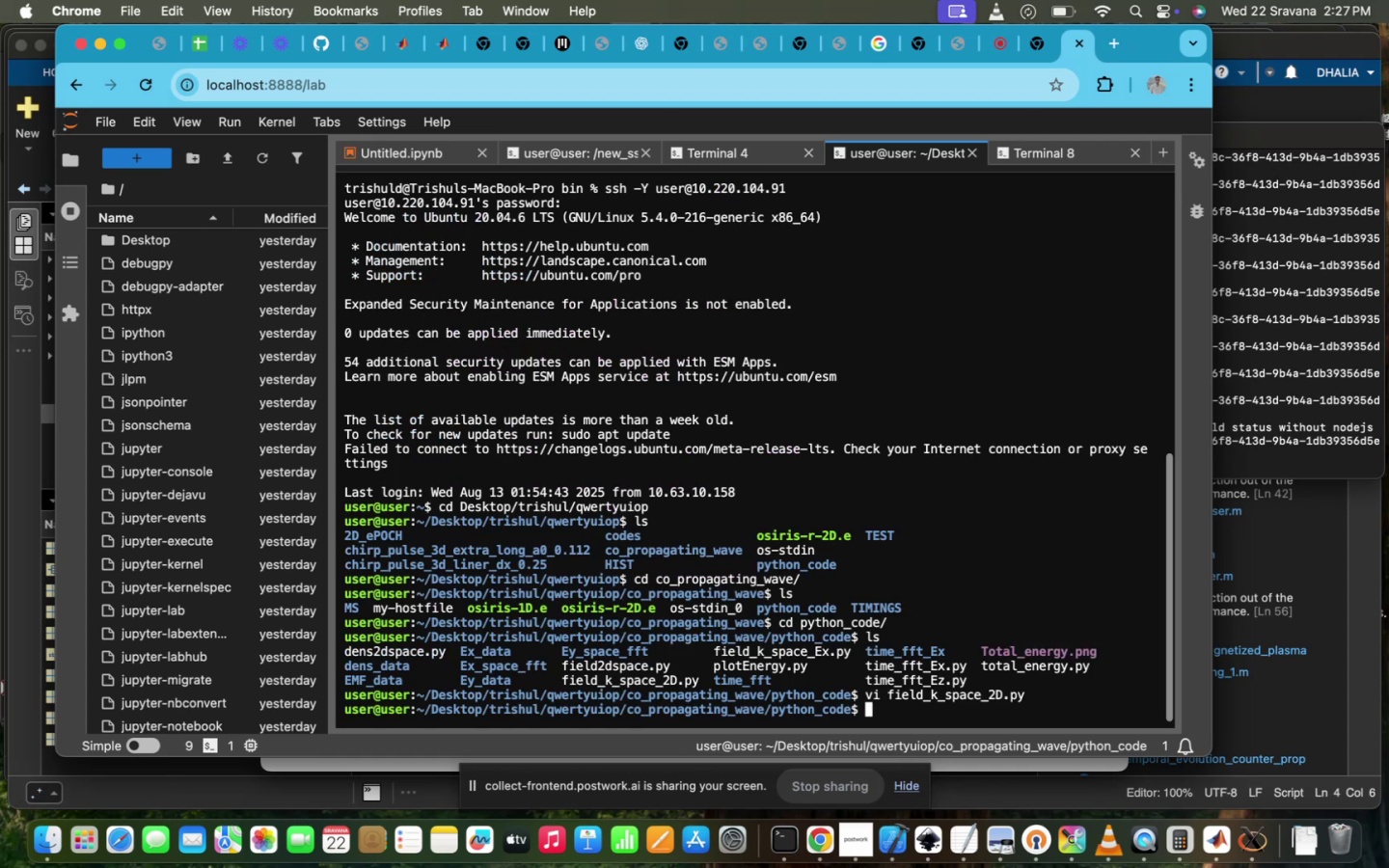 
 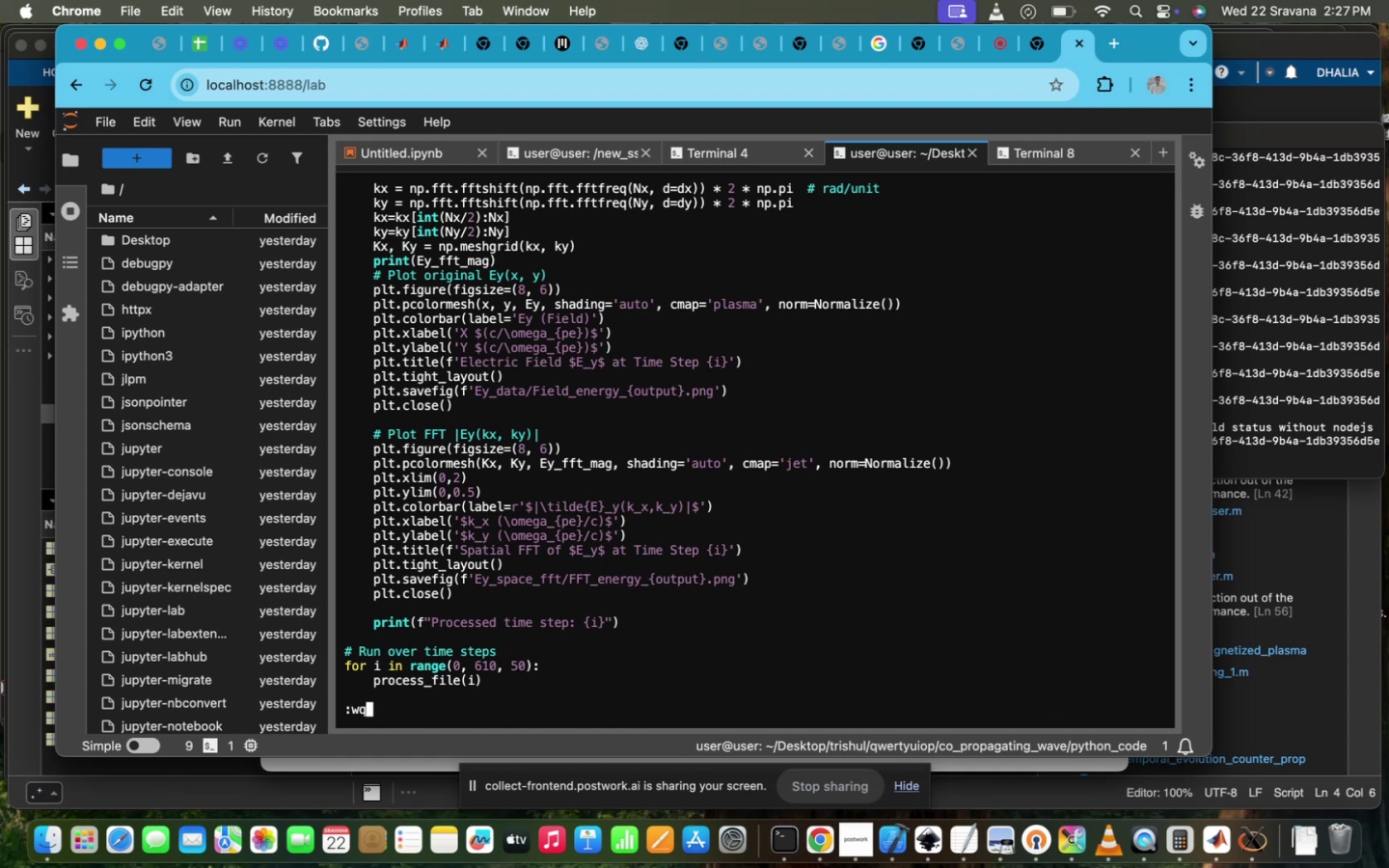 
key(Enter)
 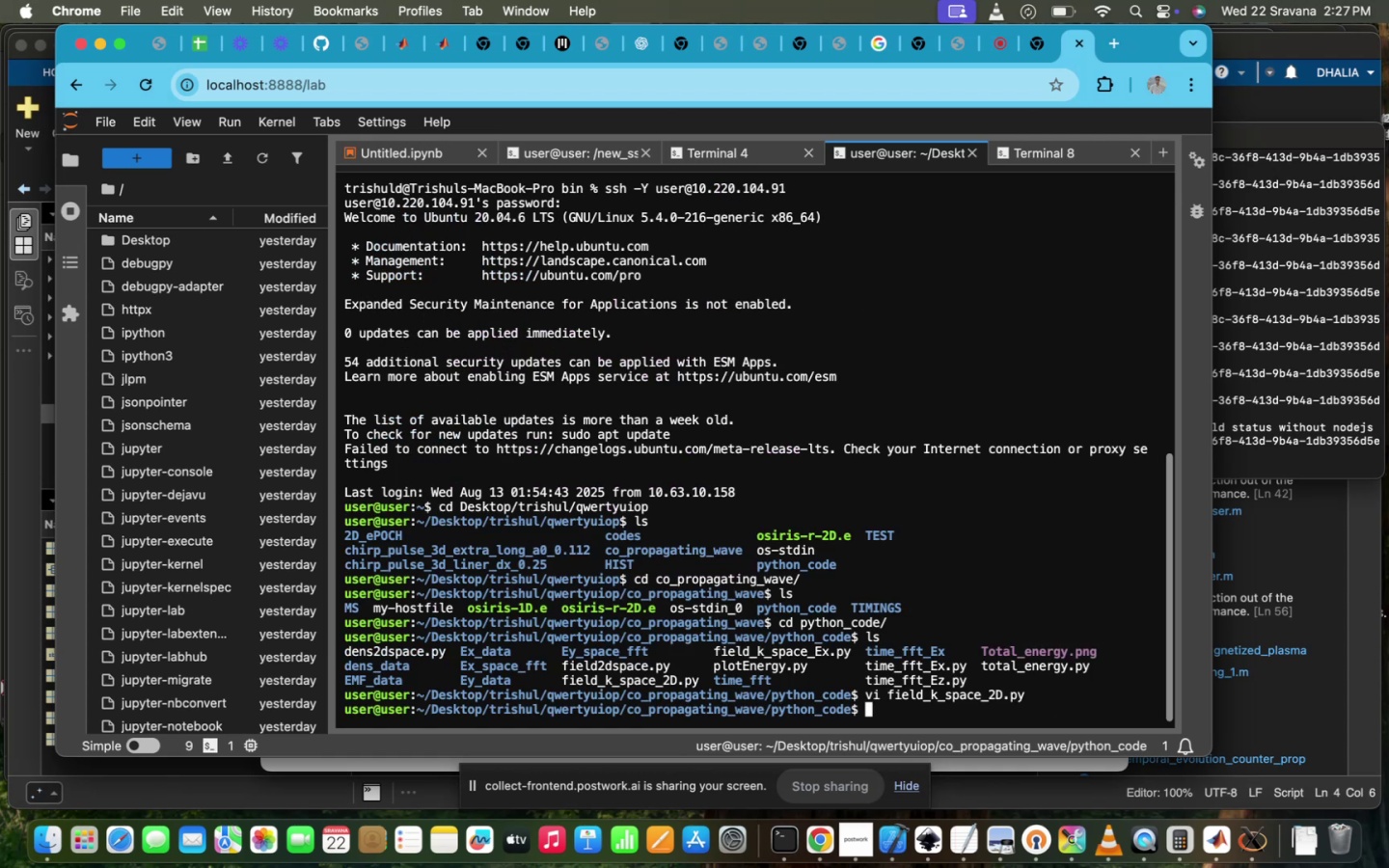 
key(Enter)
 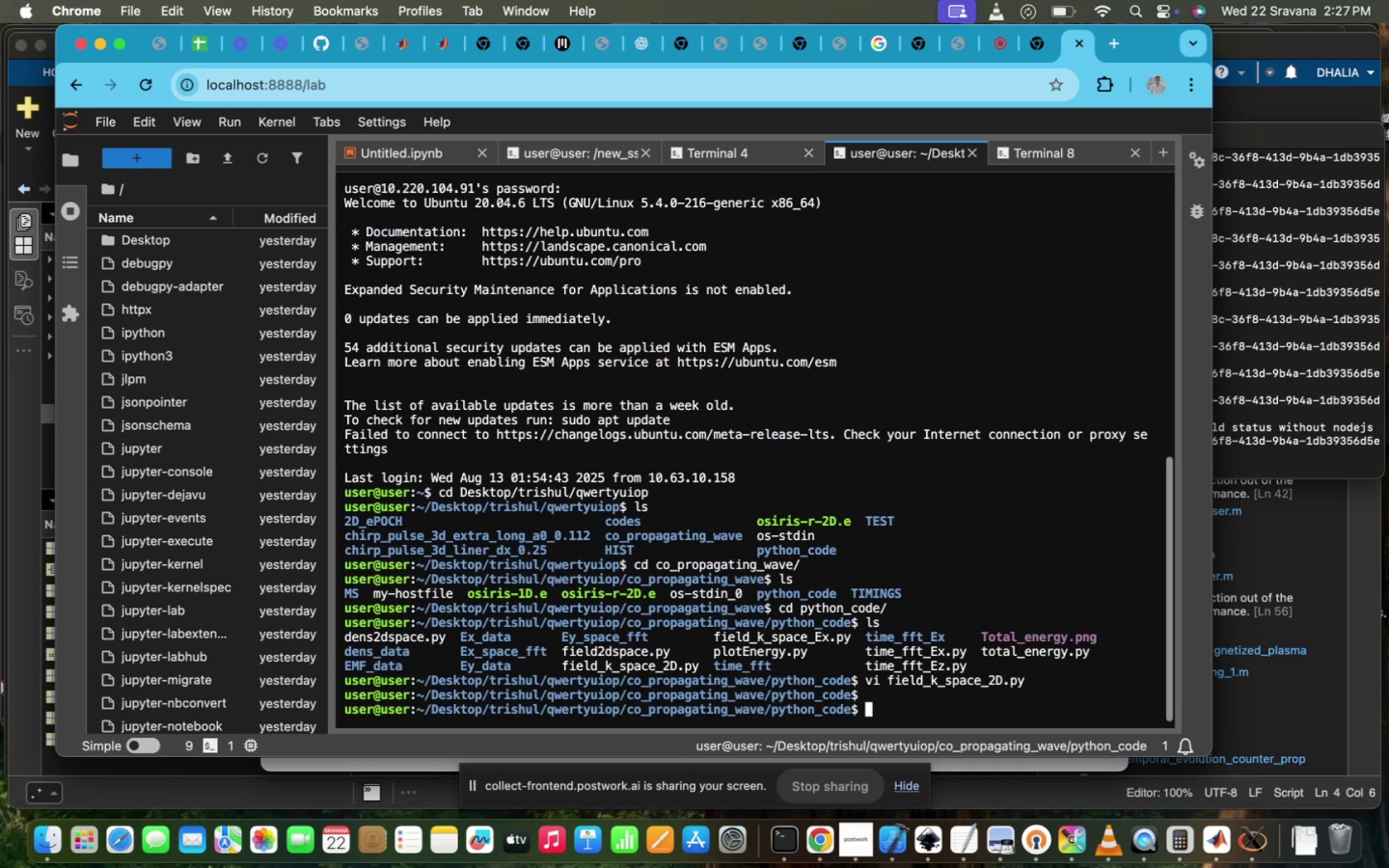 
type(ls)
 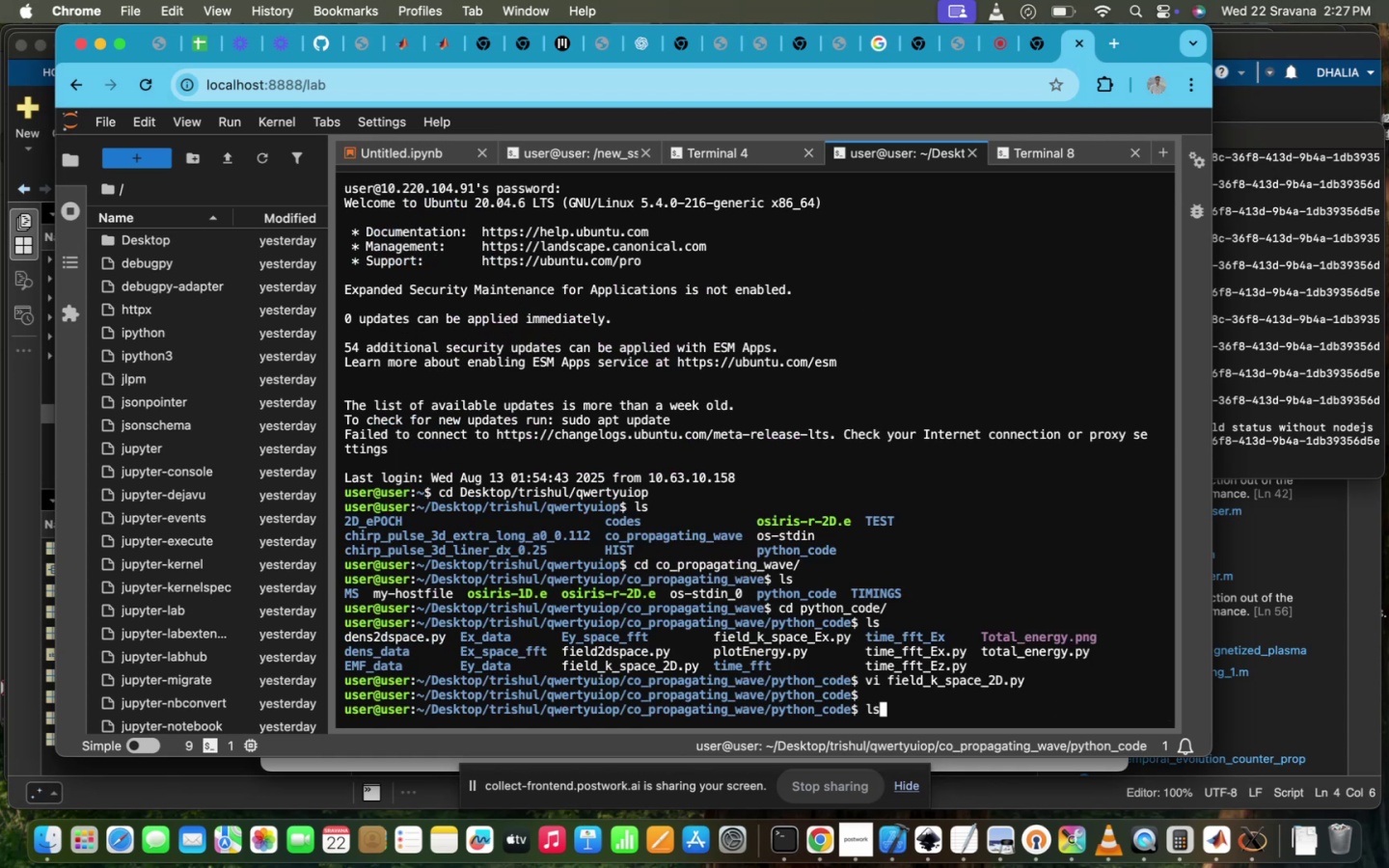 
key(Enter)
 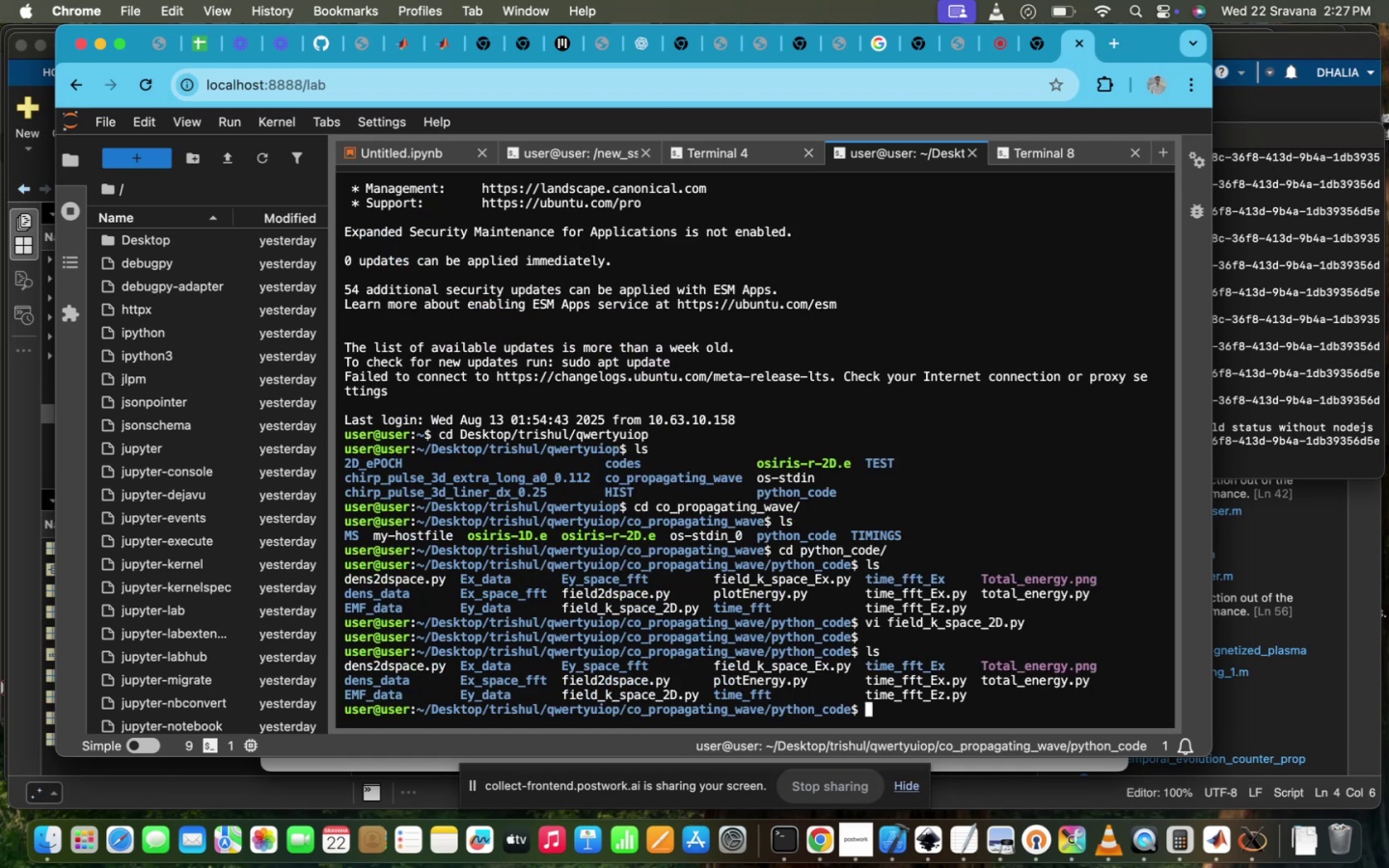 
type(p)
key(Backspace)
key(Backspace)
type(md)
key(Backspace)
type(o)
key(Tab)
type(dul)
key(Tab)
type( lo)
key(Tab)
type(a)
key(Tab)
 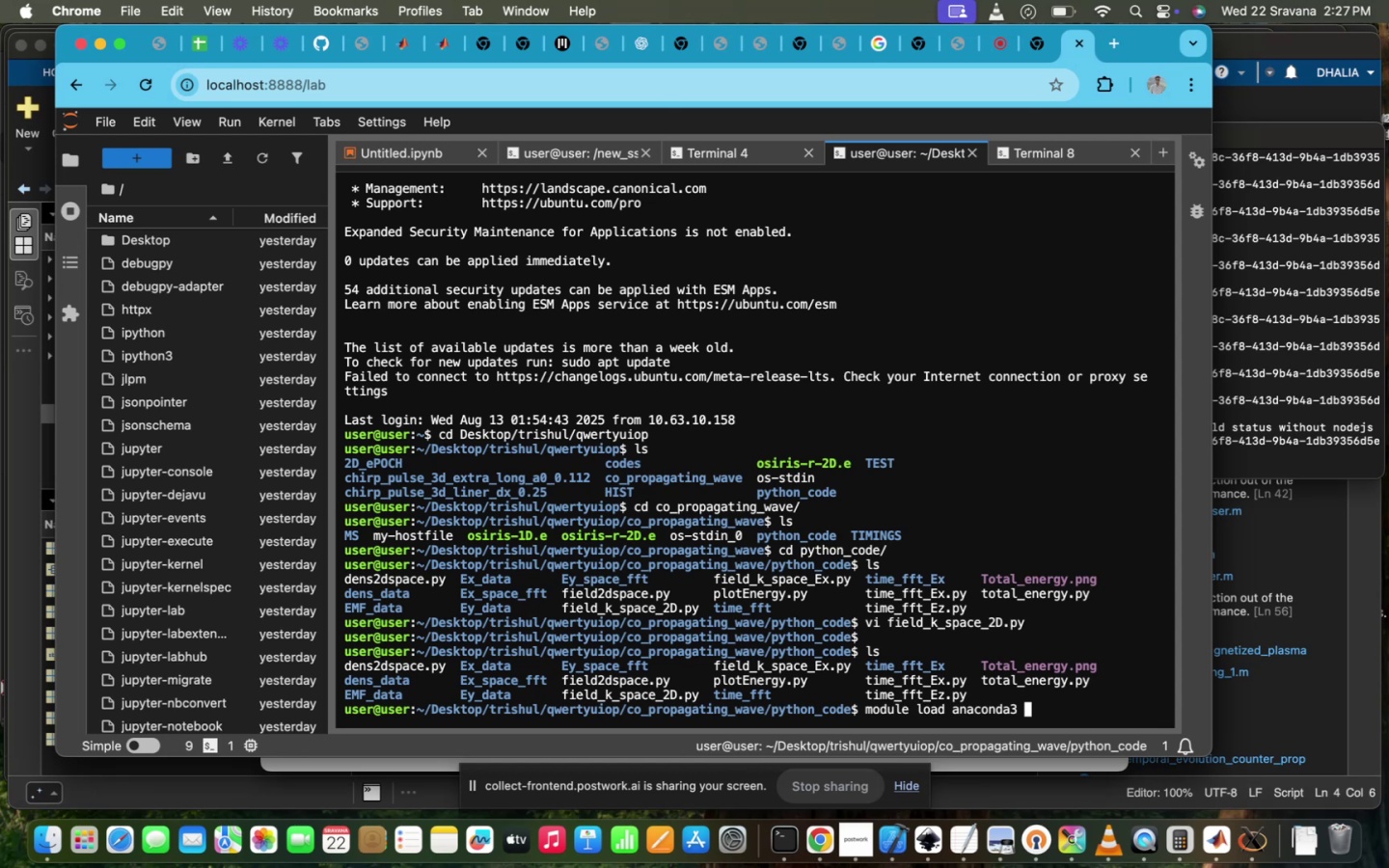 
key(Enter)
 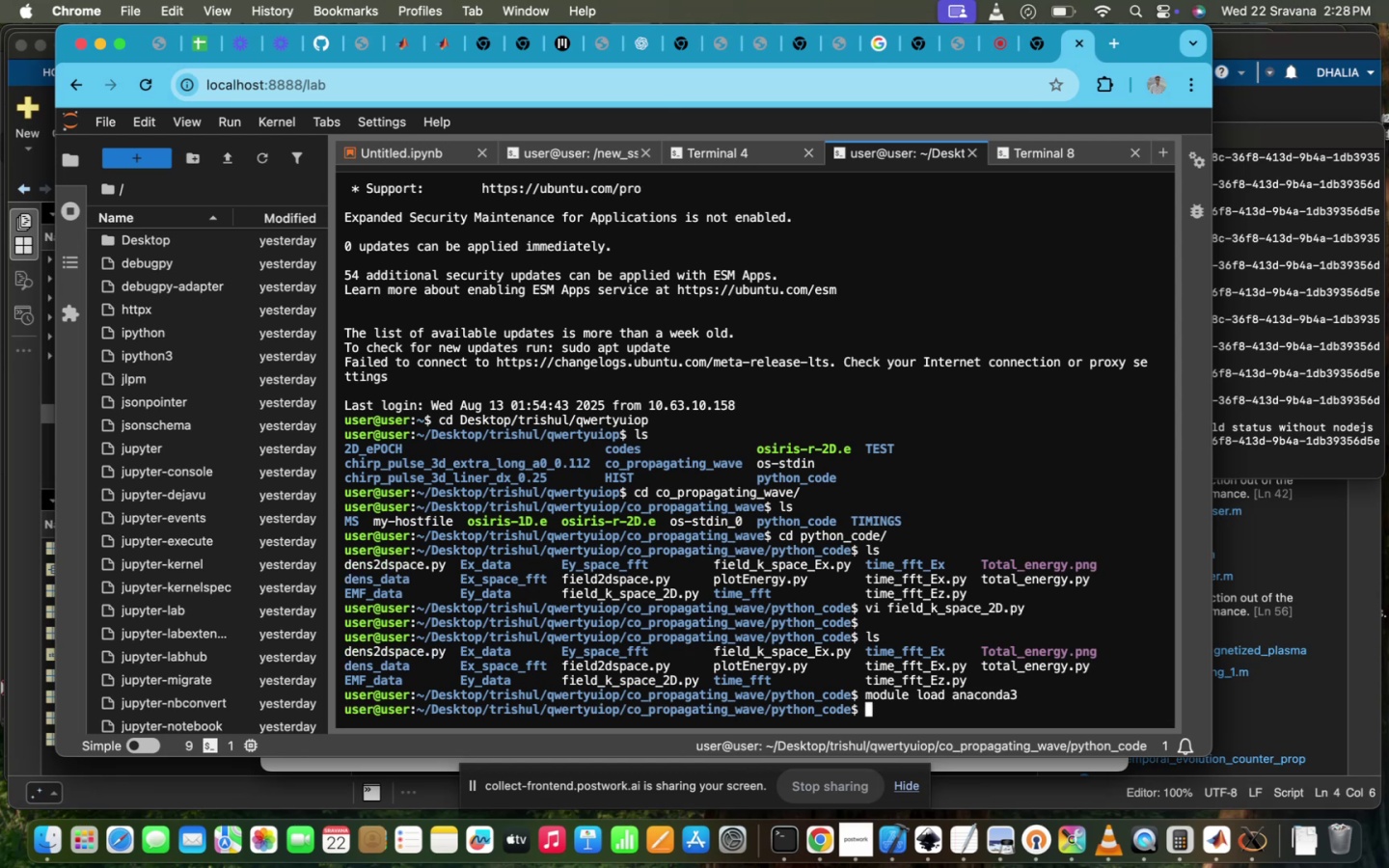 
type(pu)
key(Tab)
key(Backspace)
type(y)
key(Tab)
type(tho)
key(Tab)
type(3 f)
key(Tab)
type(_)
key(Tab)
type(E)
key(Tab)
type(200)
key(Backspace)
key(Backspace)
key(Backspace)
type(610)
 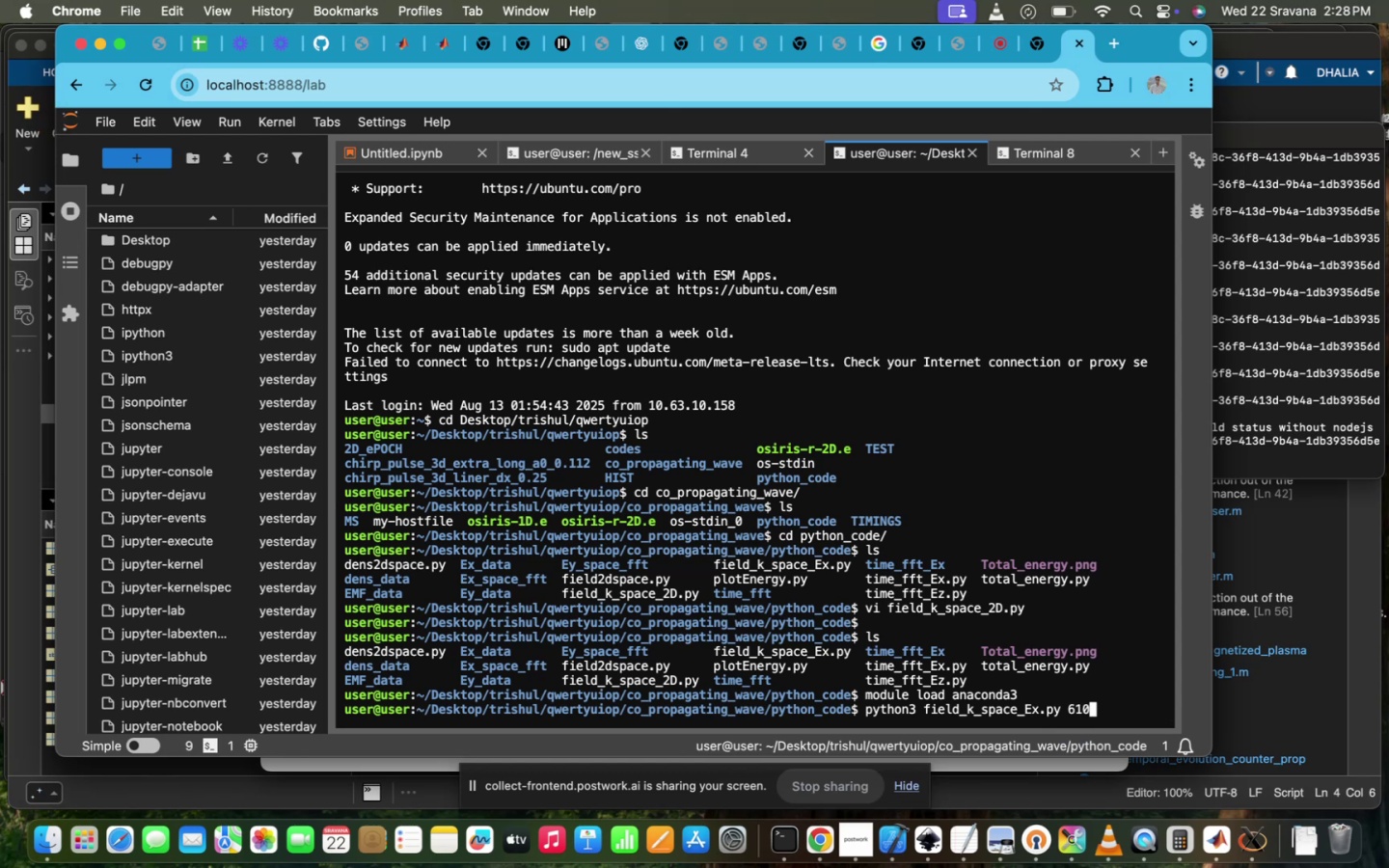 
hold_key(key=Enter, duration=0.31)
 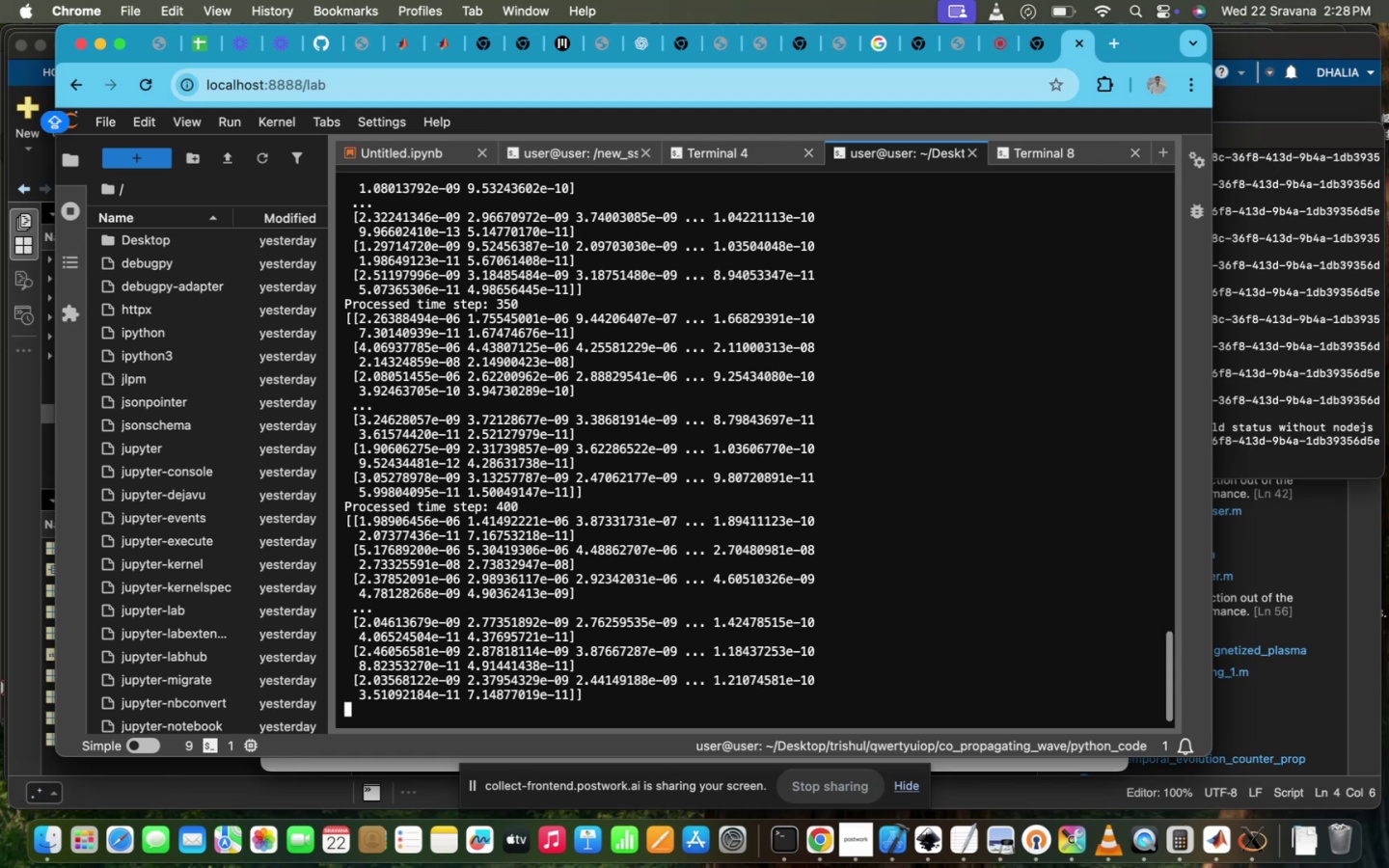 
wait(17.21)
 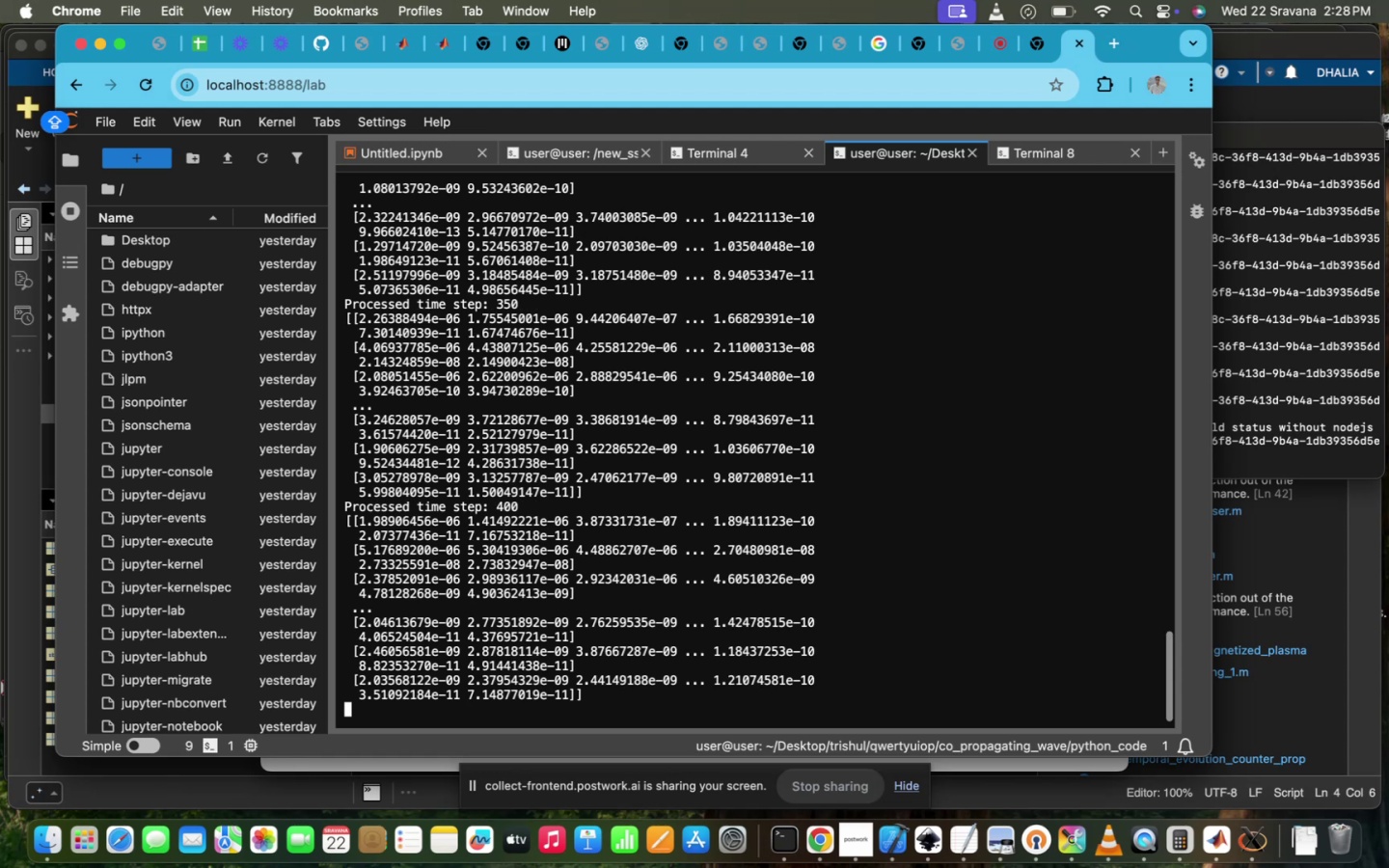 
type(LS)
 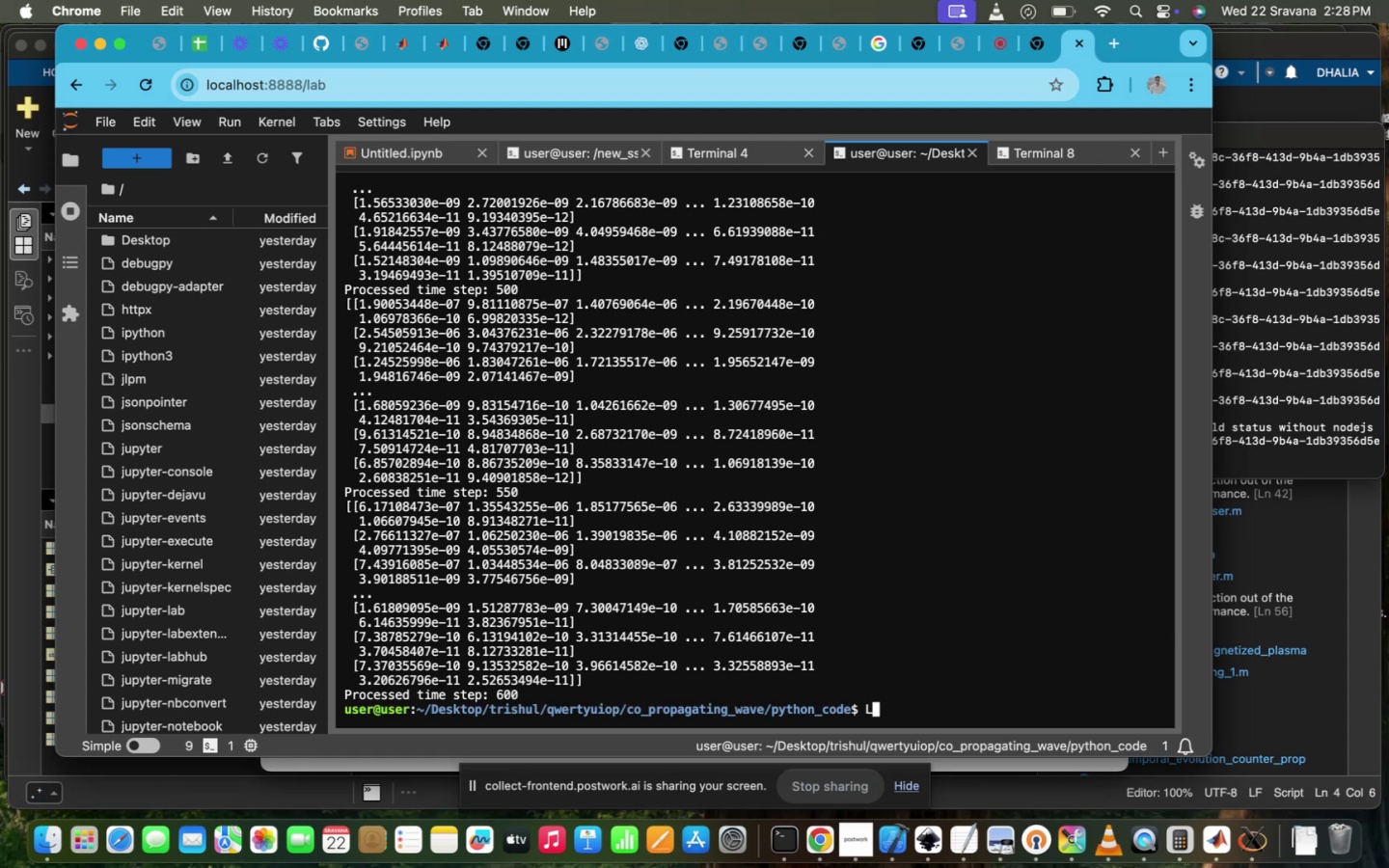 
key(Enter)
 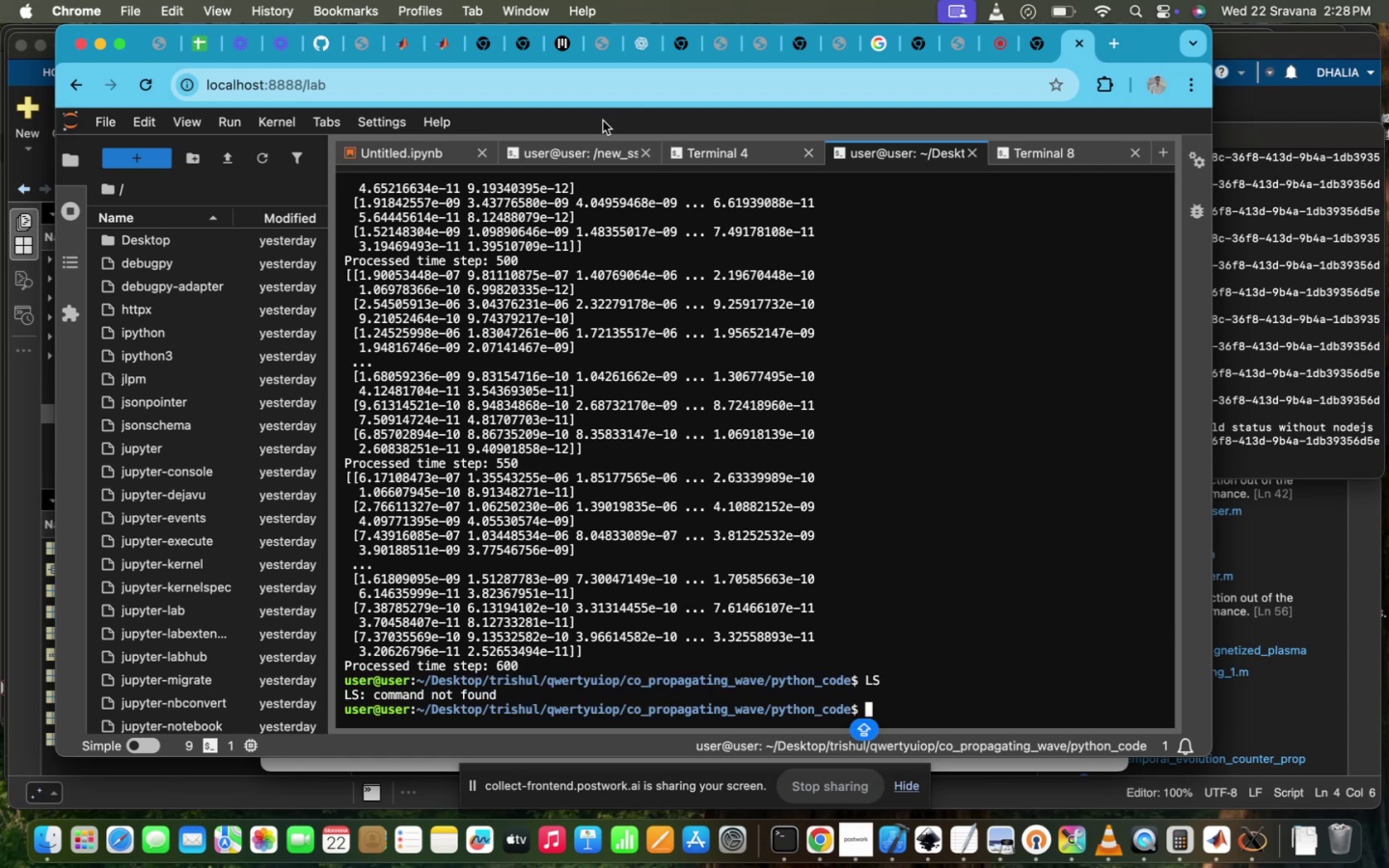 
left_click([579, 149])
 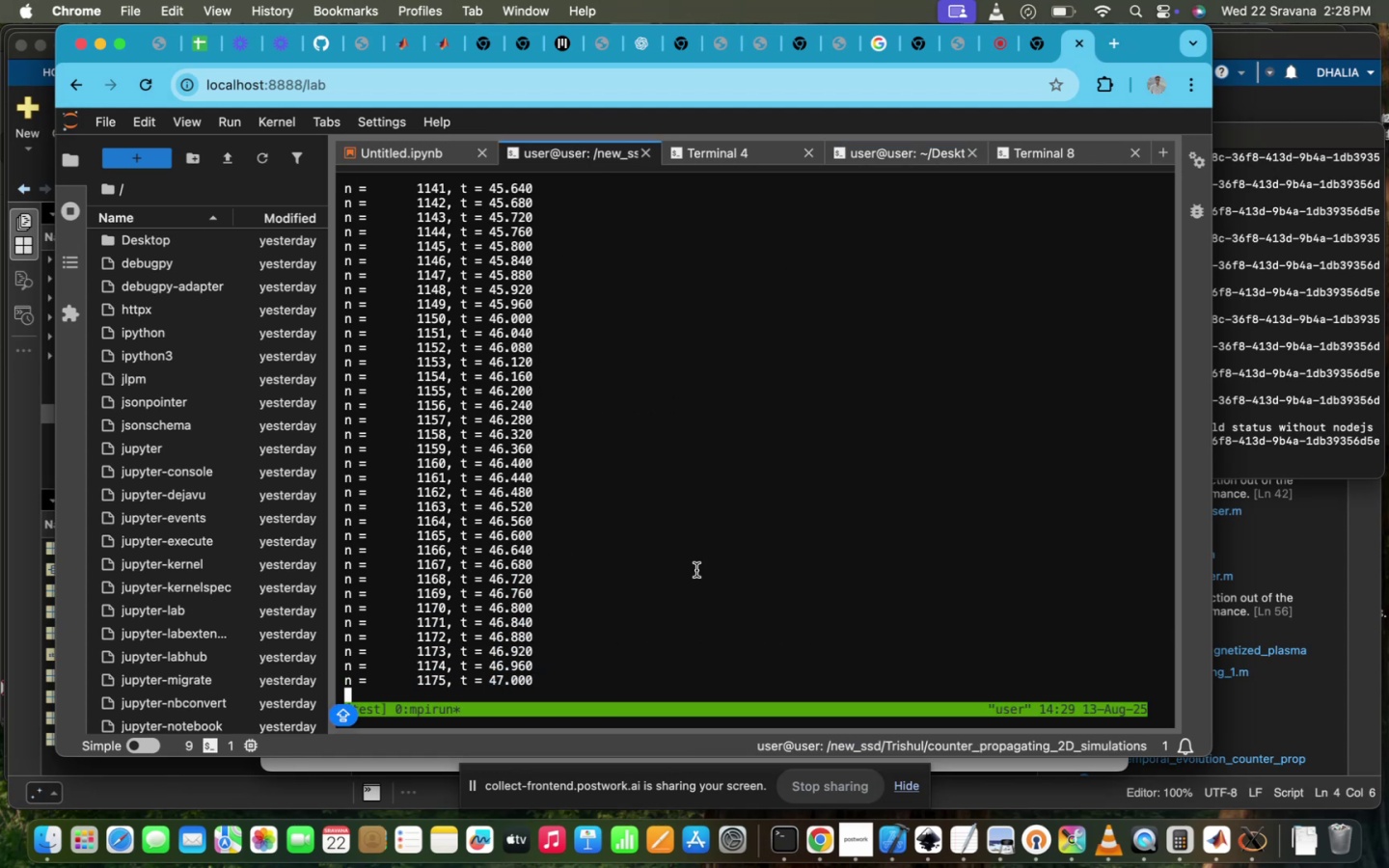 
key(Control+Z)
 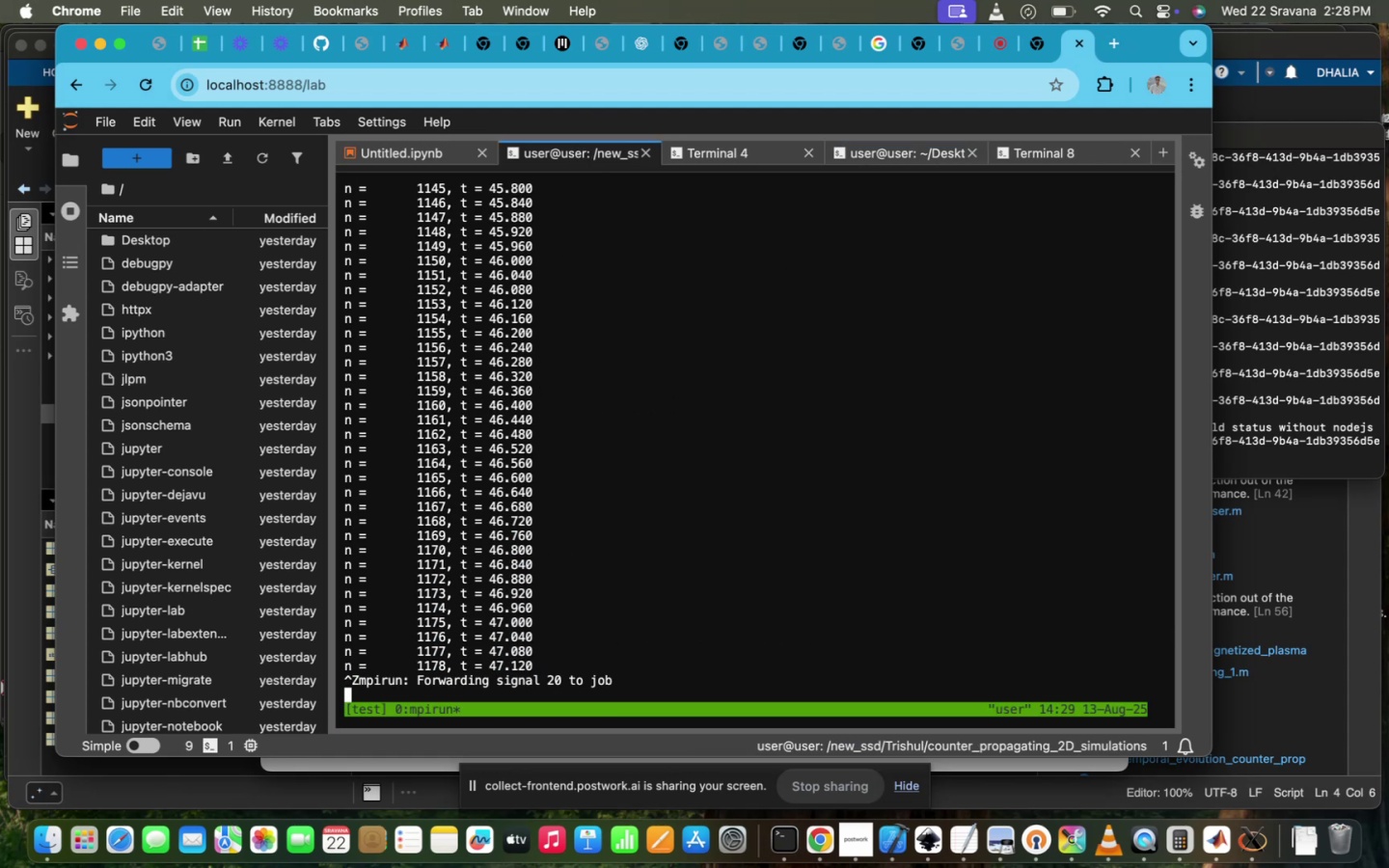 
hold_key(key=ControlLeft, duration=0.84)
 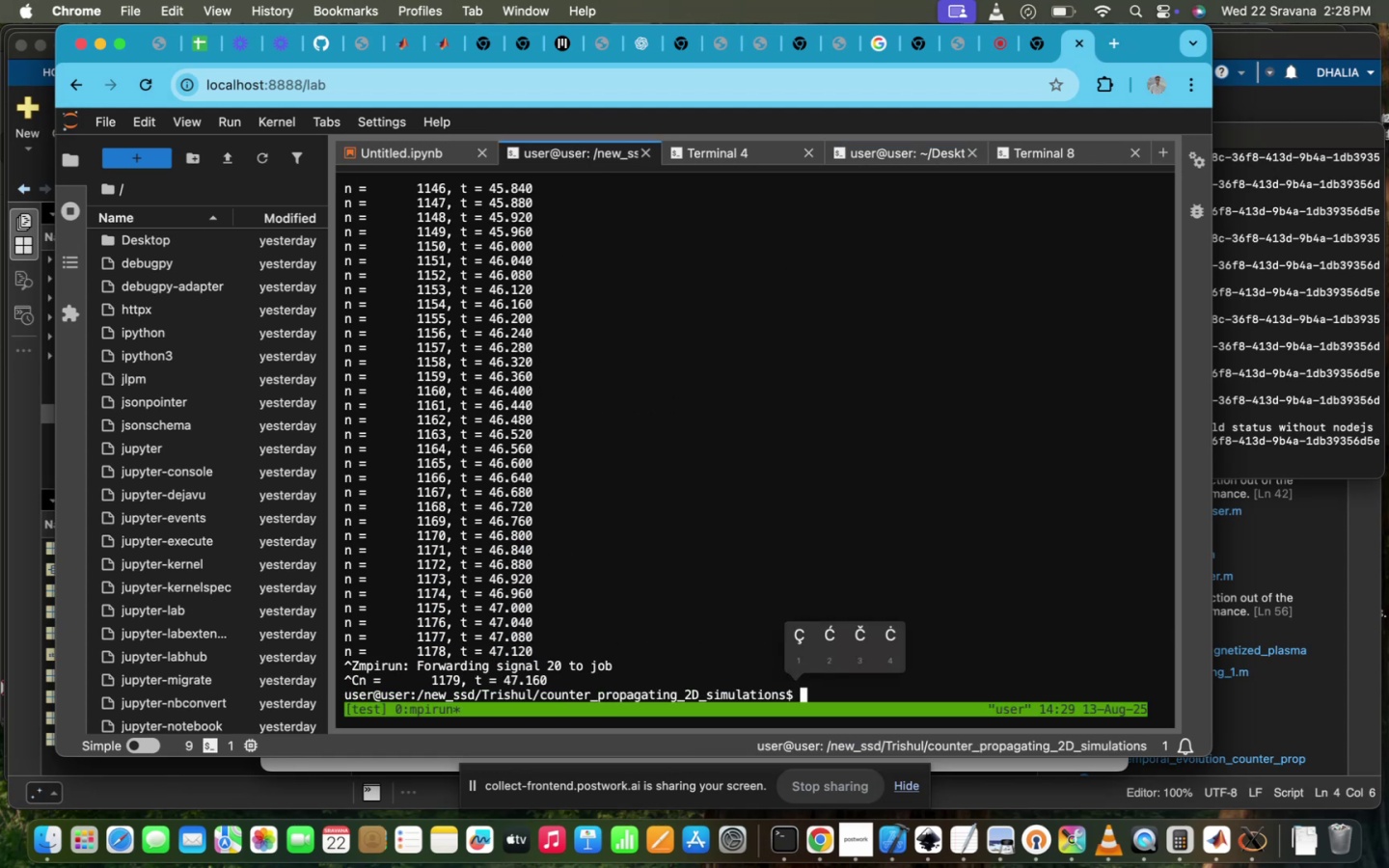 
hold_key(key=C, duration=0.51)
 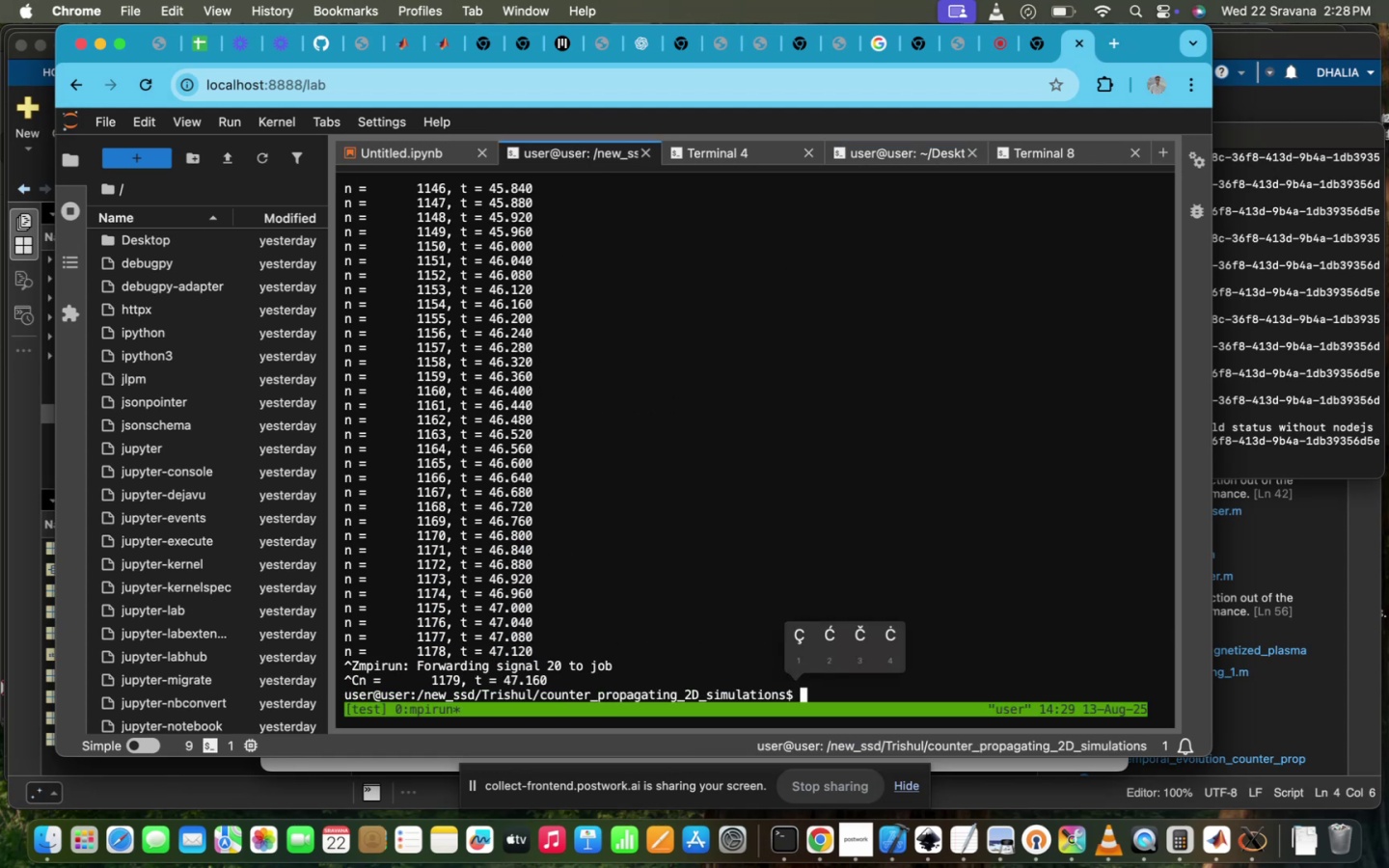 
type(SL)
key(Backspace)
key(Backspace)
type(ls)
 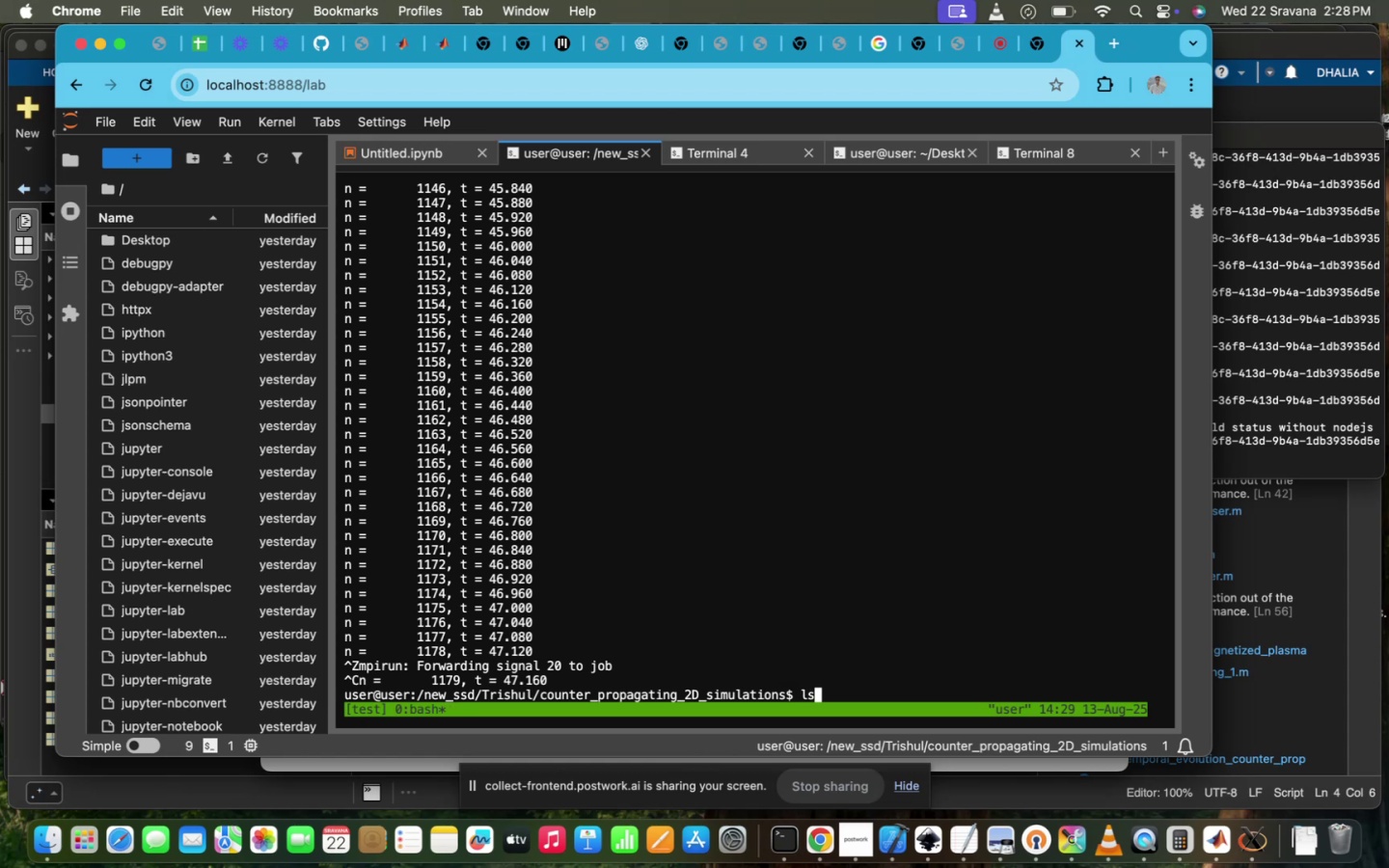 
key(Enter)
 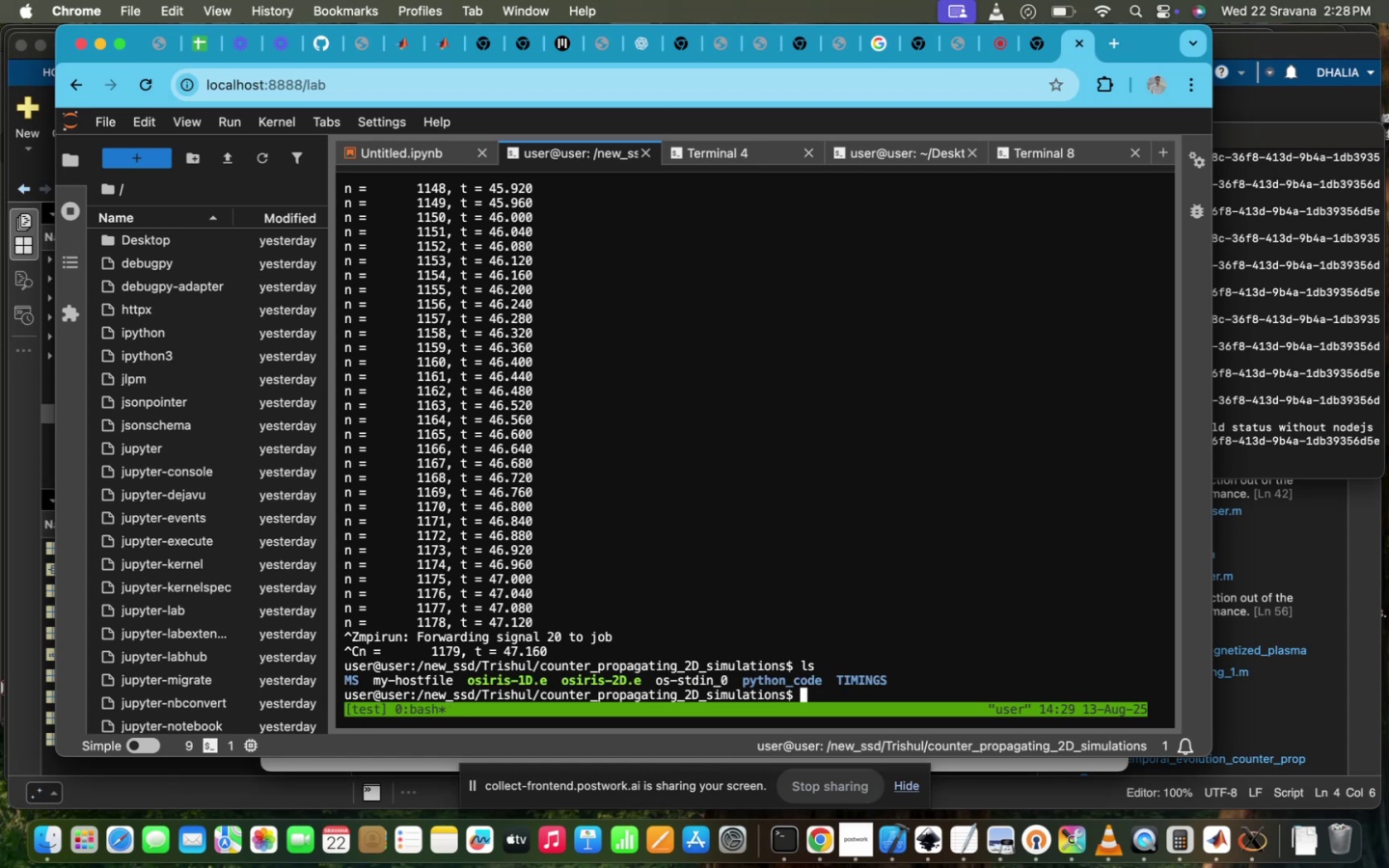 
type(vi os-)
key(Tab)
 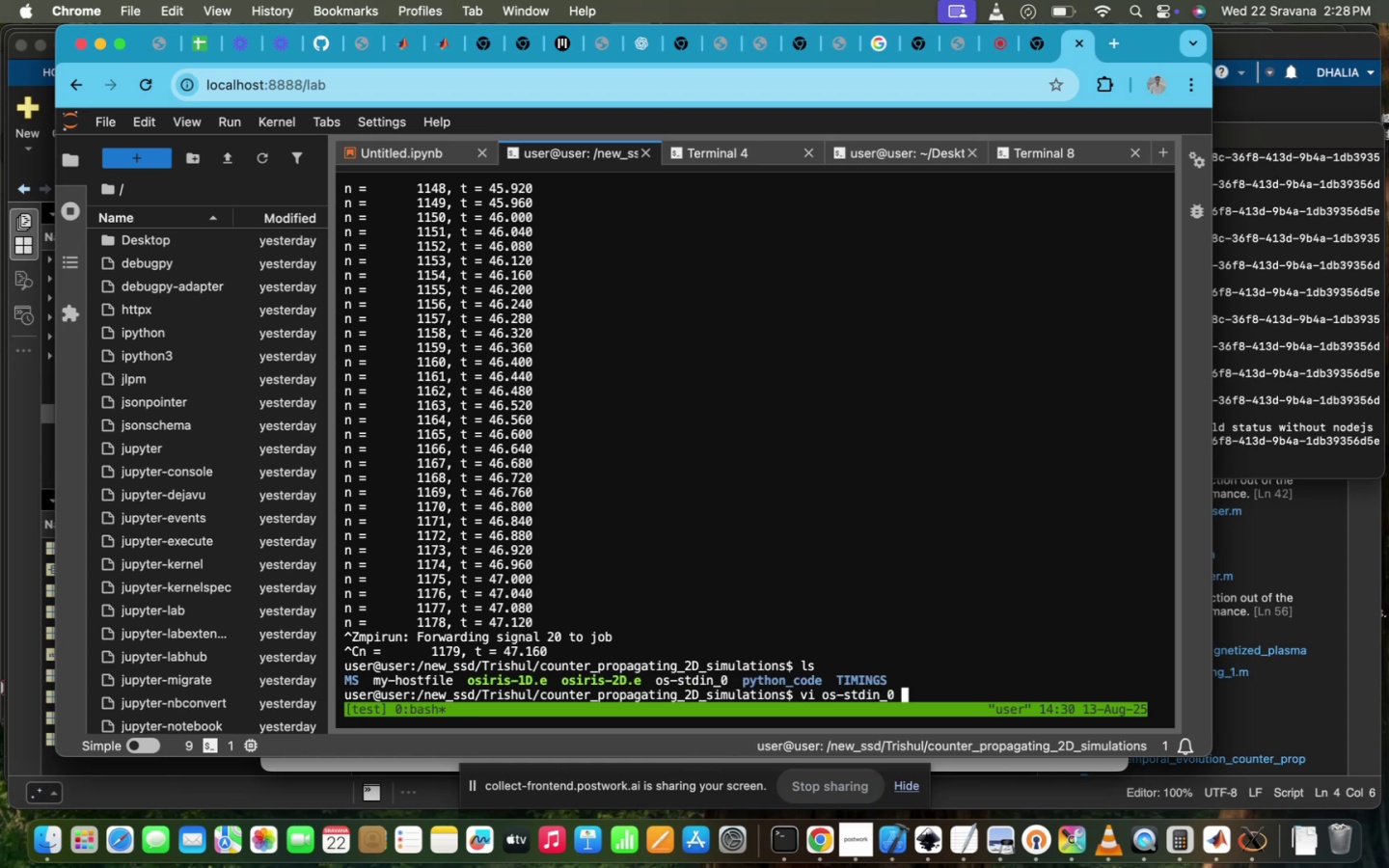 
hold_key(key=Enter, duration=0.82)
 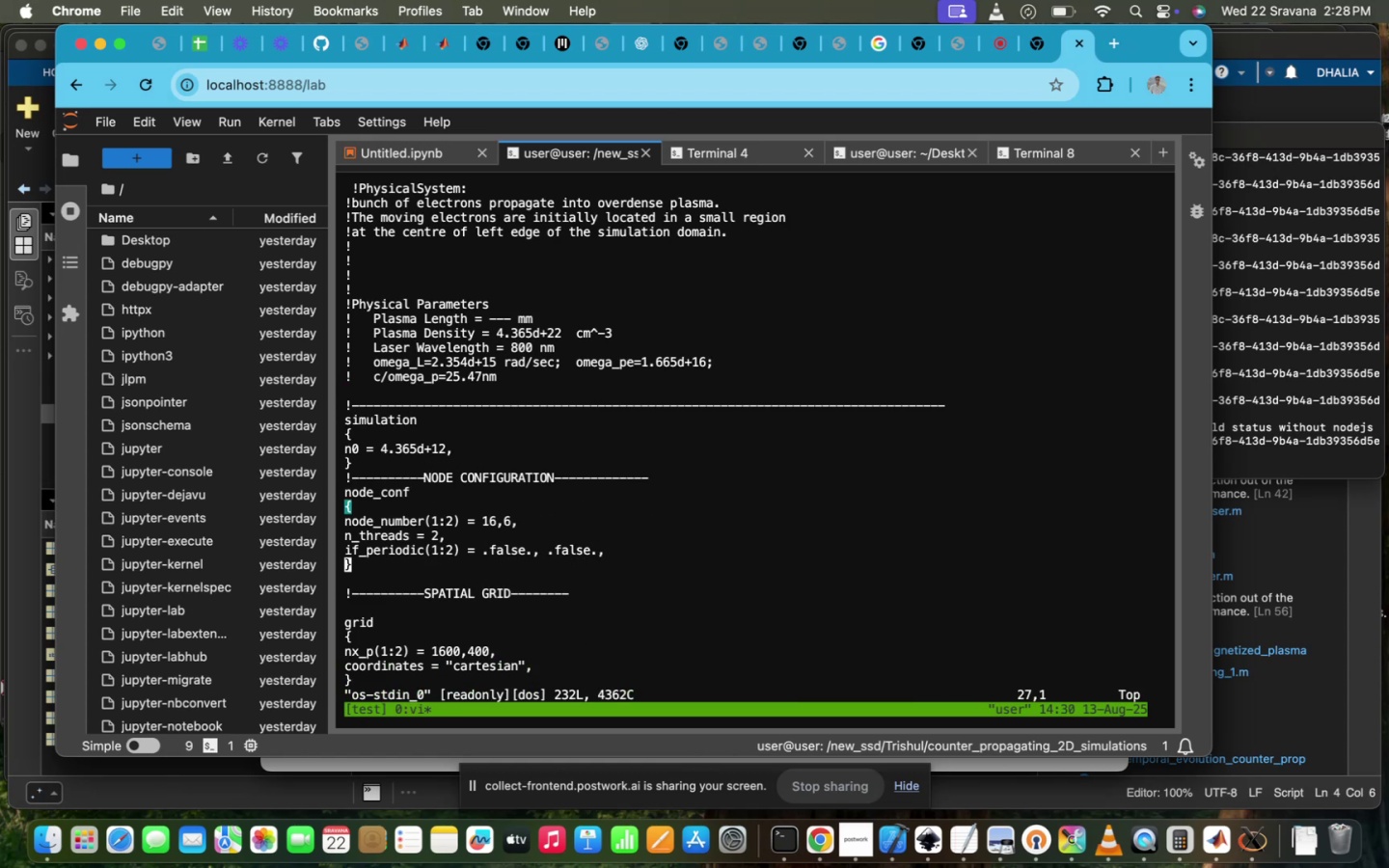 
scroll: coordinate [696, 570], scroll_direction: down, amount: 241.0
 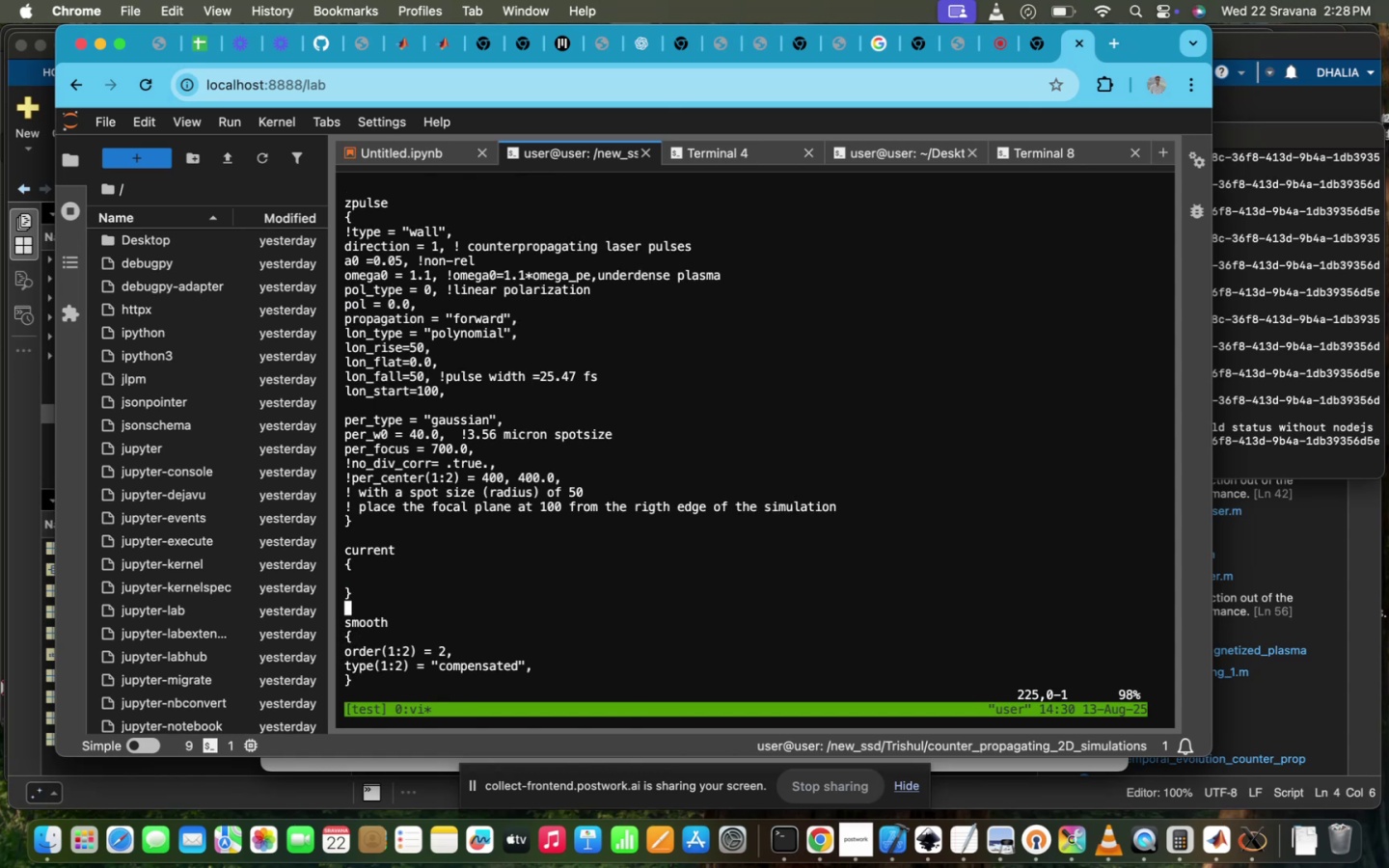 
scroll: coordinate [696, 570], scroll_direction: up, amount: 158.0
 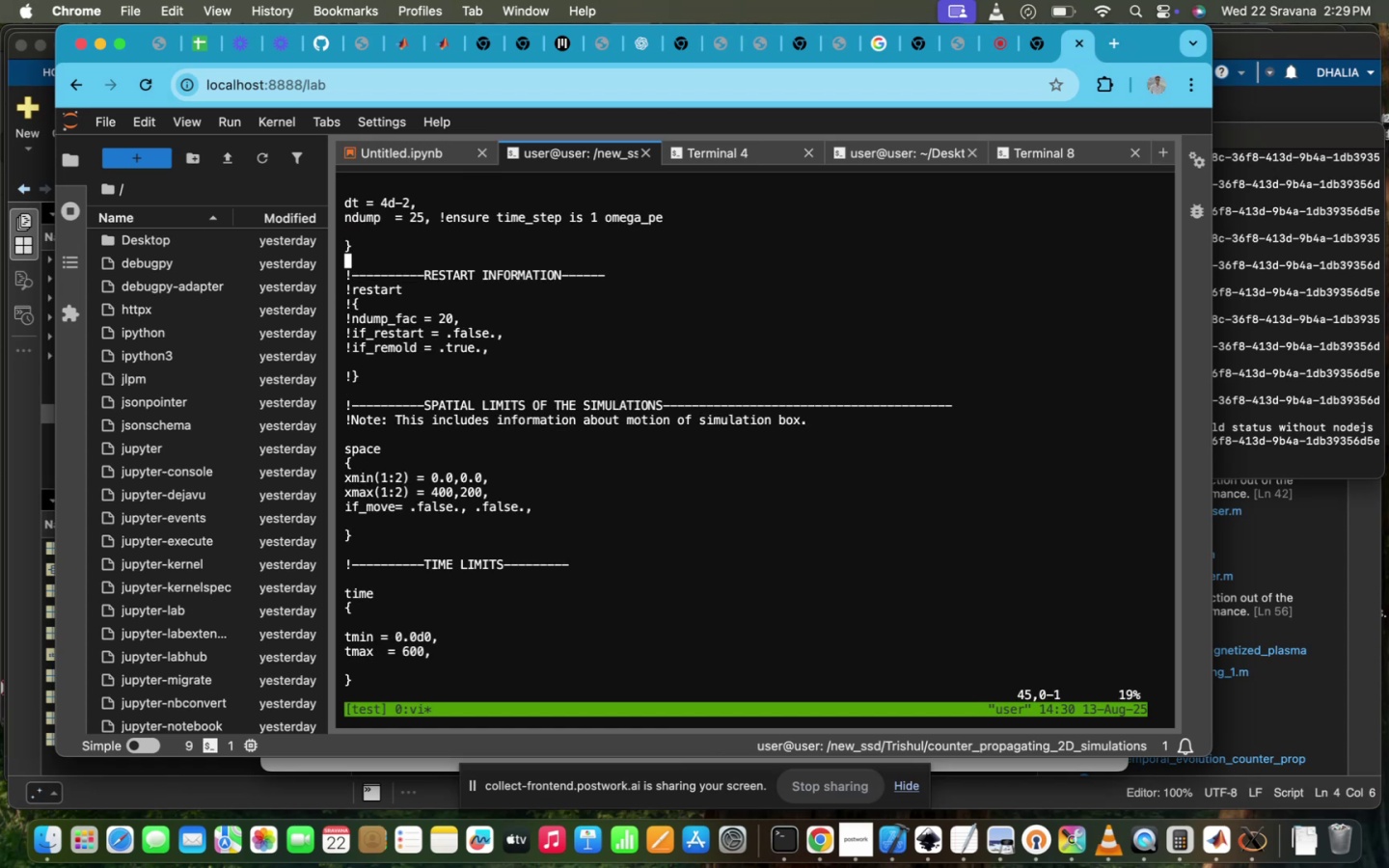 
scroll: coordinate [696, 570], scroll_direction: down, amount: 1.0
 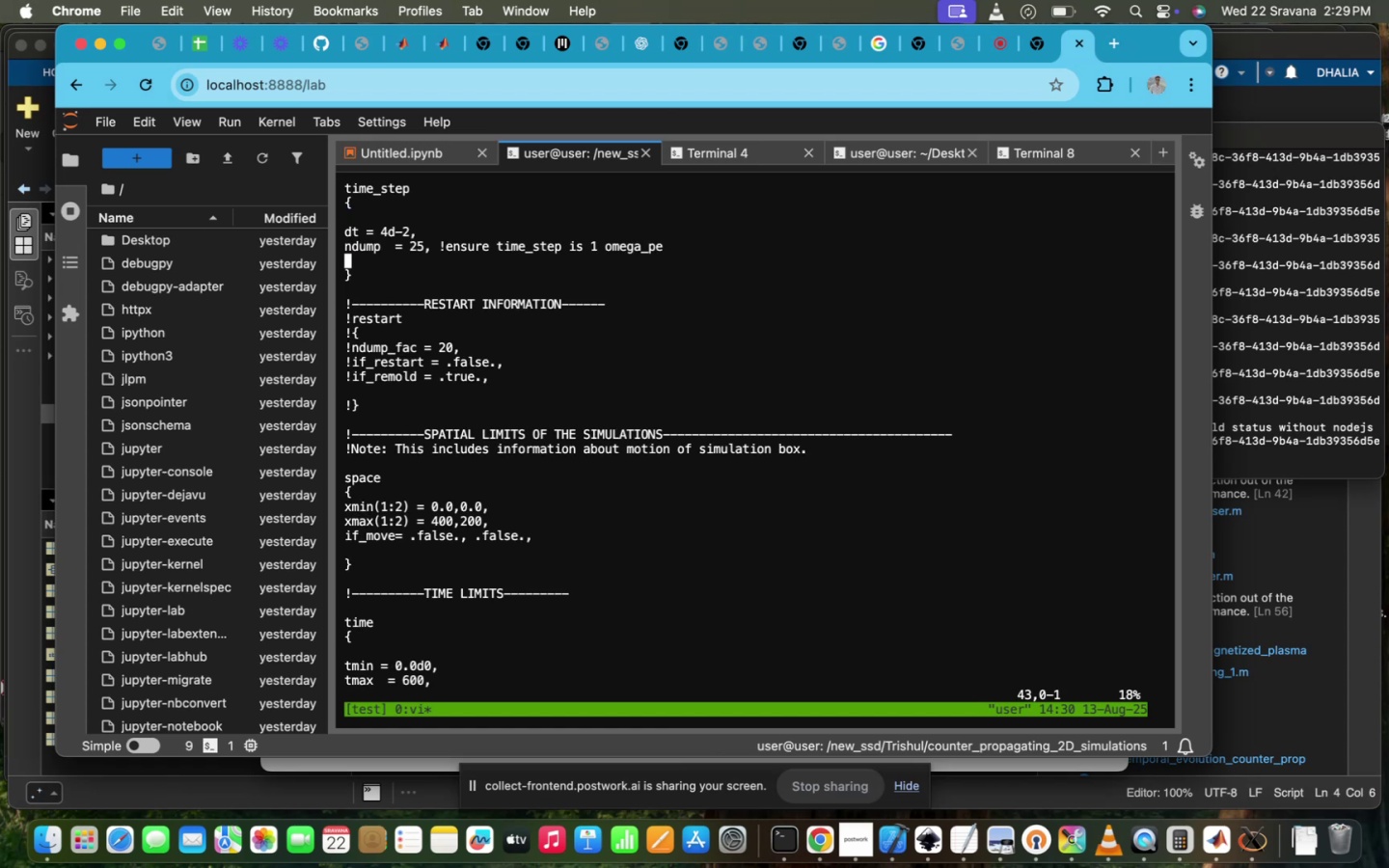 
scroll: coordinate [696, 570], scroll_direction: up, amount: 7.0
 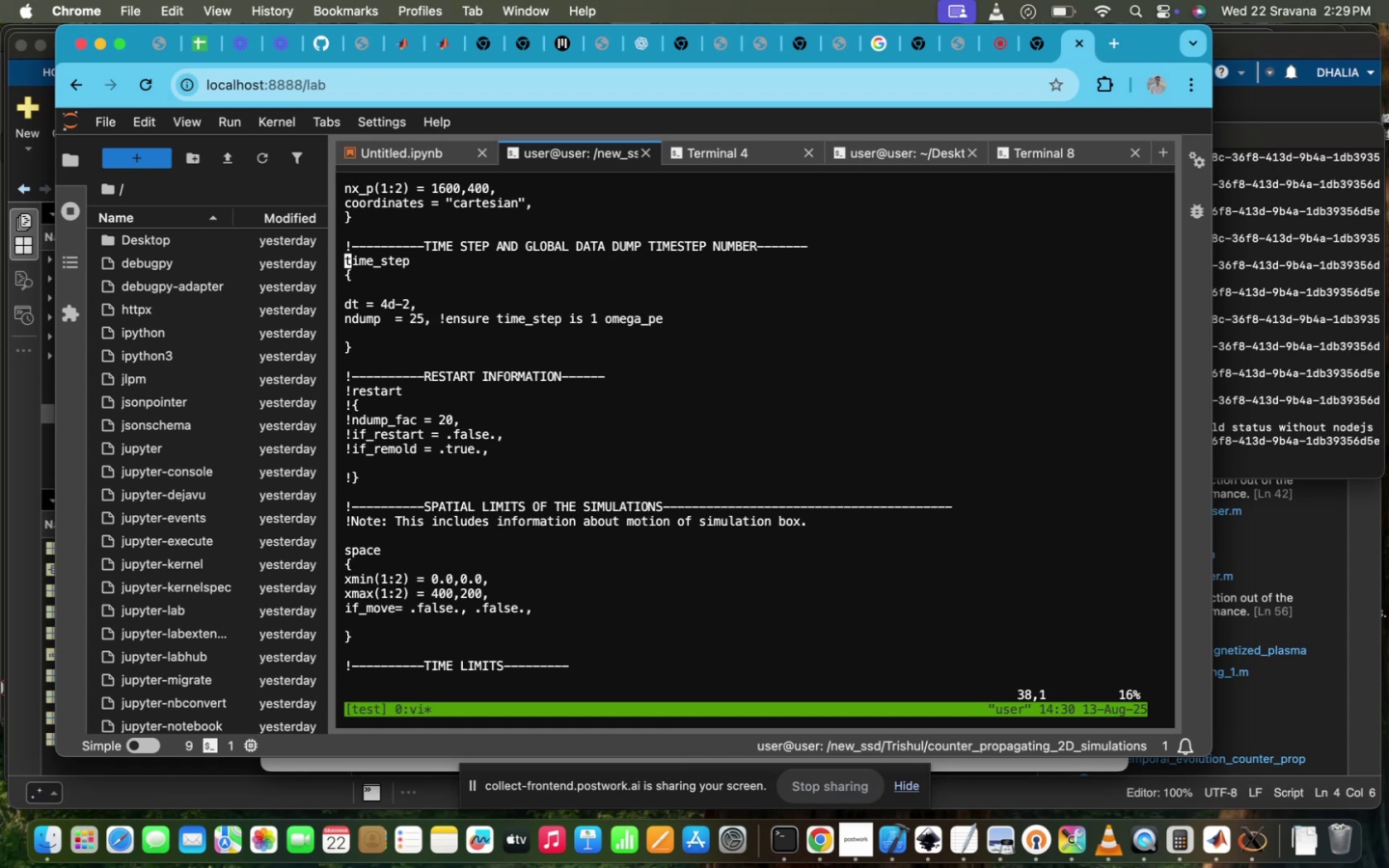 
scroll: coordinate [696, 565], scroll_direction: down, amount: 150.0
 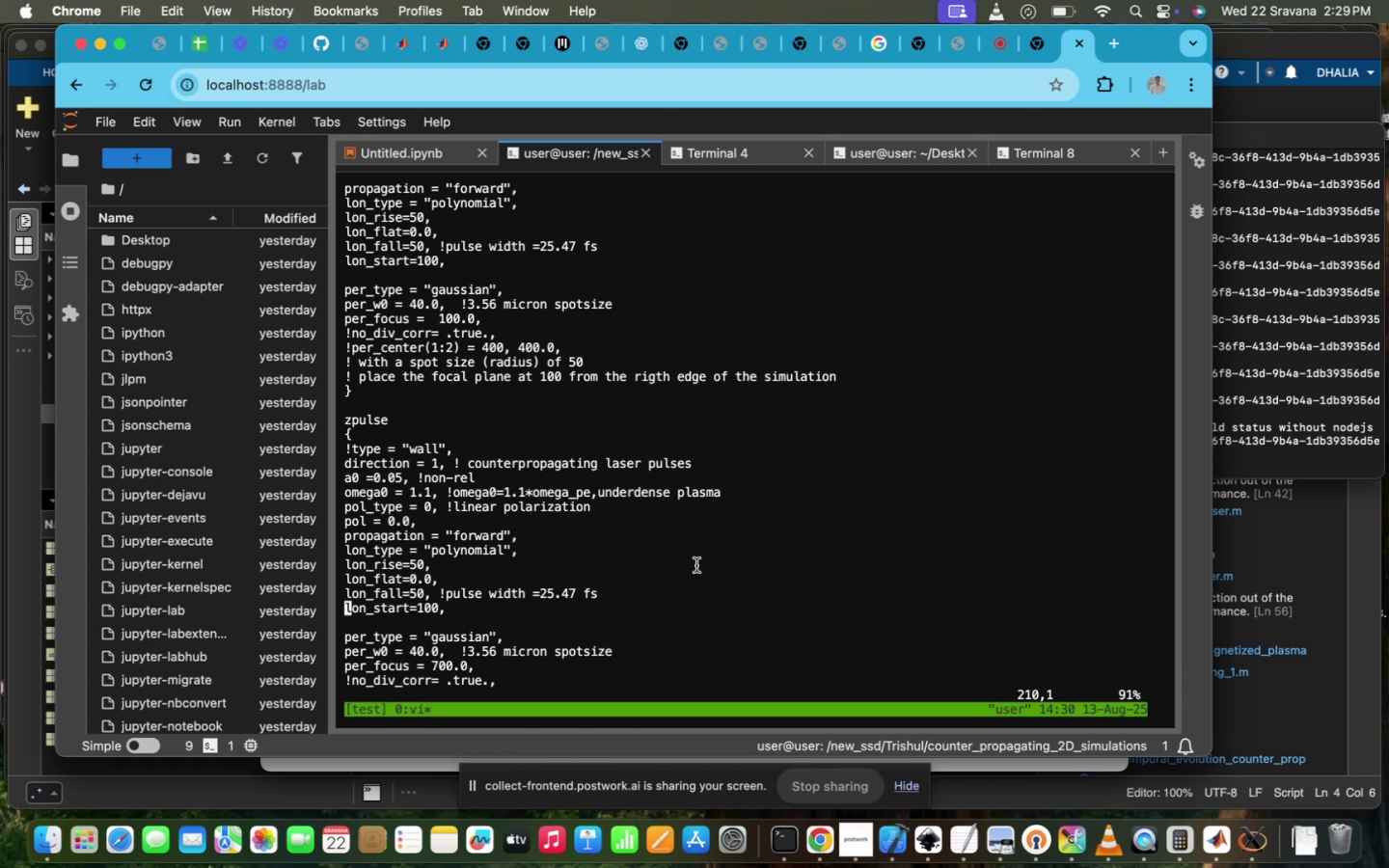 
scroll: coordinate [696, 565], scroll_direction: up, amount: 5.0
 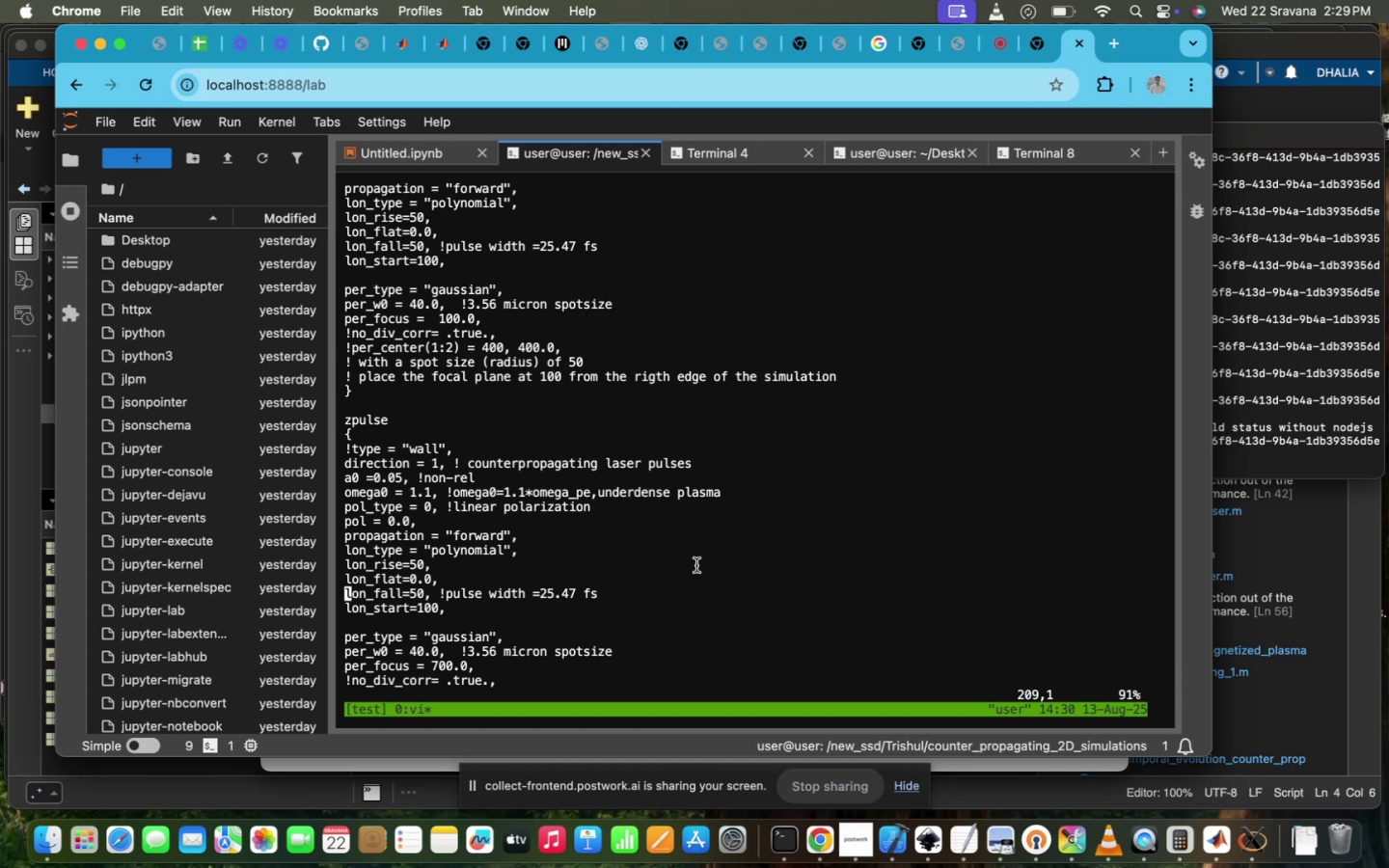 
key(ArrowRight)
 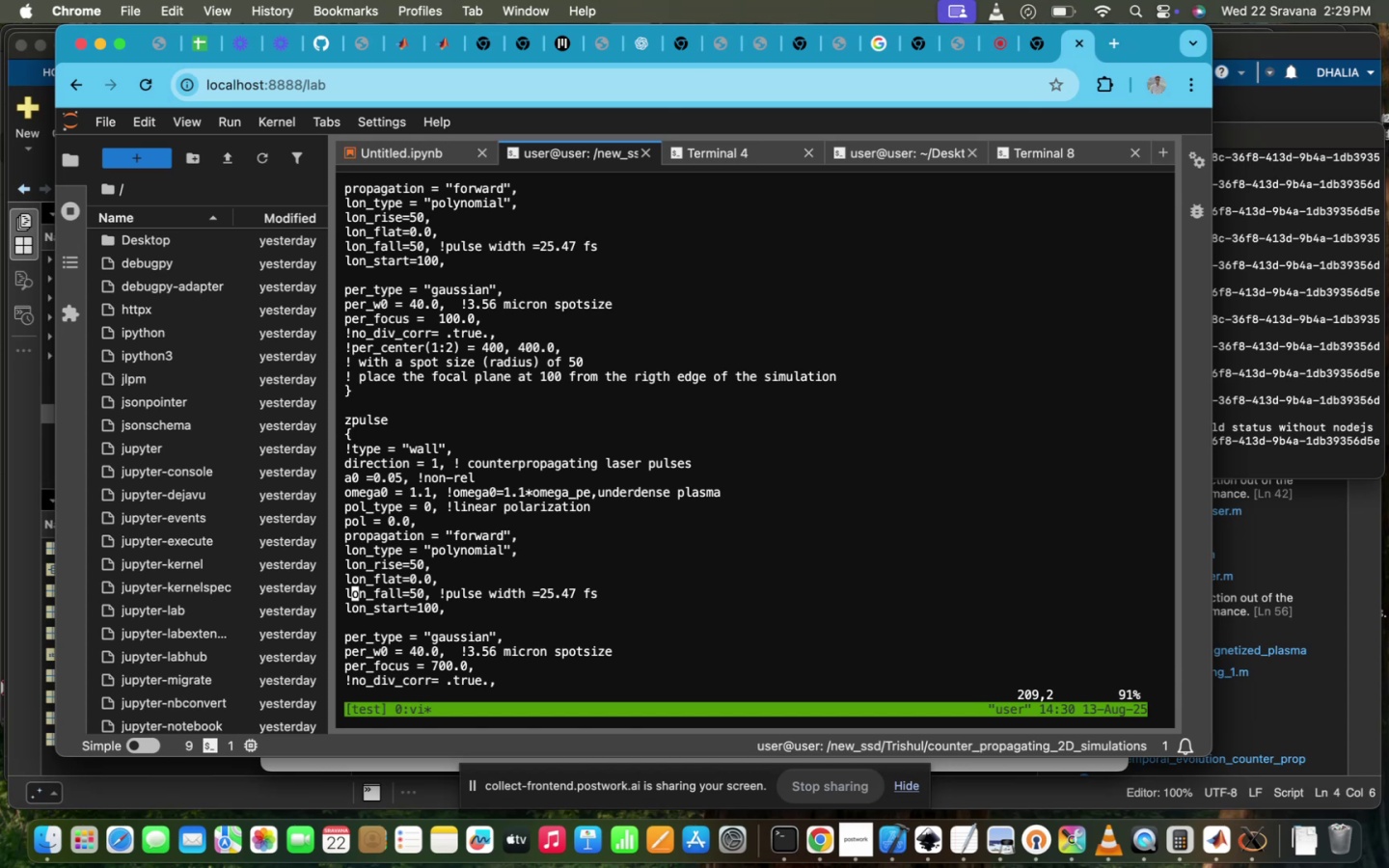 
key(ArrowDown)
 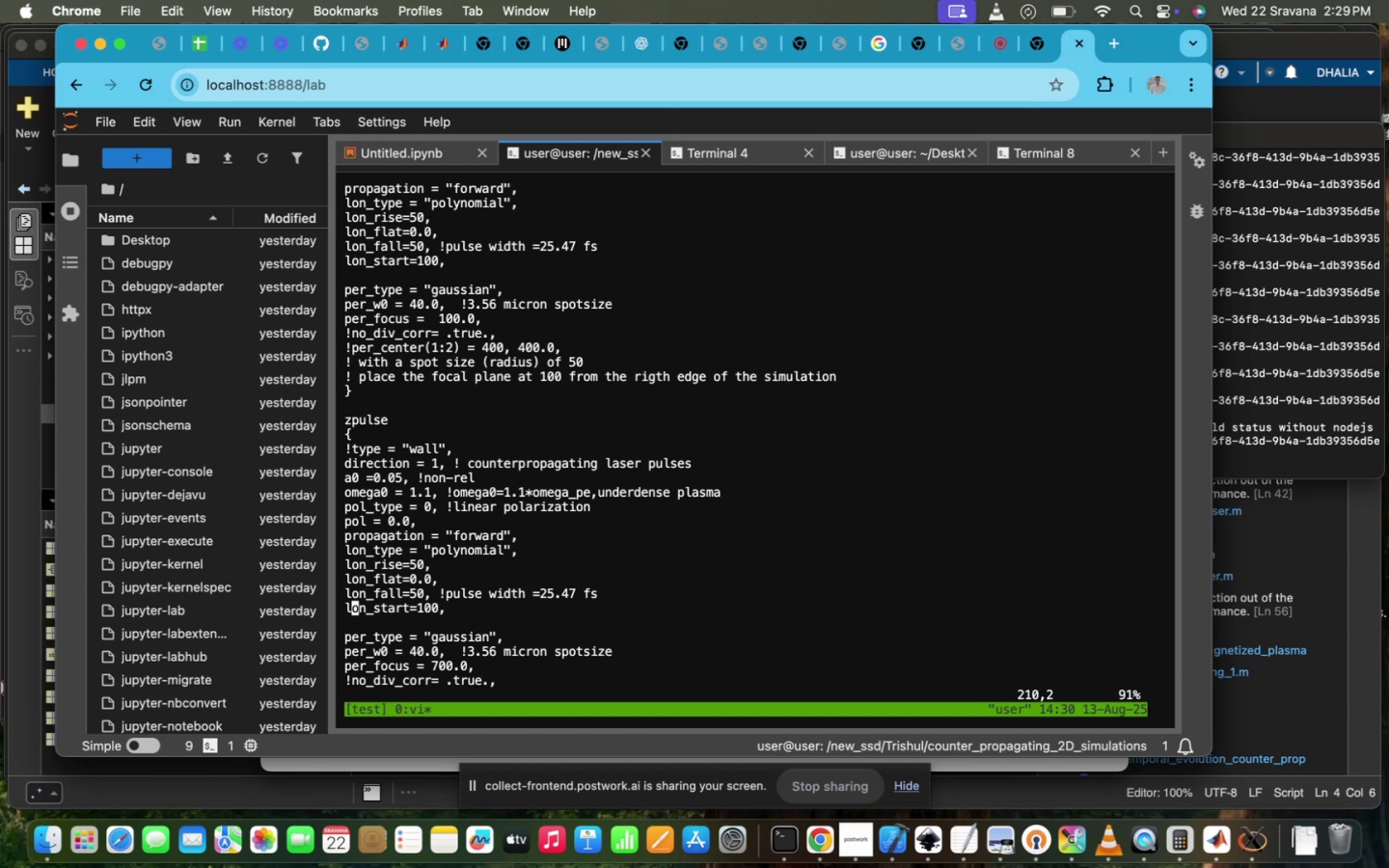 
hold_key(key=ArrowRight, duration=1.25)
 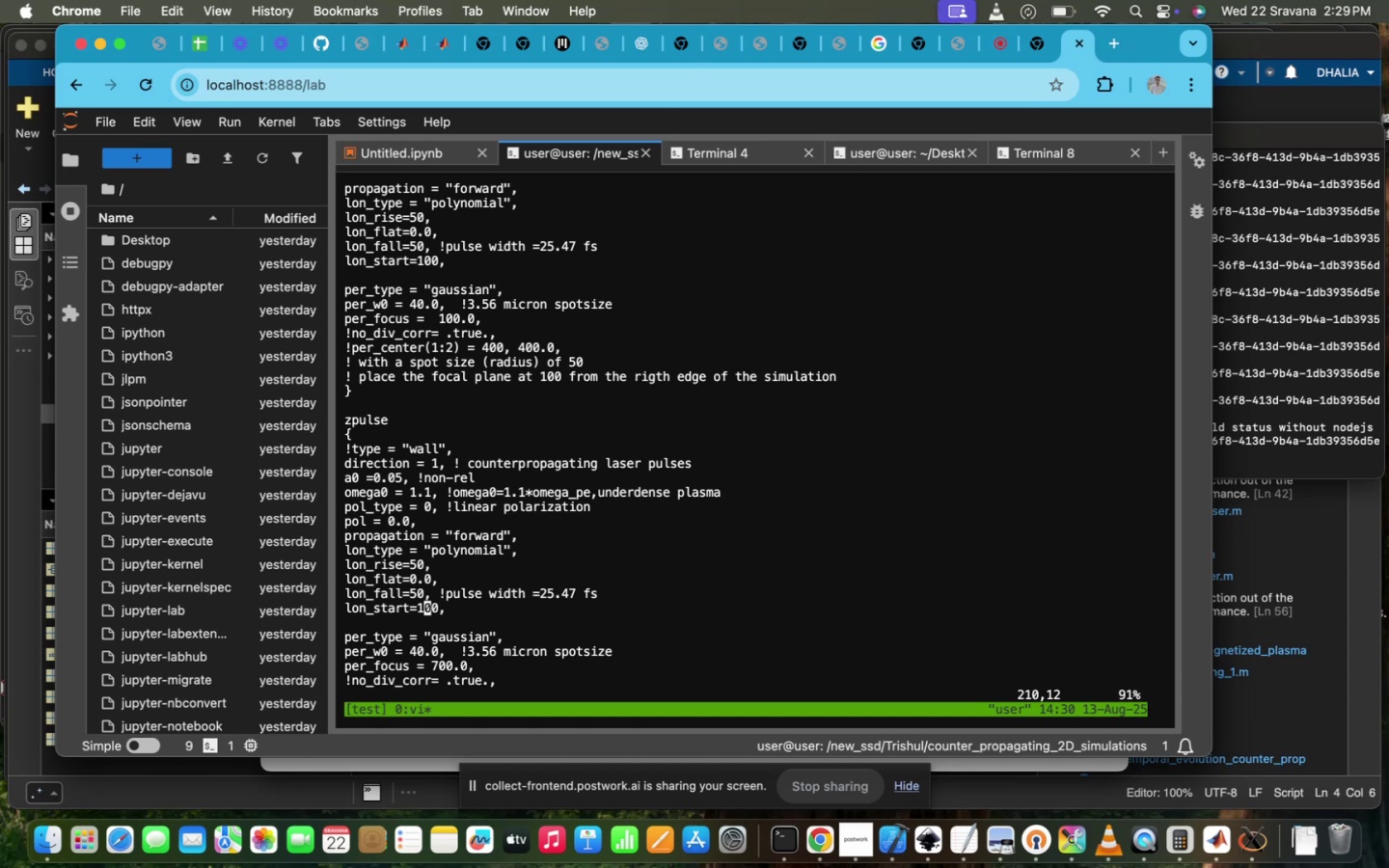 
key(I)
 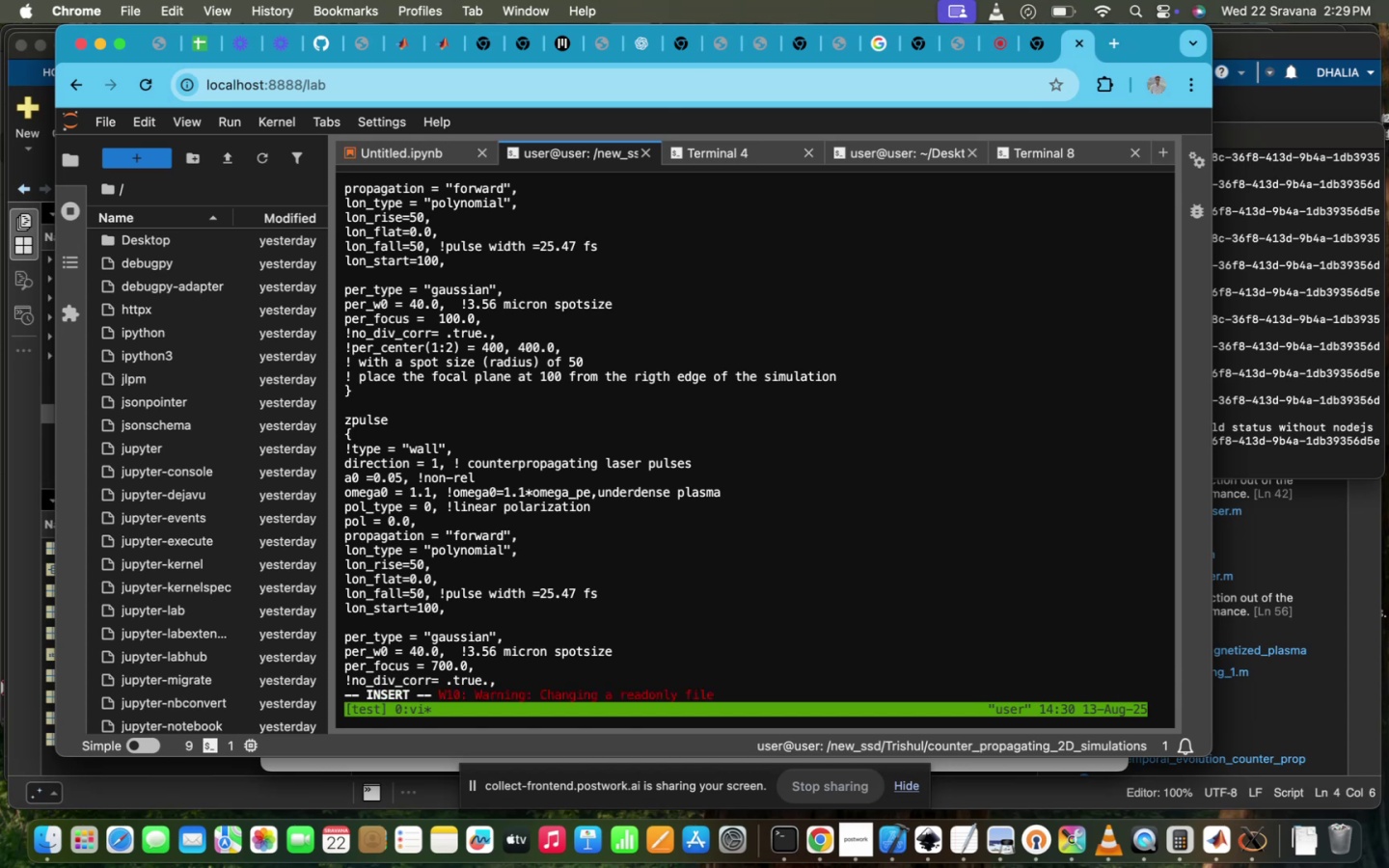 
key(Backspace)
 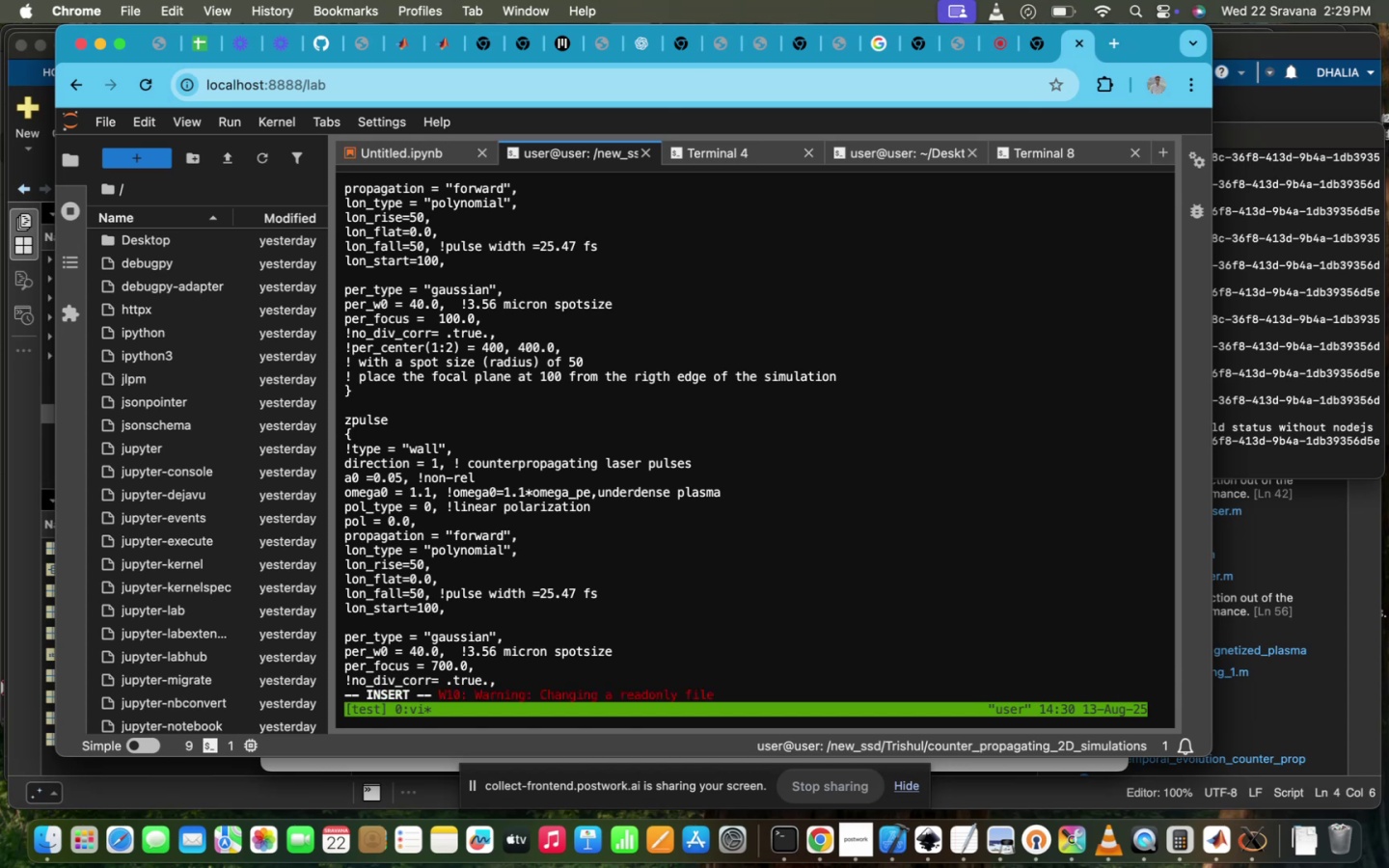 
key(2)
 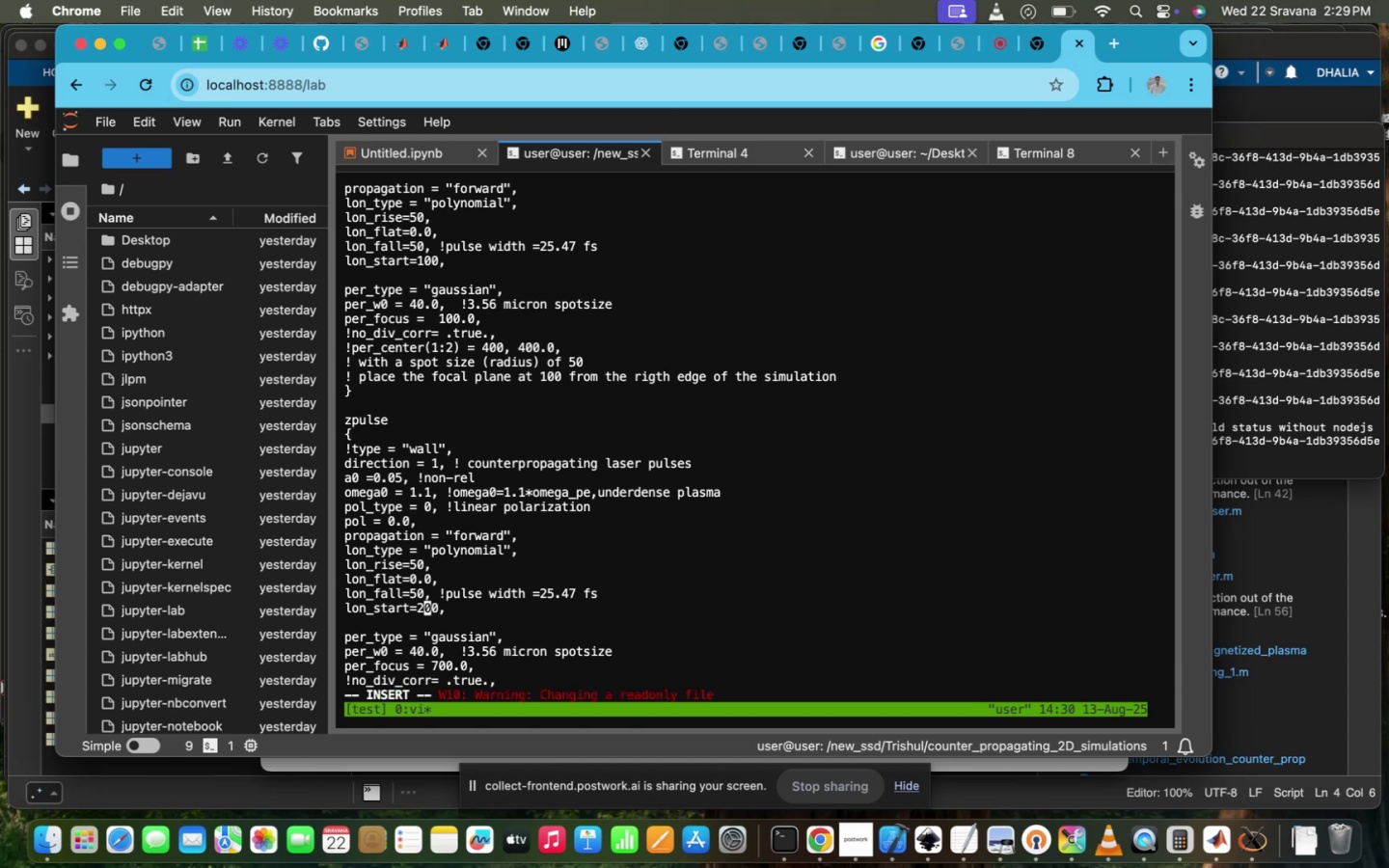 
key(ArrowUp)
 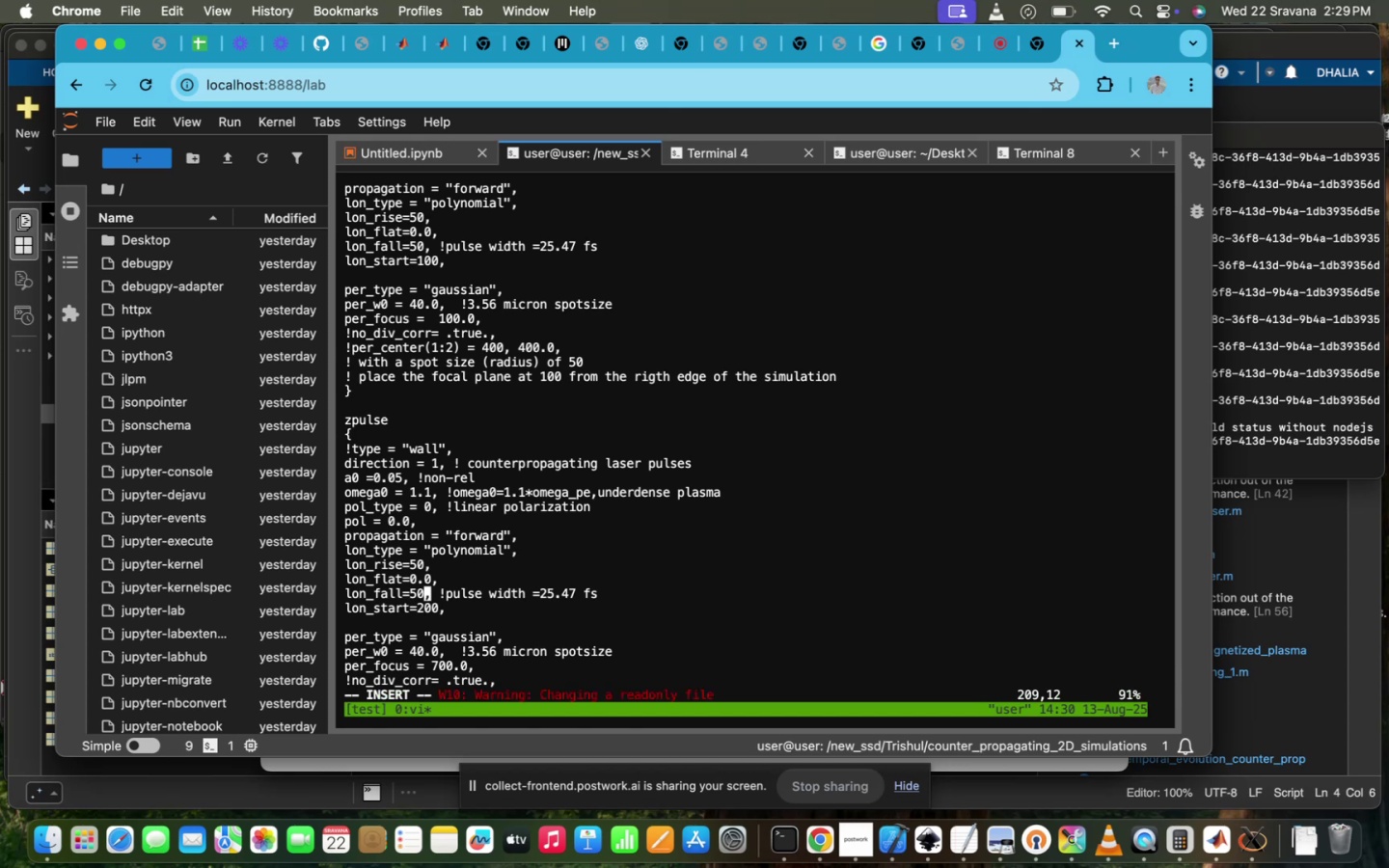 
key(ArrowUp)
 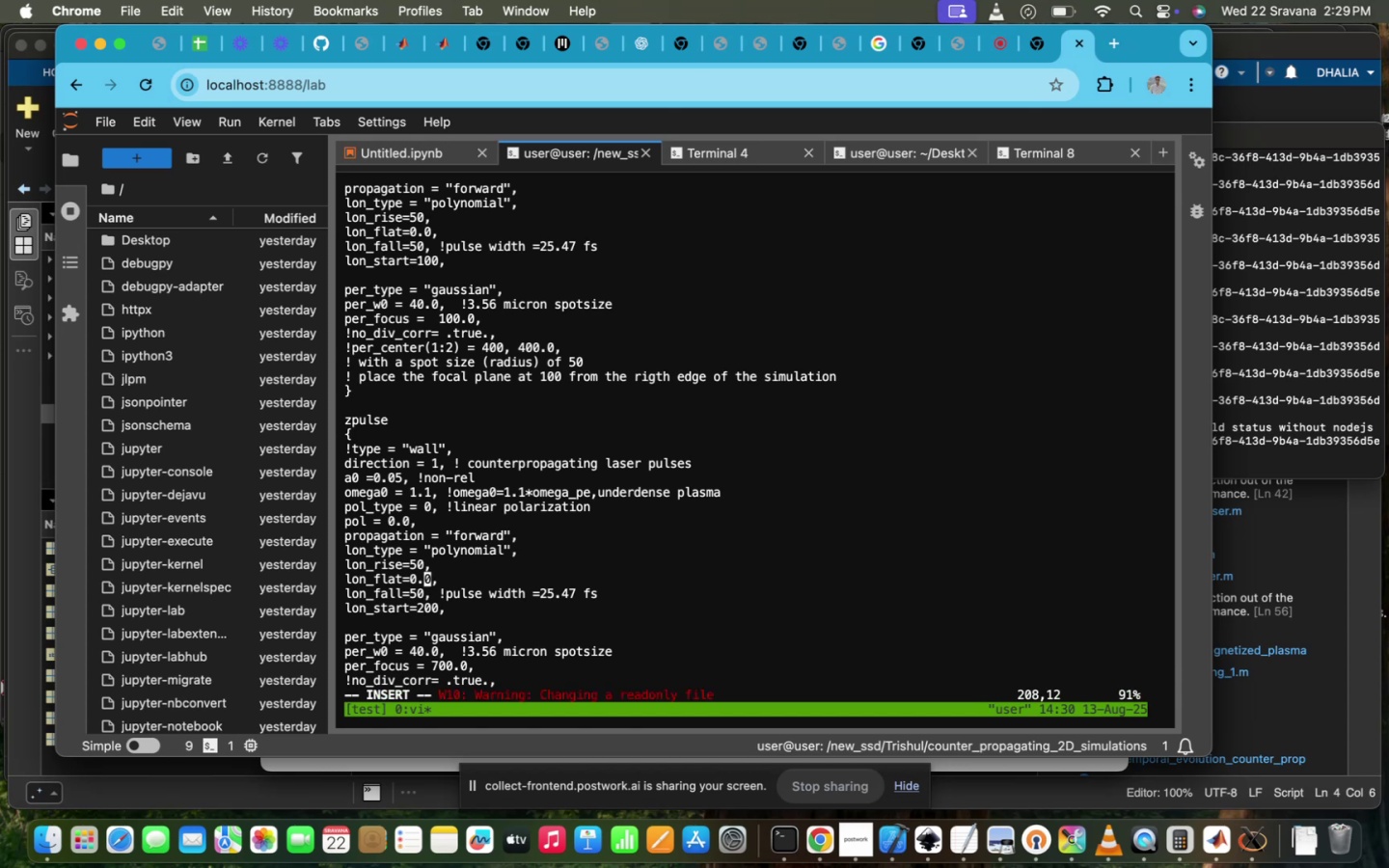 
key(ArrowUp)
 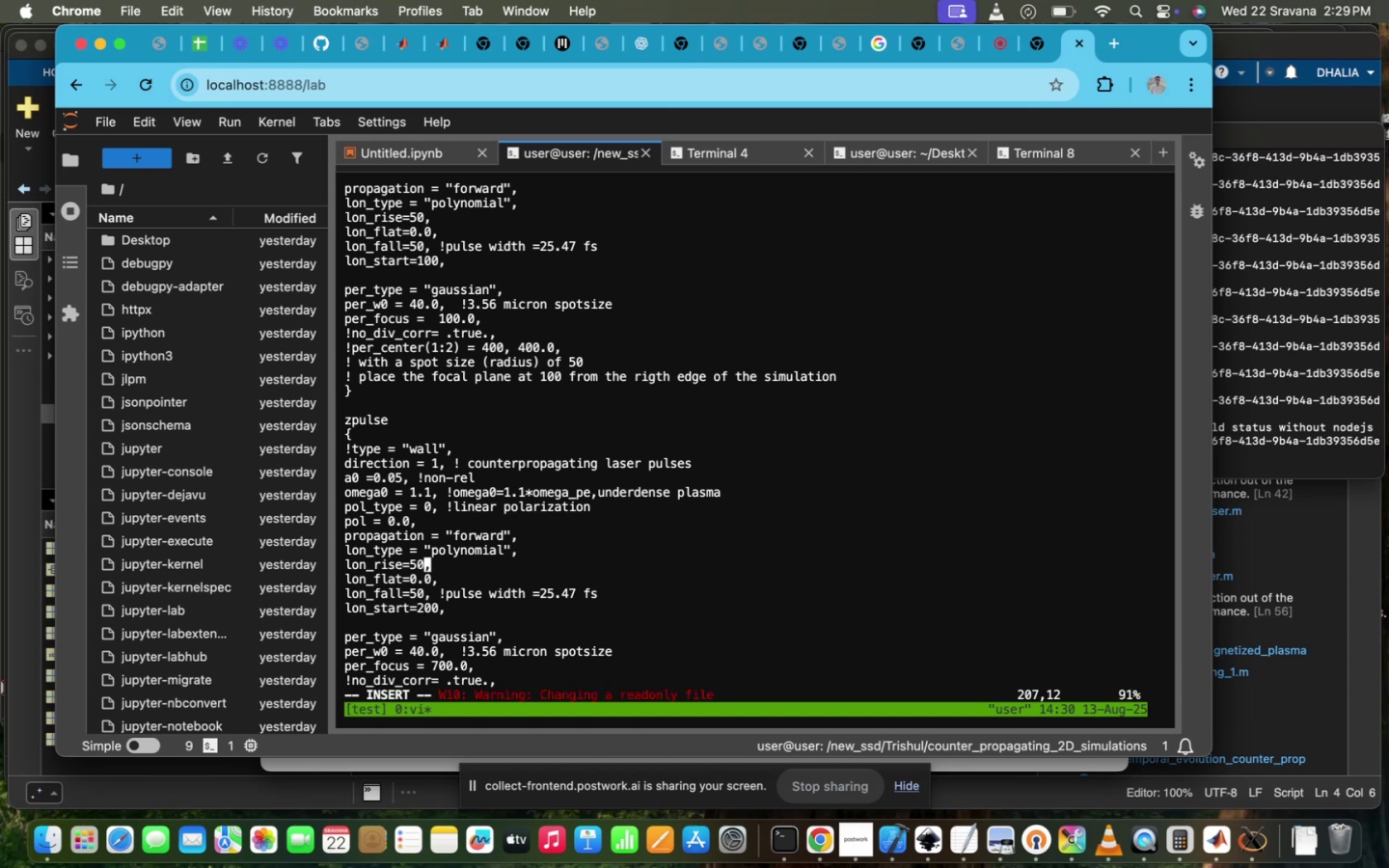 
key(ArrowUp)
 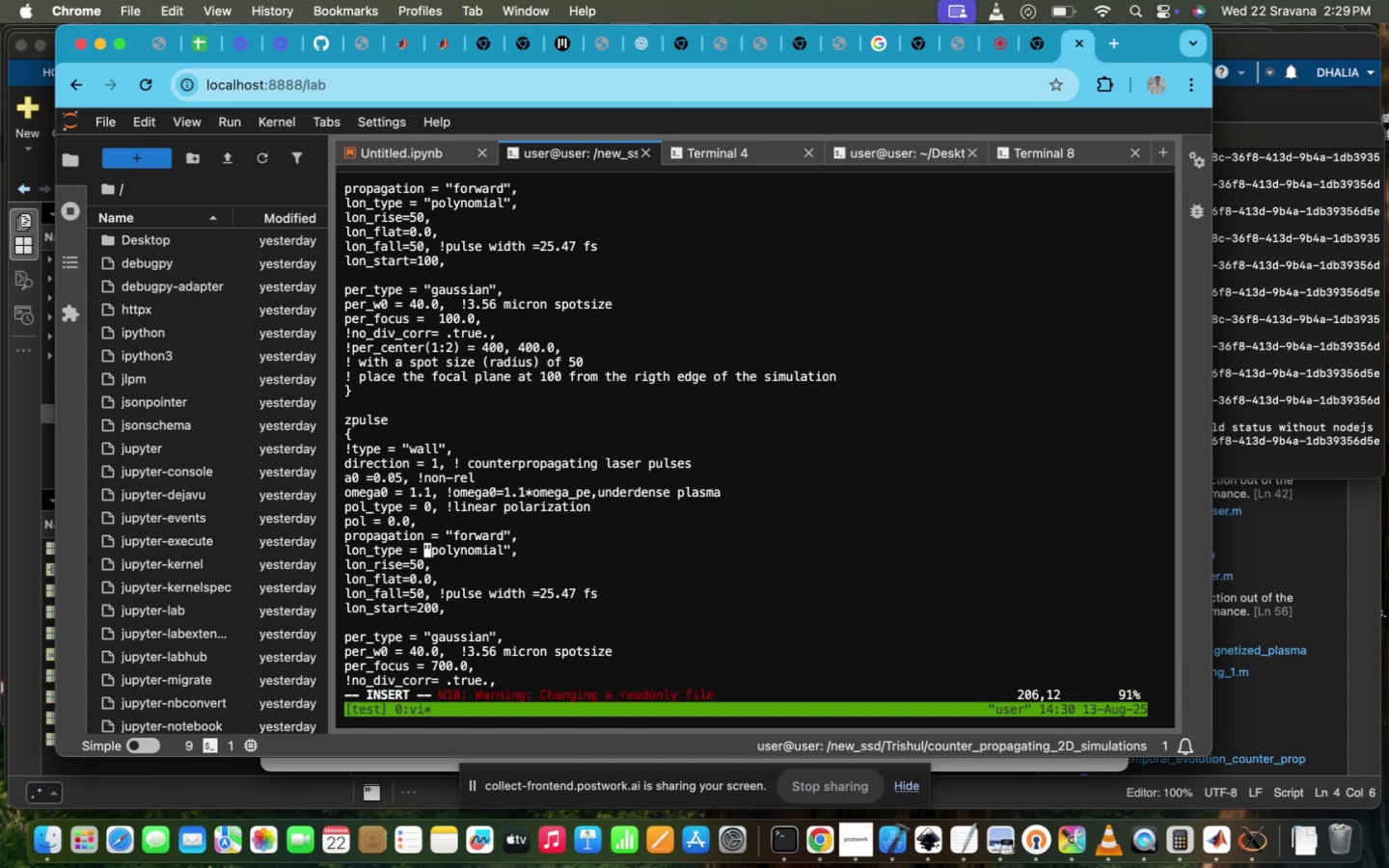 
key(ArrowRight)
 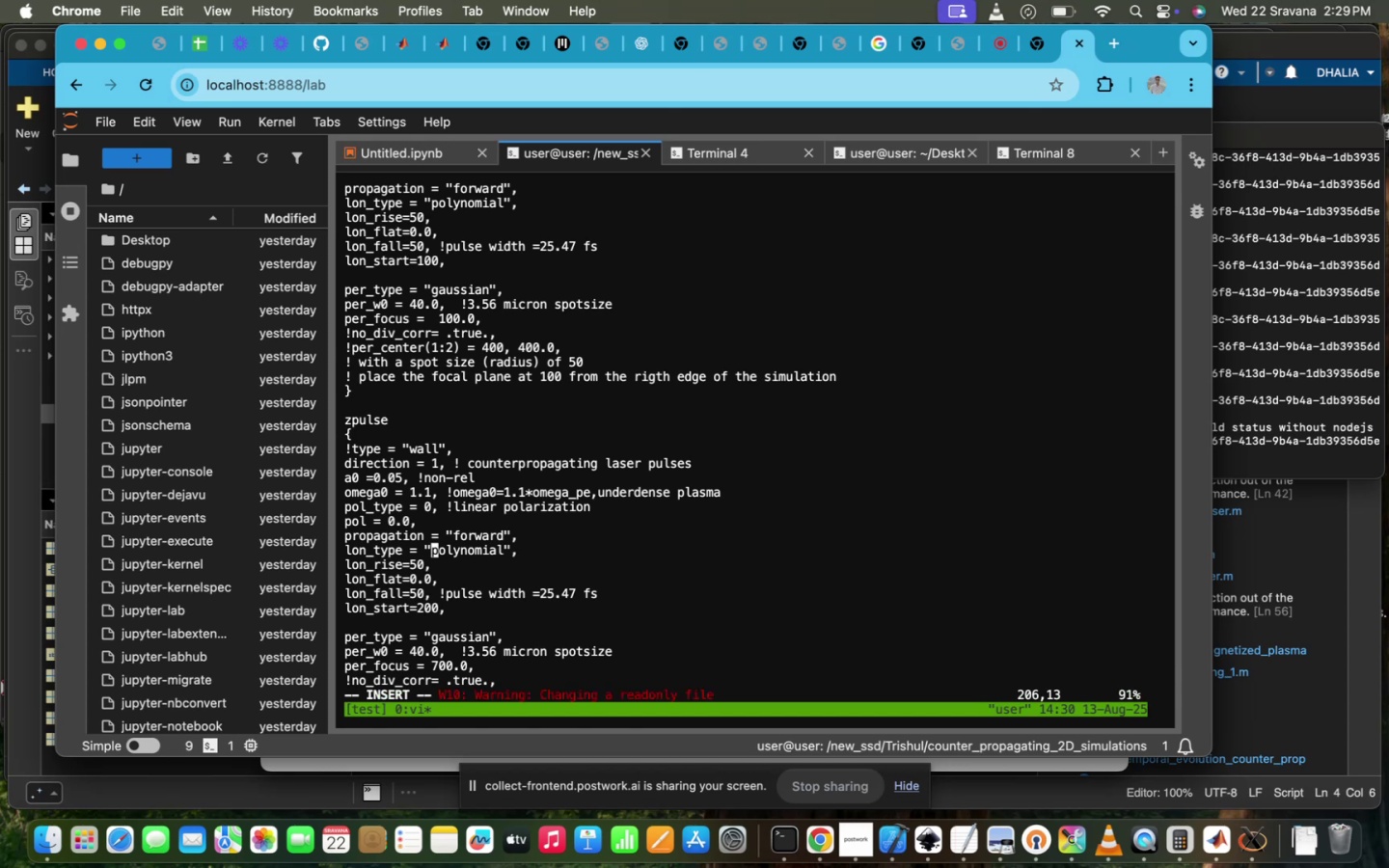 
key(ArrowUp)
 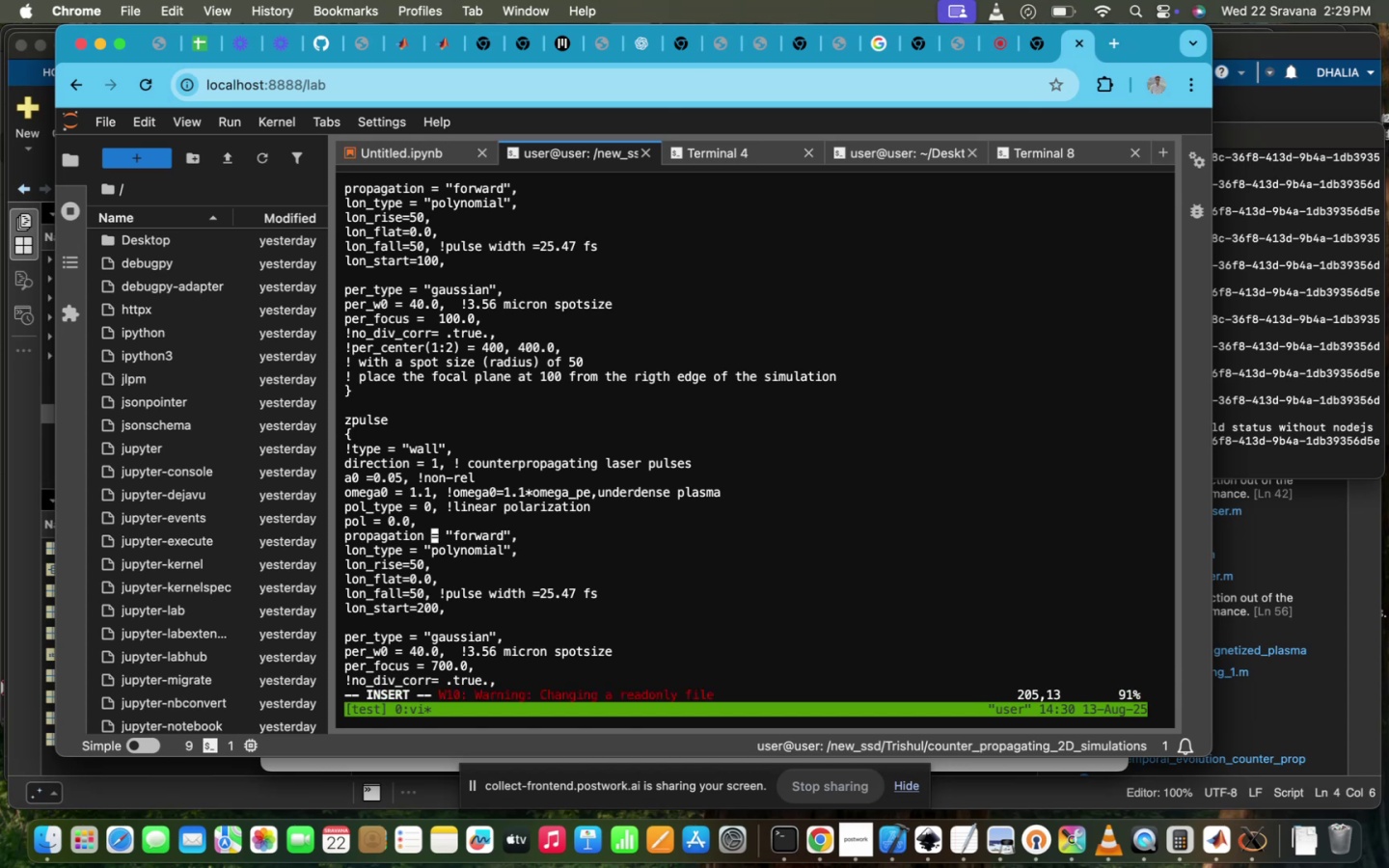 
key(ArrowRight)
 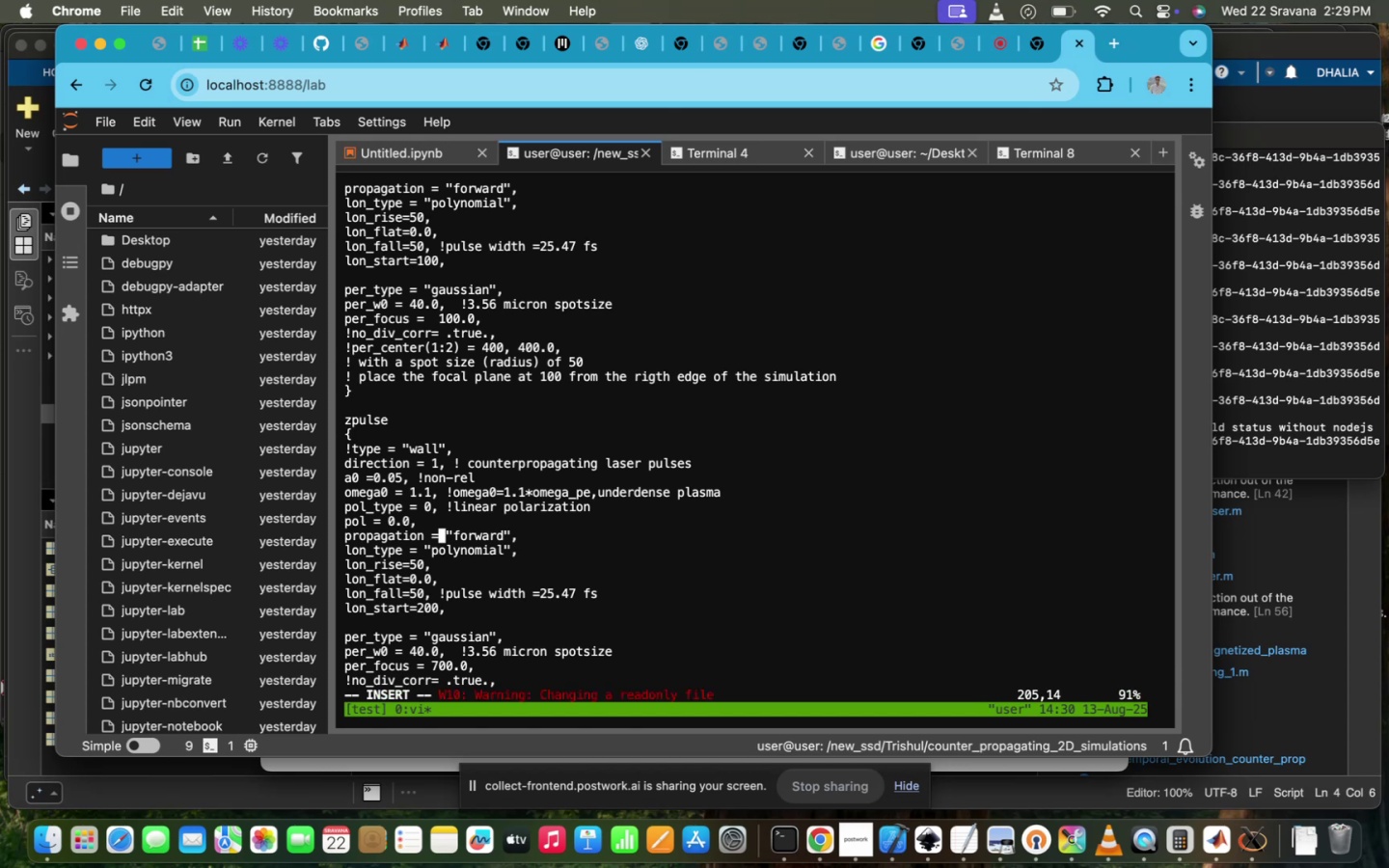 
key(ArrowRight)
 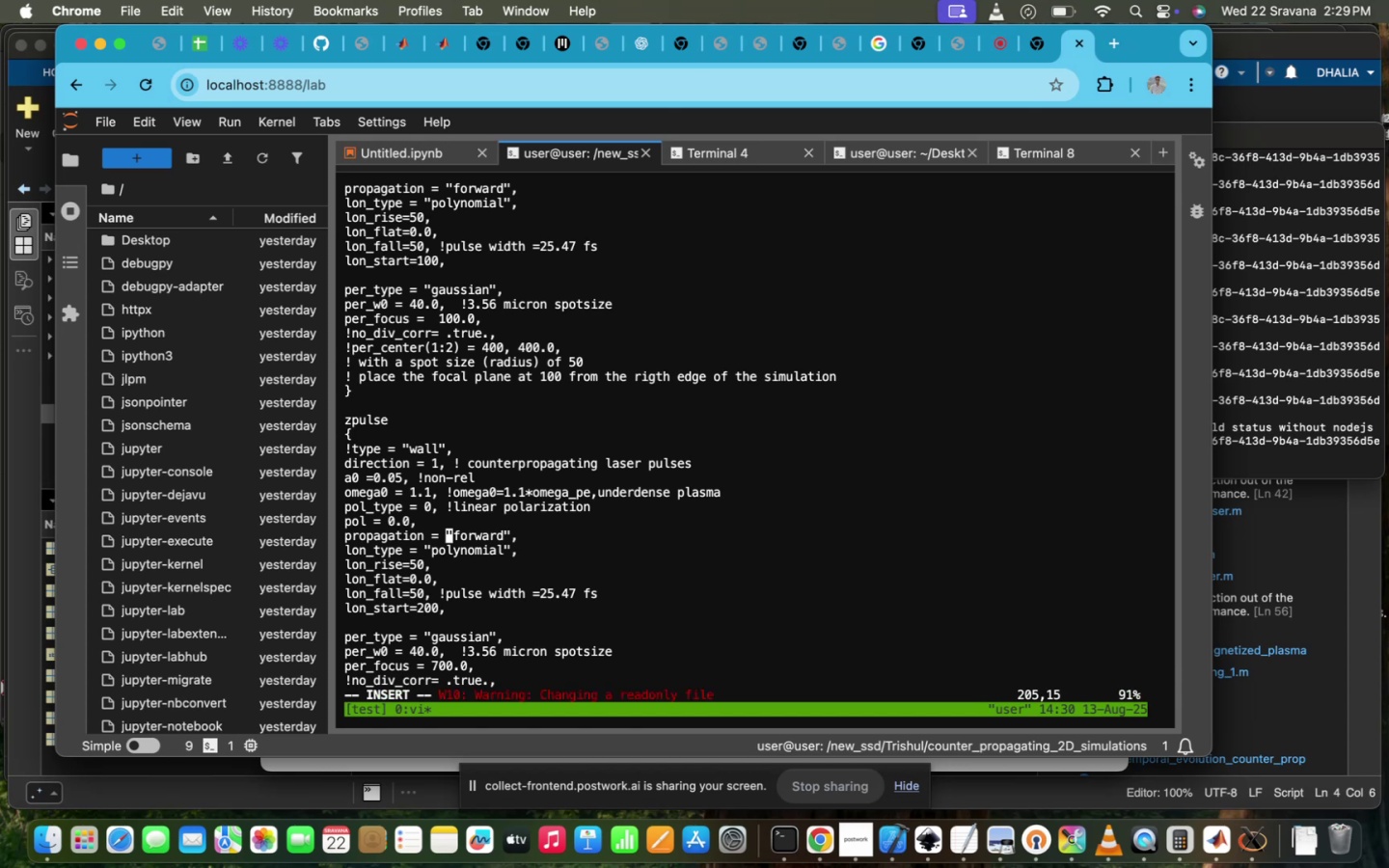 
key(ArrowRight)
 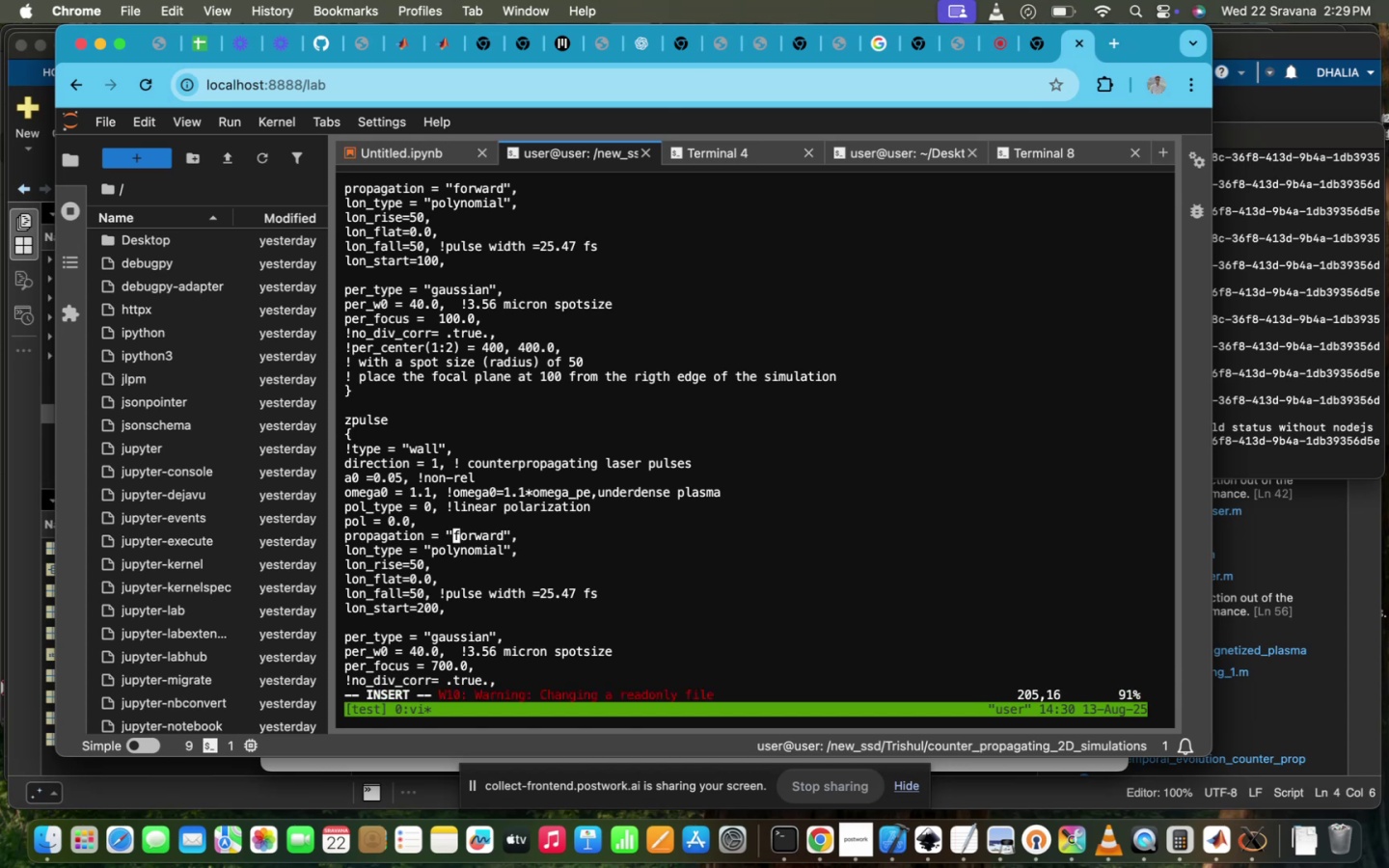 
key(ArrowRight)
 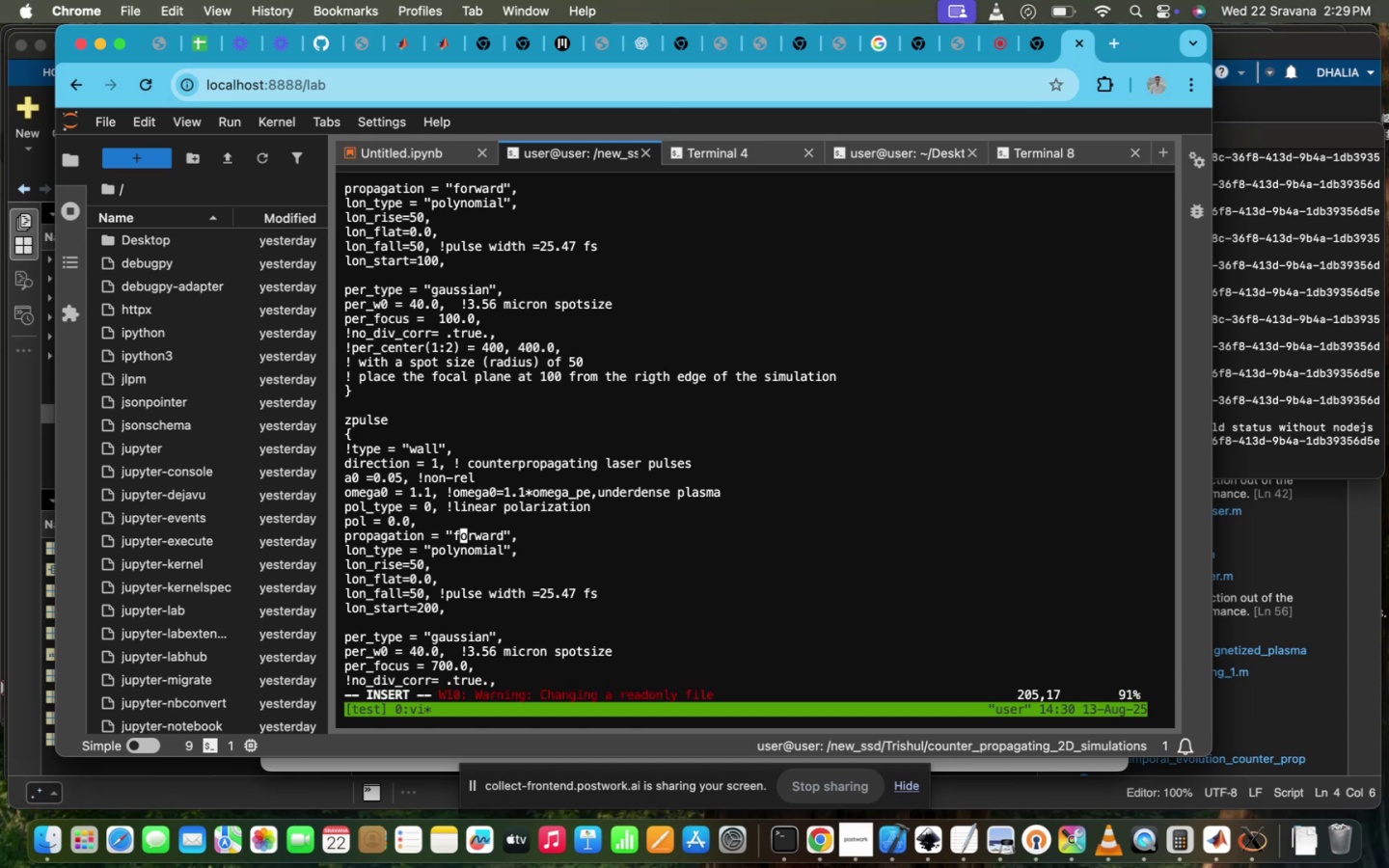 
key(ArrowRight)
 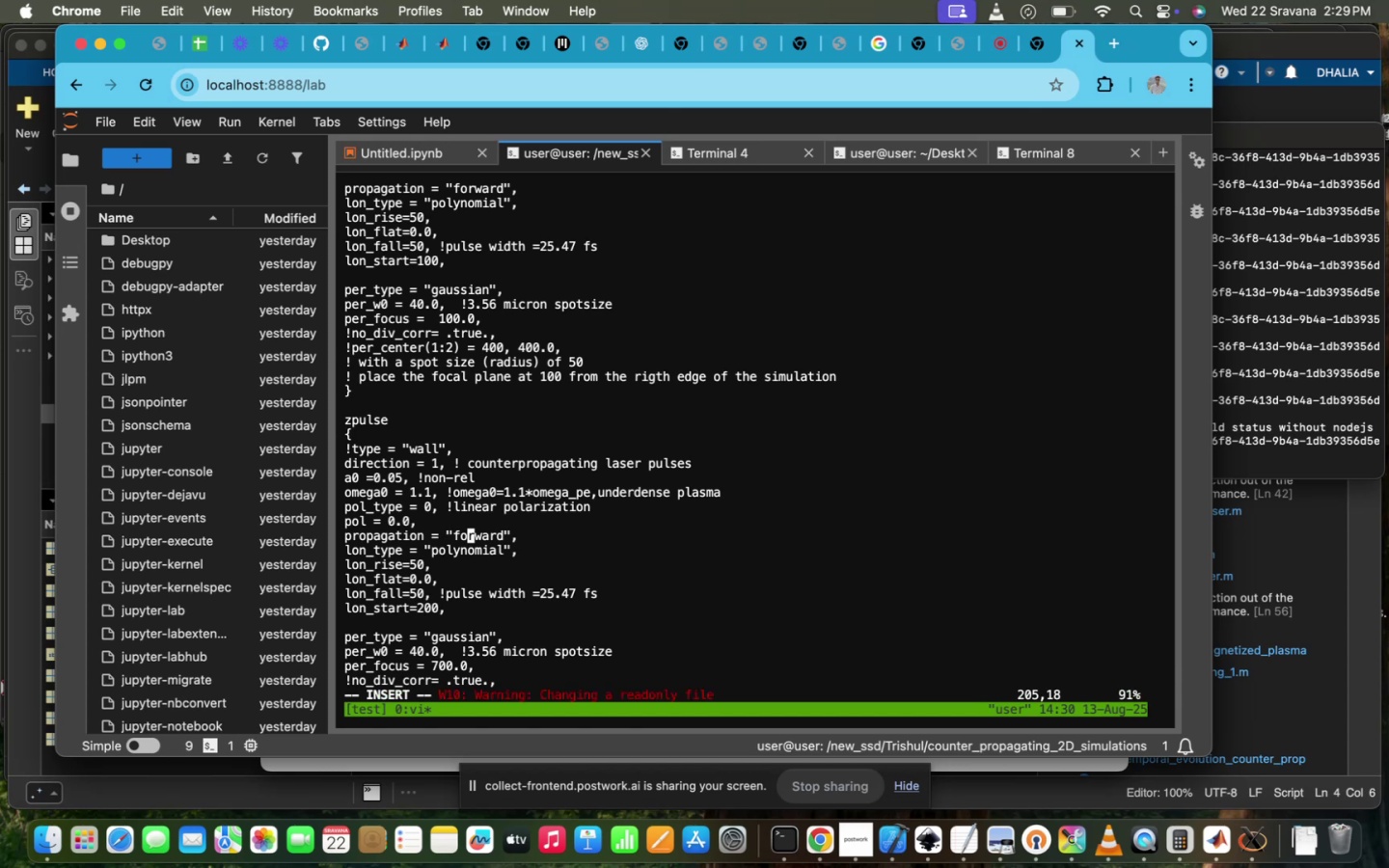 
key(ArrowRight)
 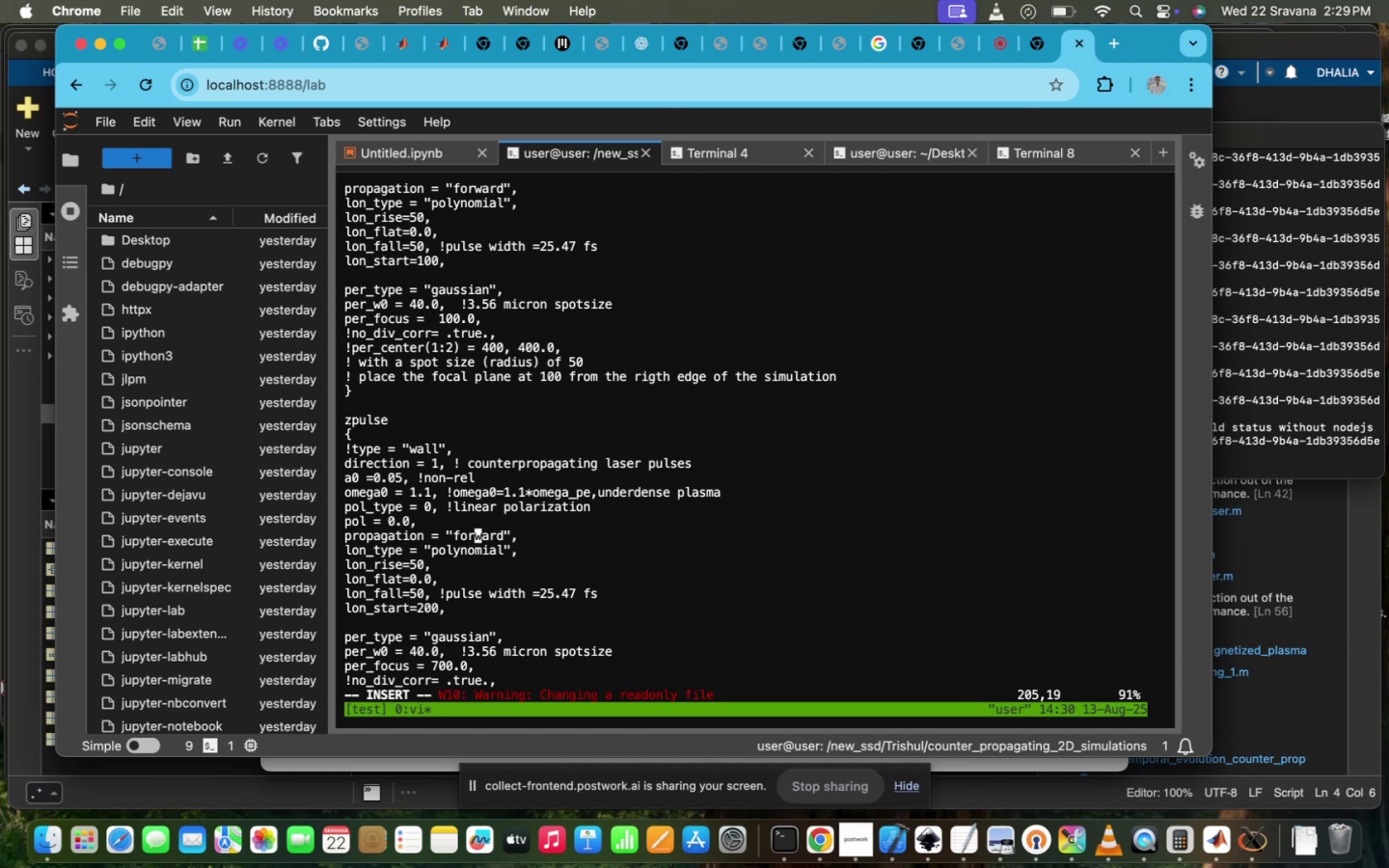 
key(Backspace)
key(Backspace)
key(Backspace)
type(bacl)
key(Backspace)
type(k)
 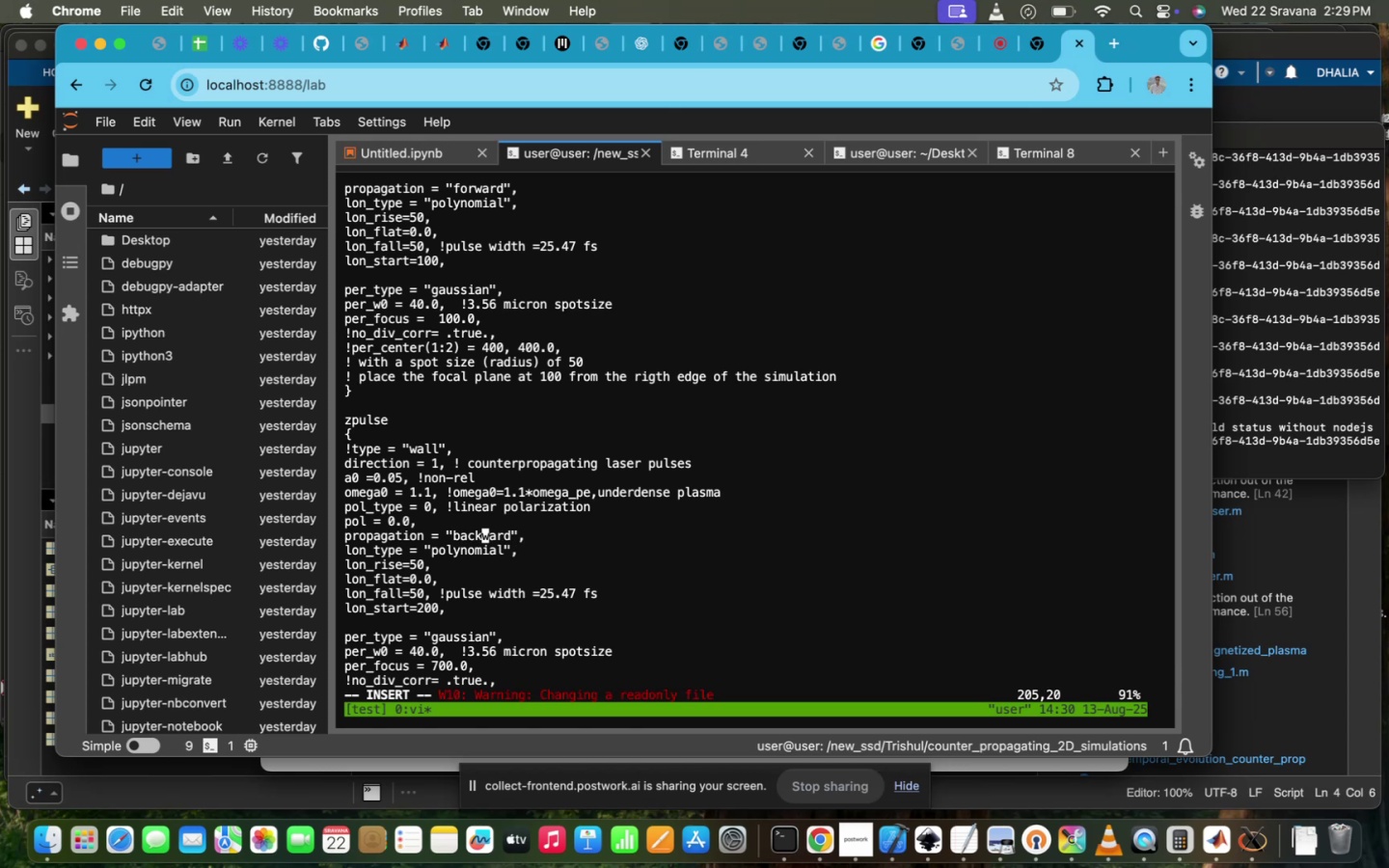 
key(ArrowUp)
 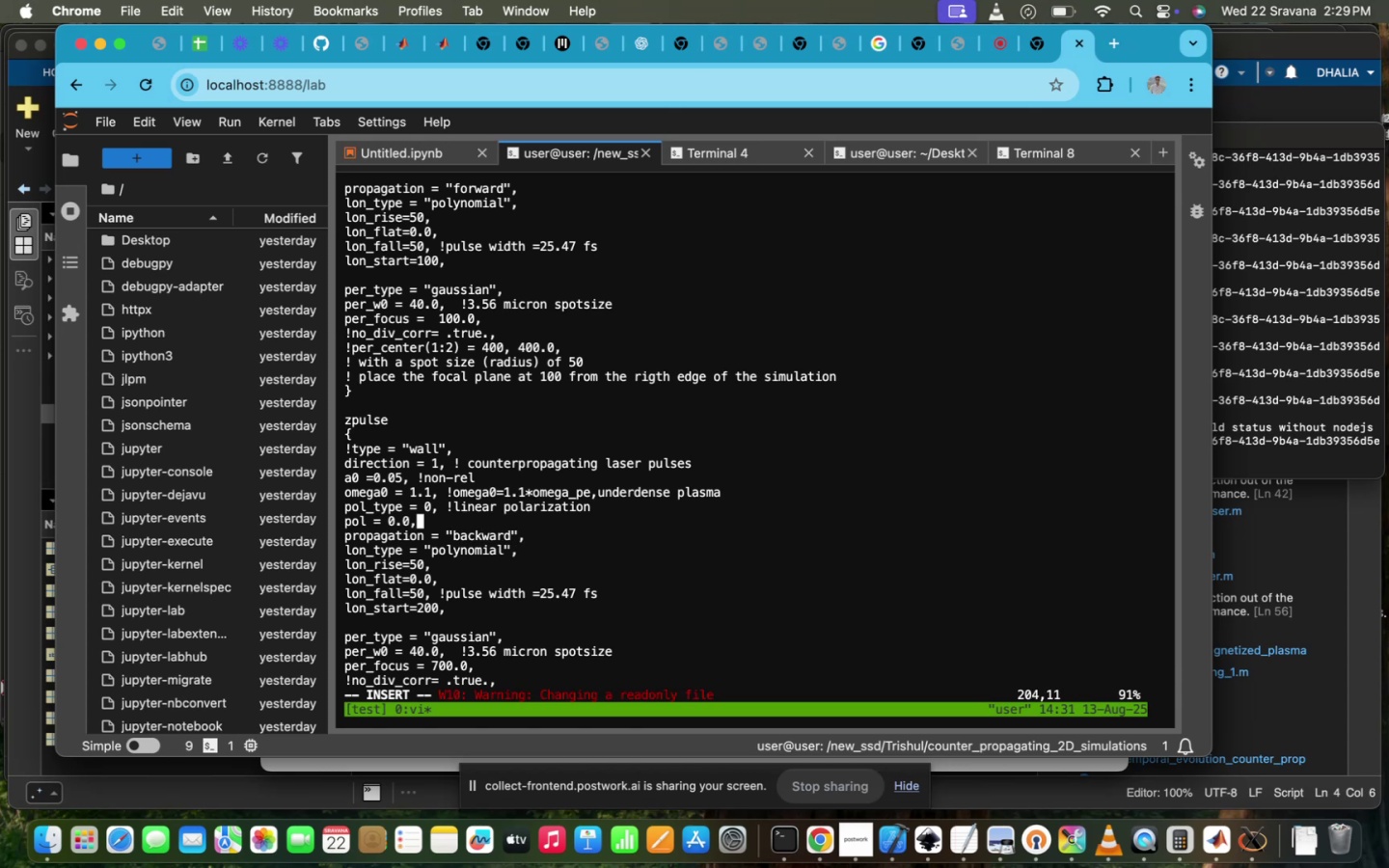 
key(ArrowUp)
 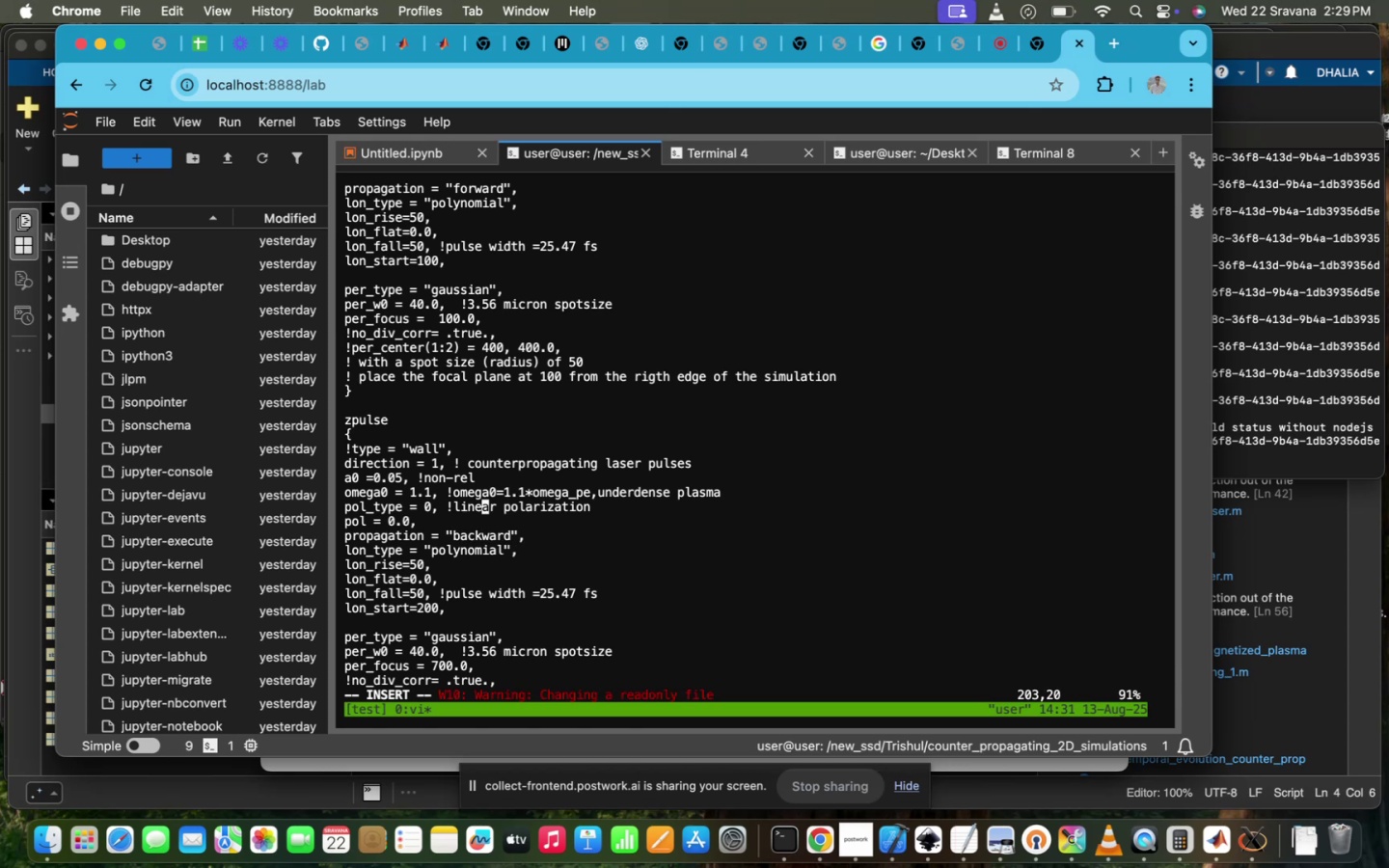 
key(ArrowUp)
 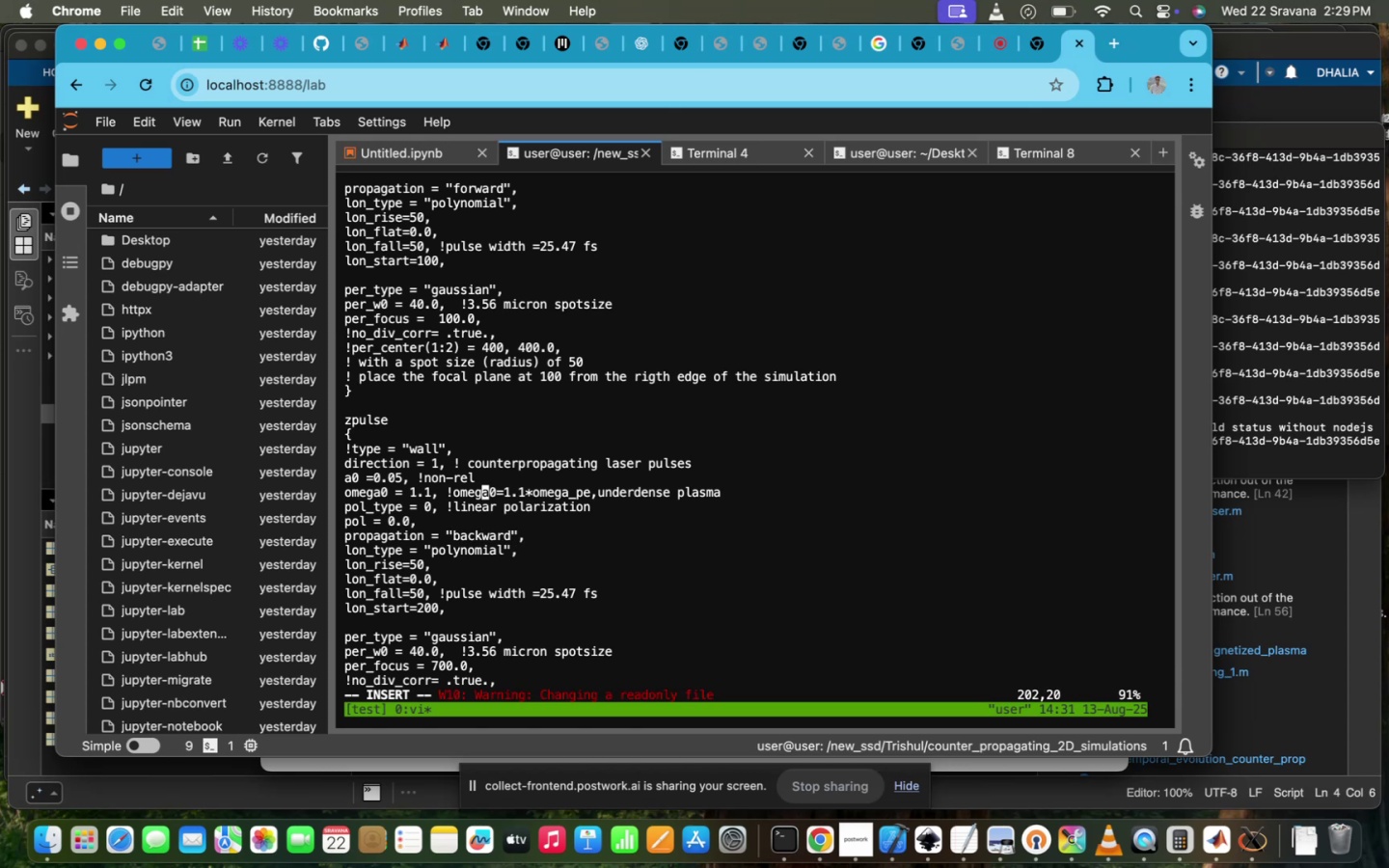 
key(ArrowLeft)
 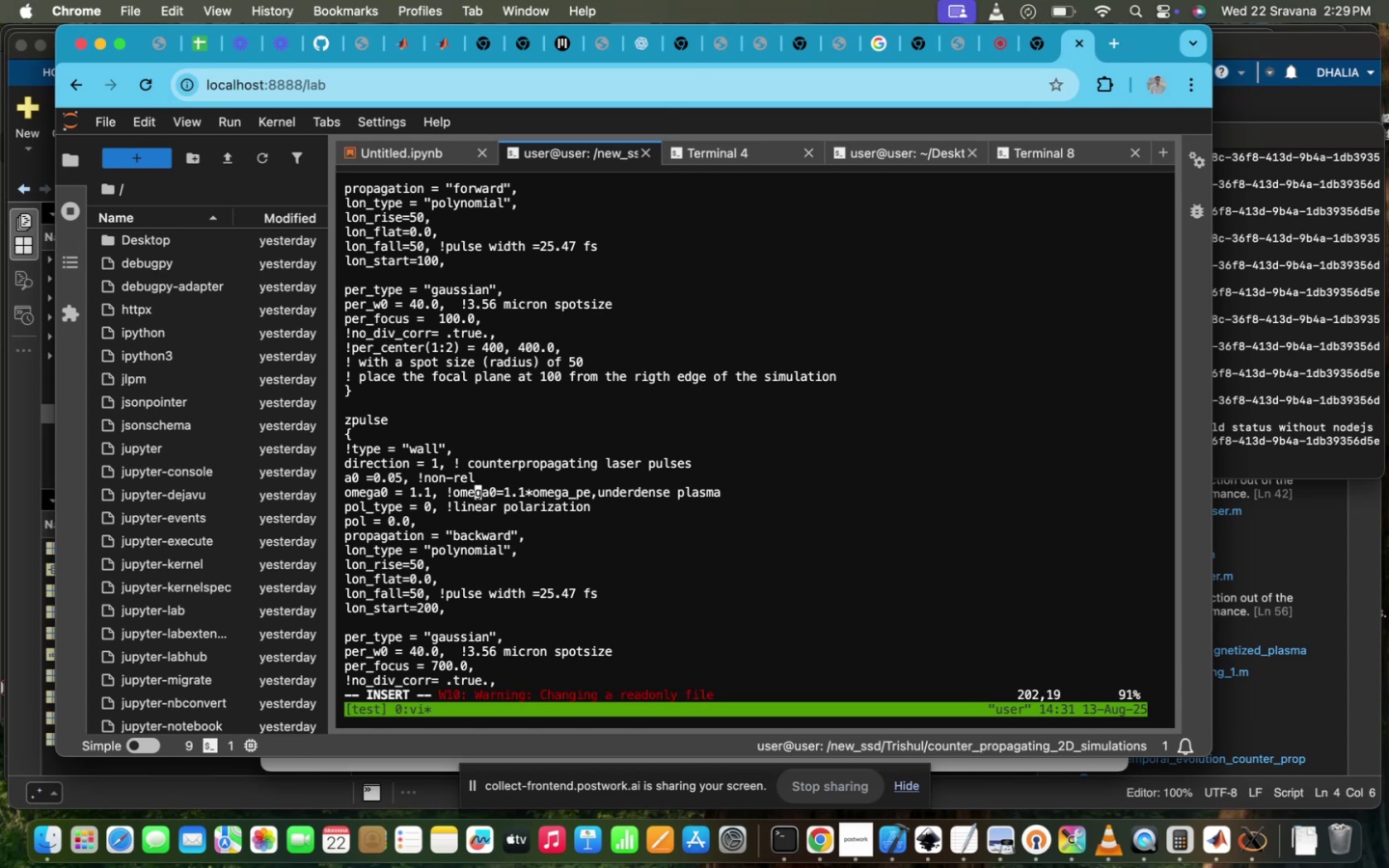 
key(ArrowLeft)
 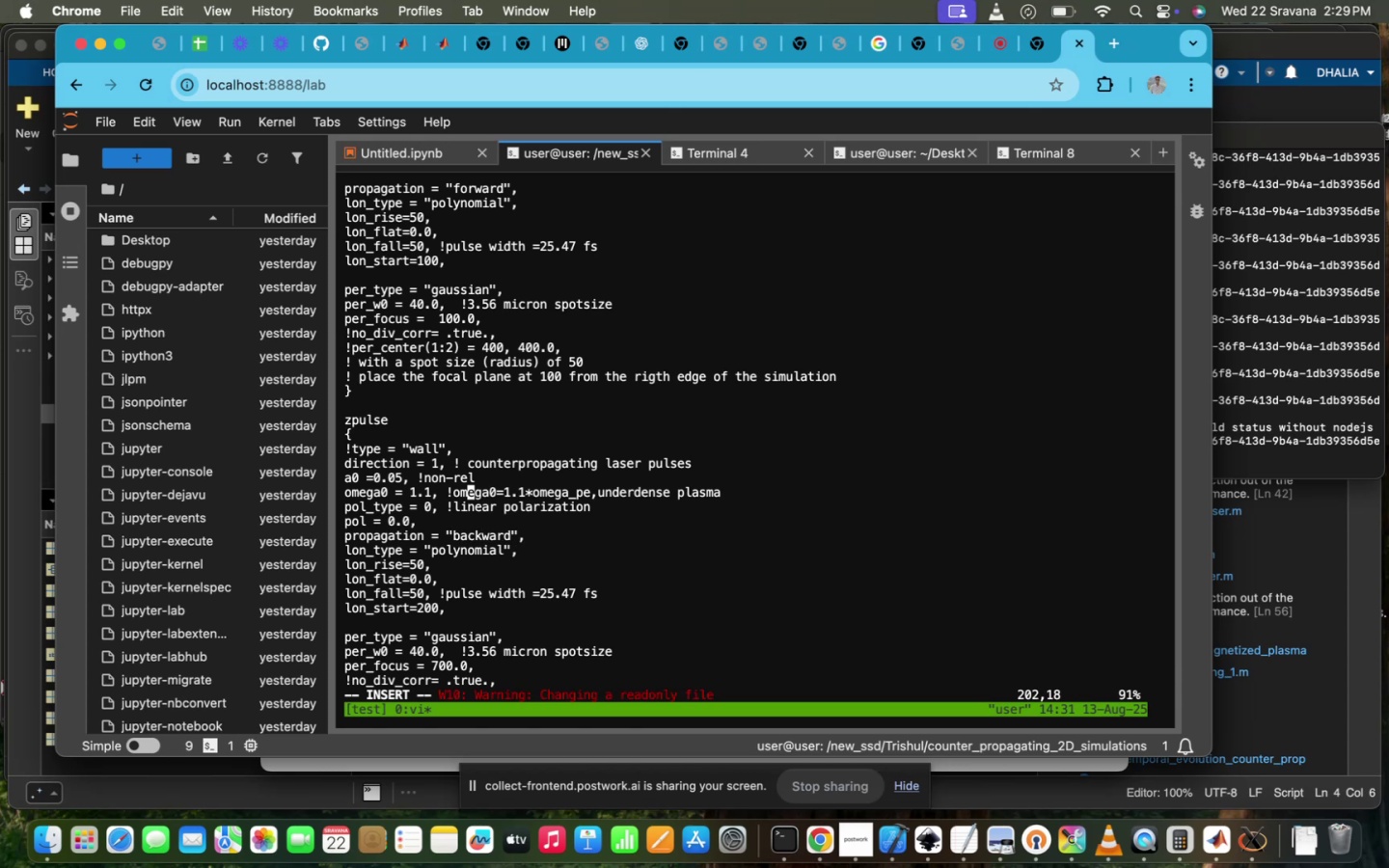 
key(ArrowLeft)
 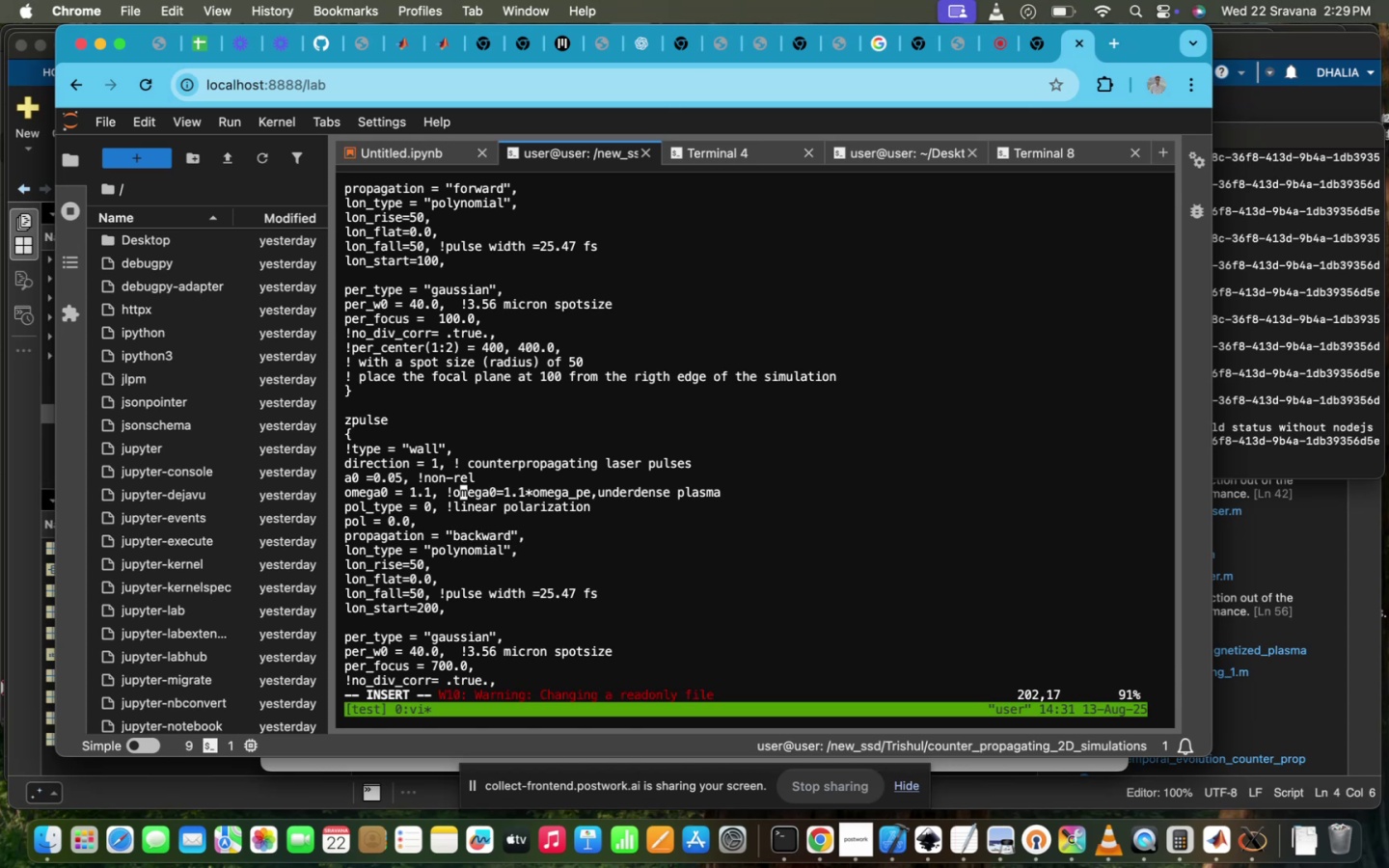 
key(ArrowLeft)
 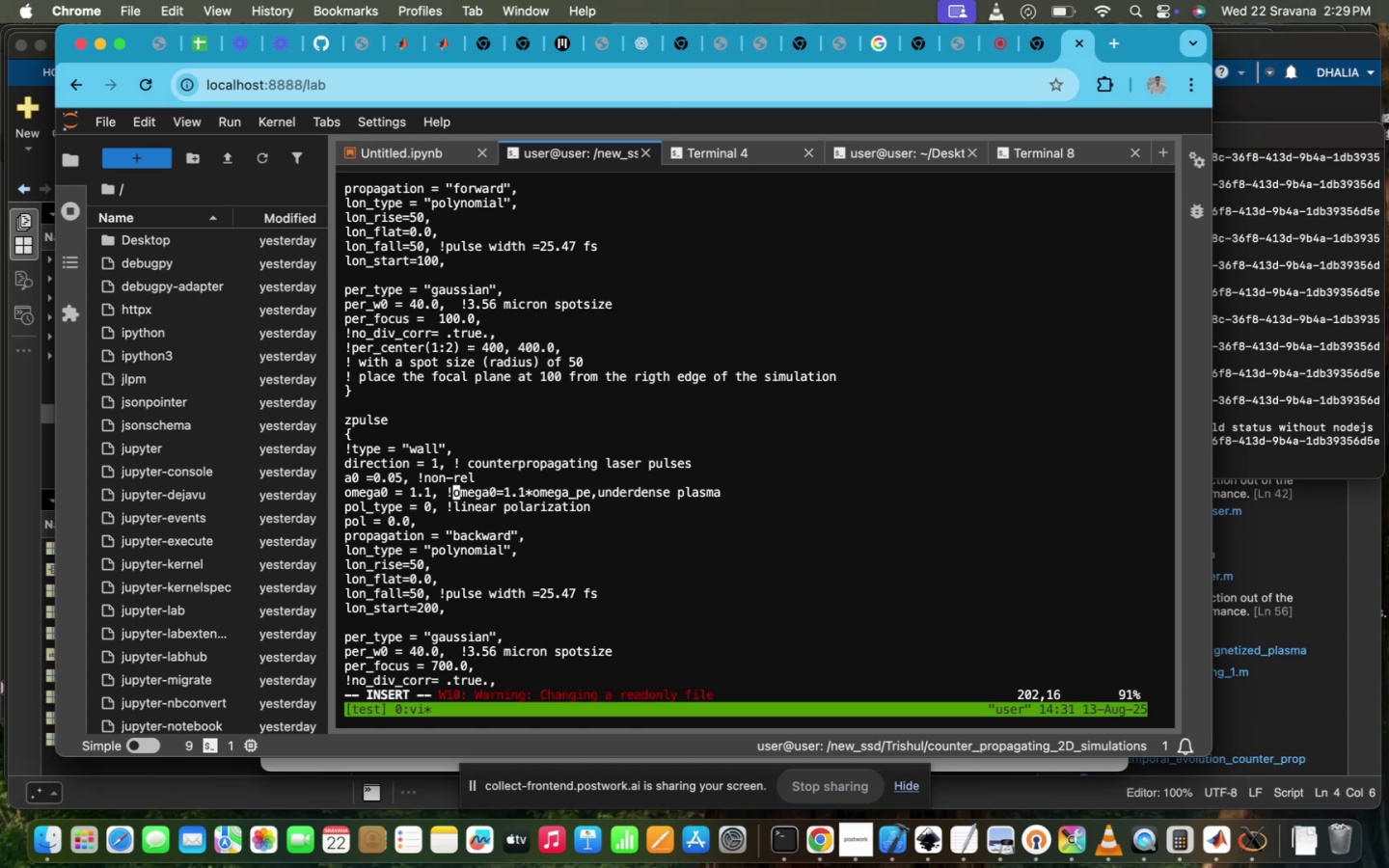 
key(ArrowLeft)
 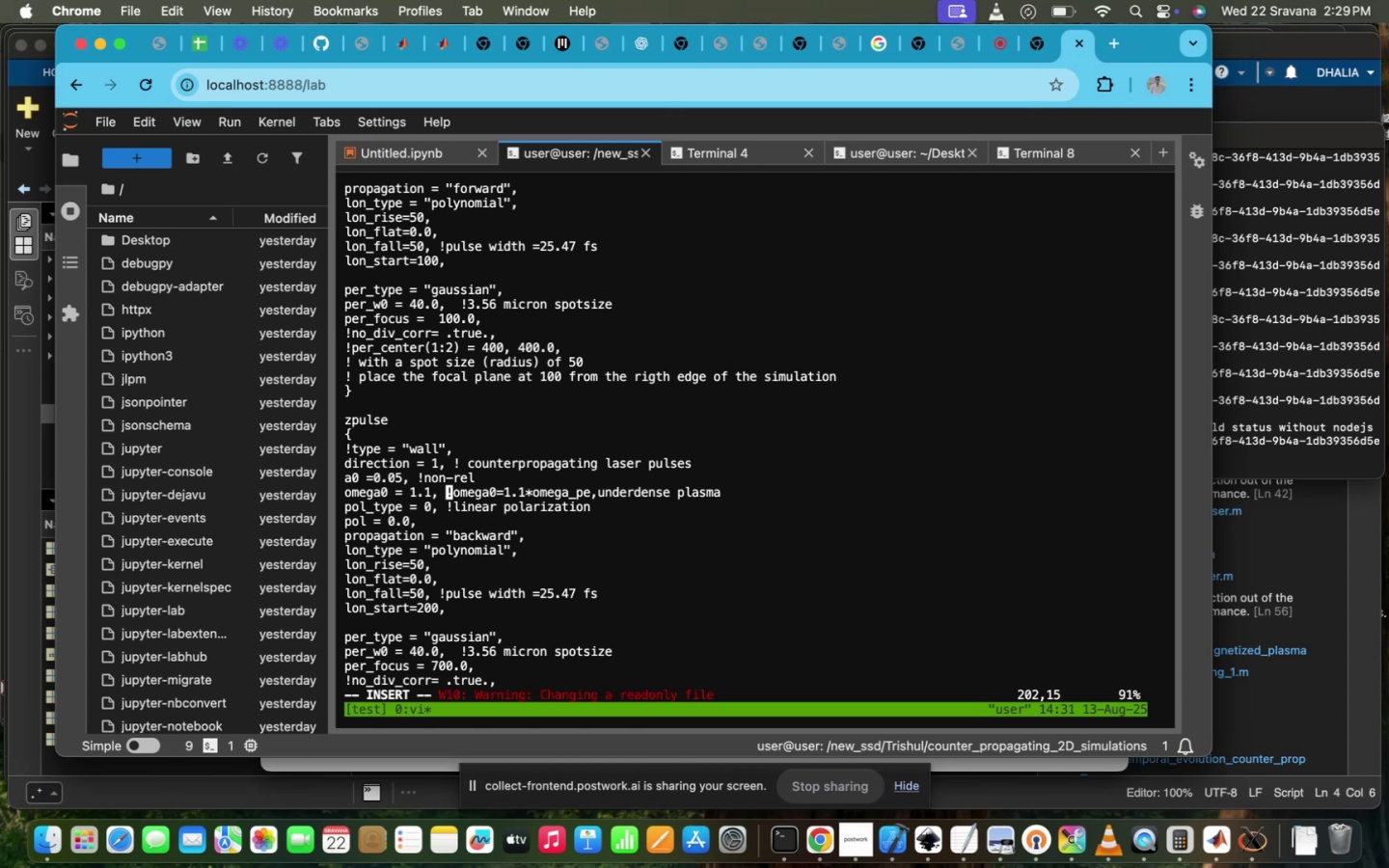 
key(ArrowLeft)
 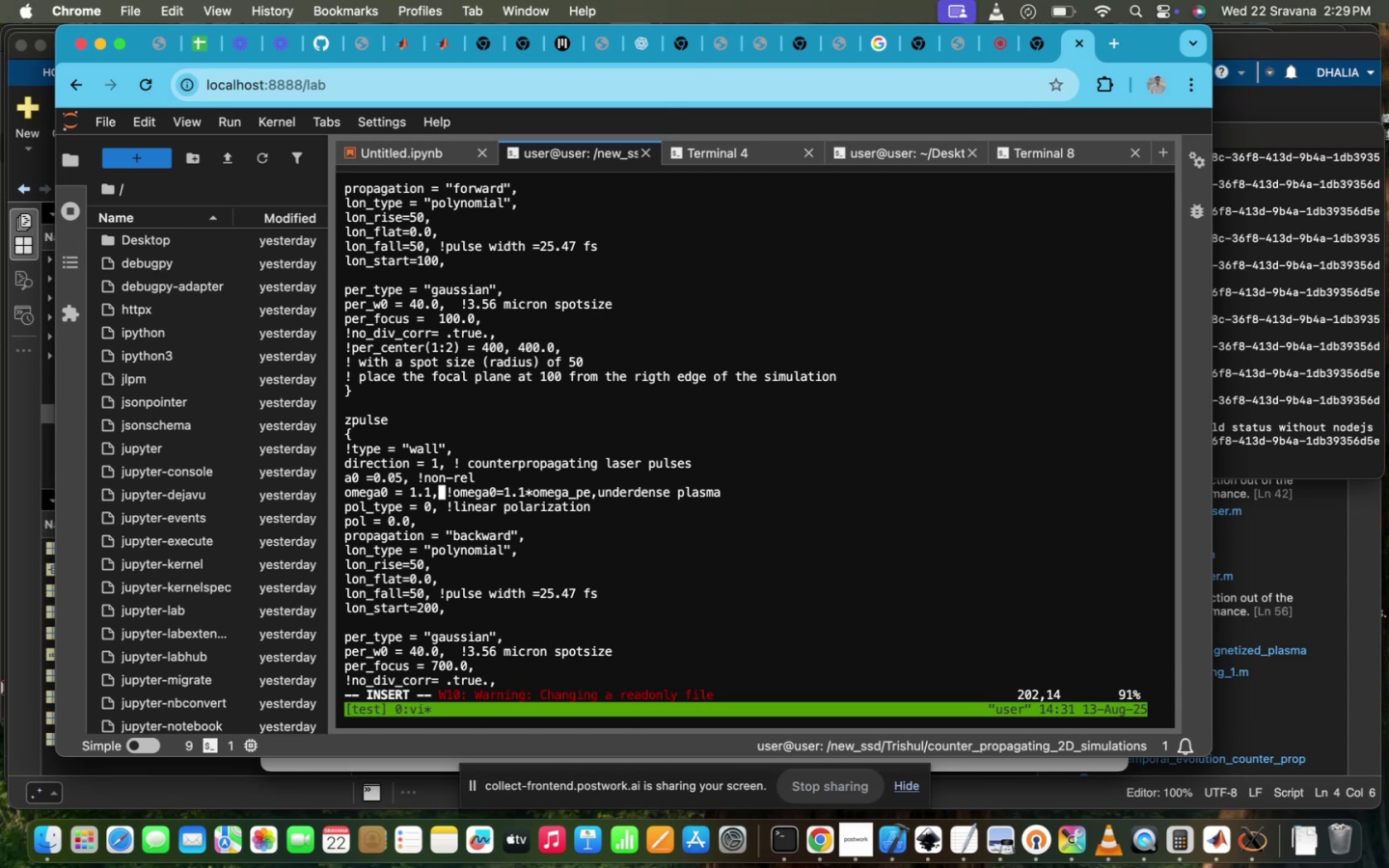 
key(ArrowLeft)
 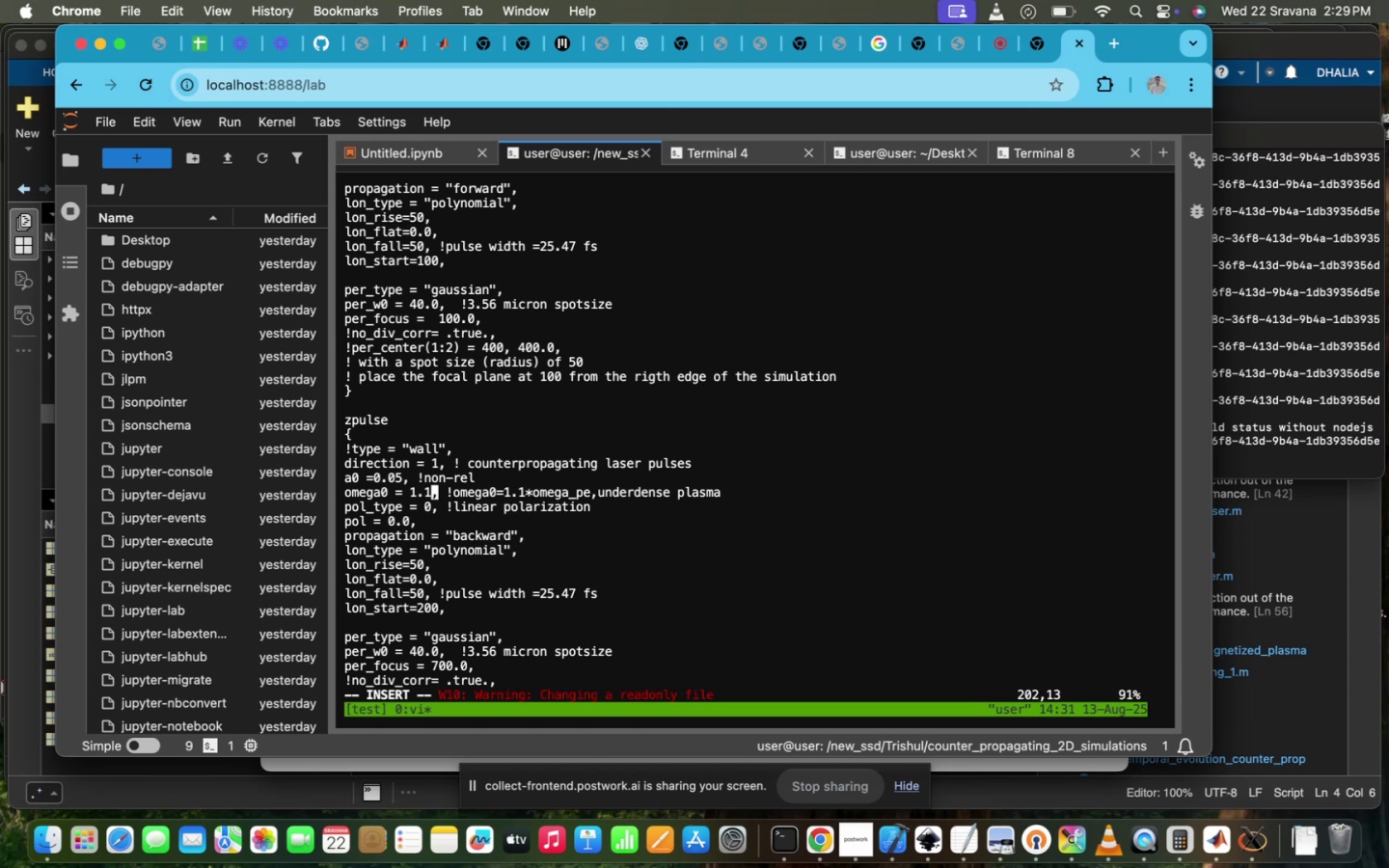 
key(Backspace)
key(Backspace)
key(Backspace)
type(0.45)
key(Backspace)
type(5)
key(Backspace)
key(Backspace)
type(5)
 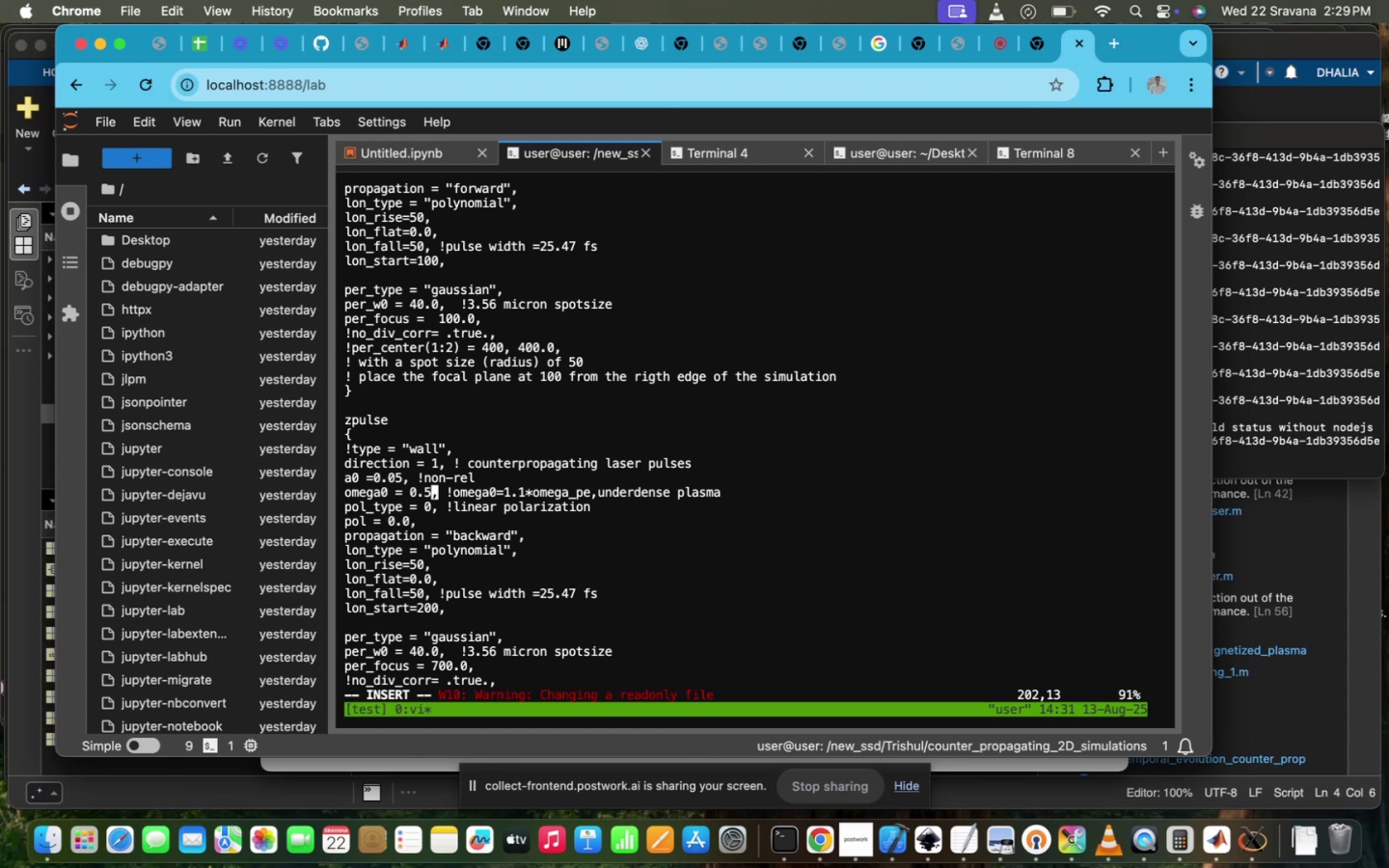 
scroll: coordinate [696, 565], scroll_direction: down, amount: 16.0
 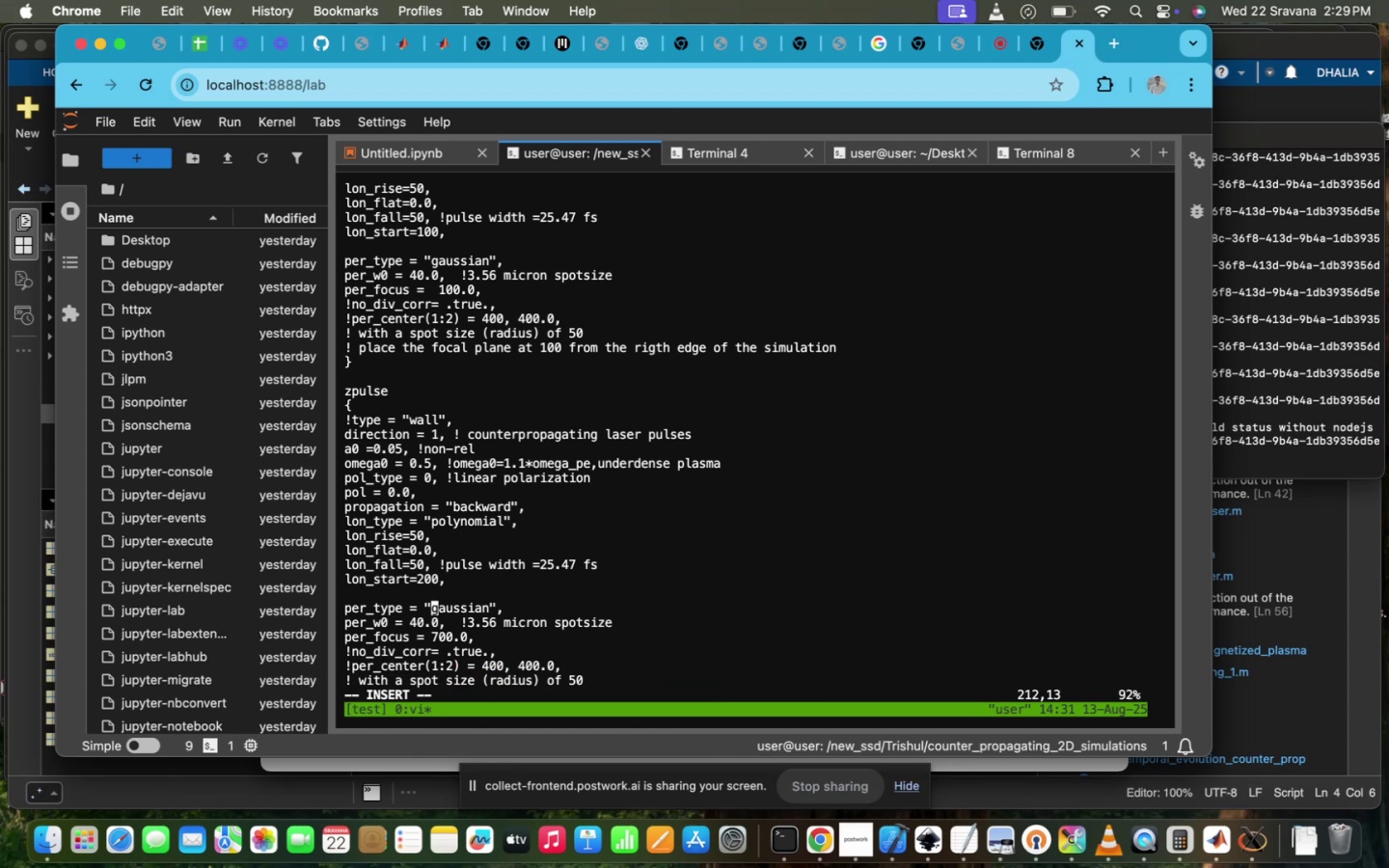 
scroll: coordinate [696, 565], scroll_direction: up, amount: 47.0
 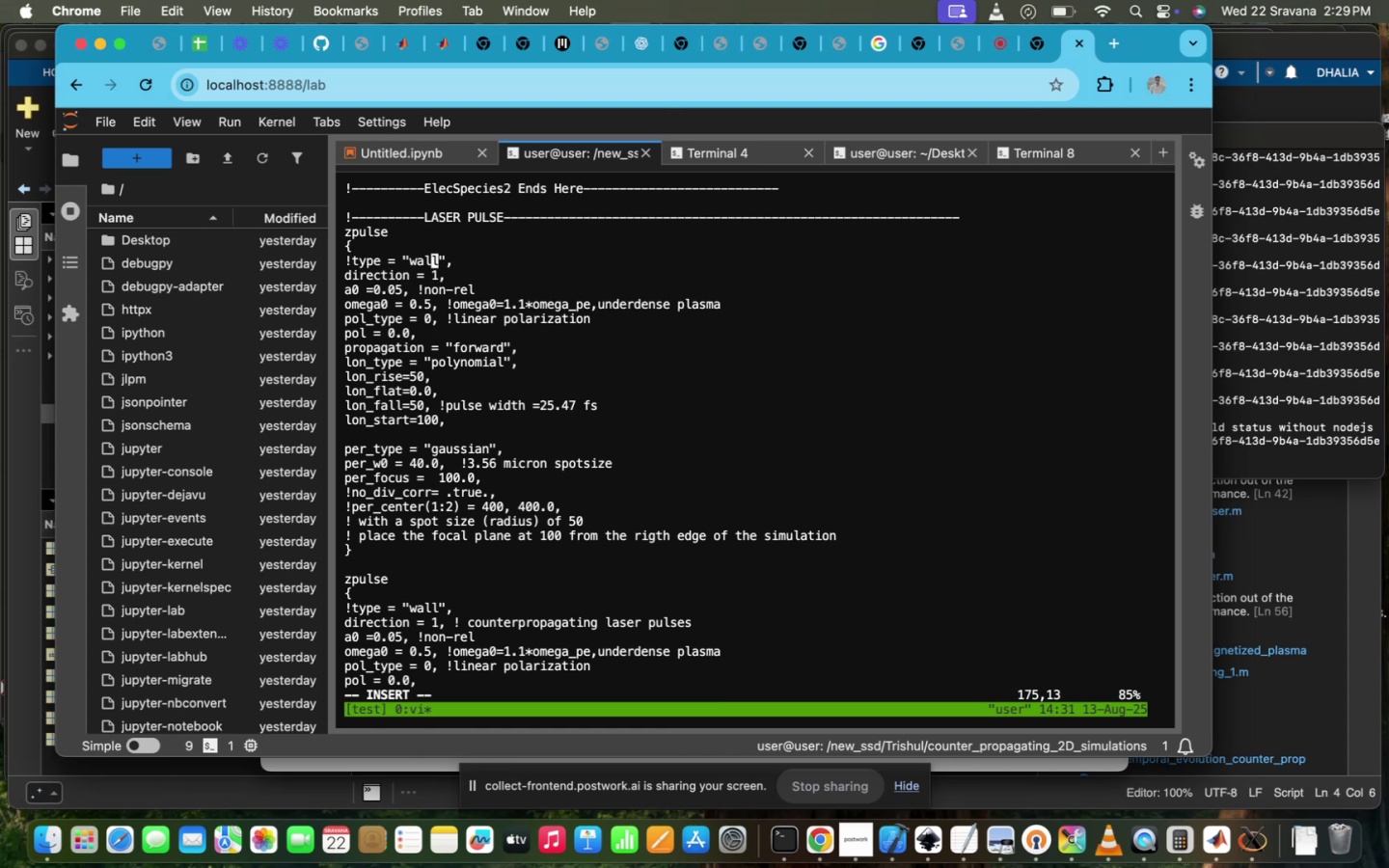 
scroll: coordinate [696, 565], scroll_direction: down, amount: 17.0
 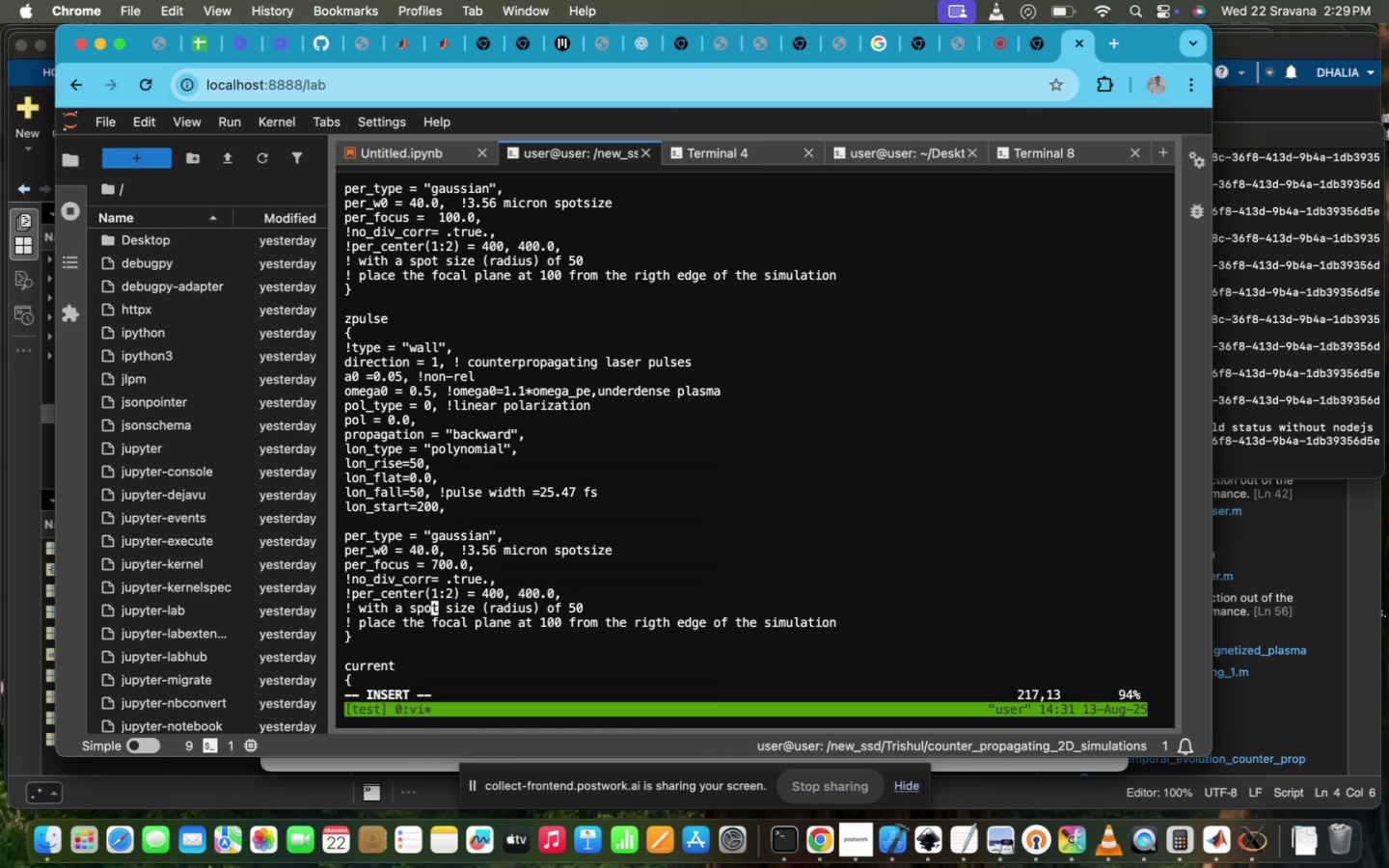 
scroll: coordinate [696, 565], scroll_direction: up, amount: 102.0
 